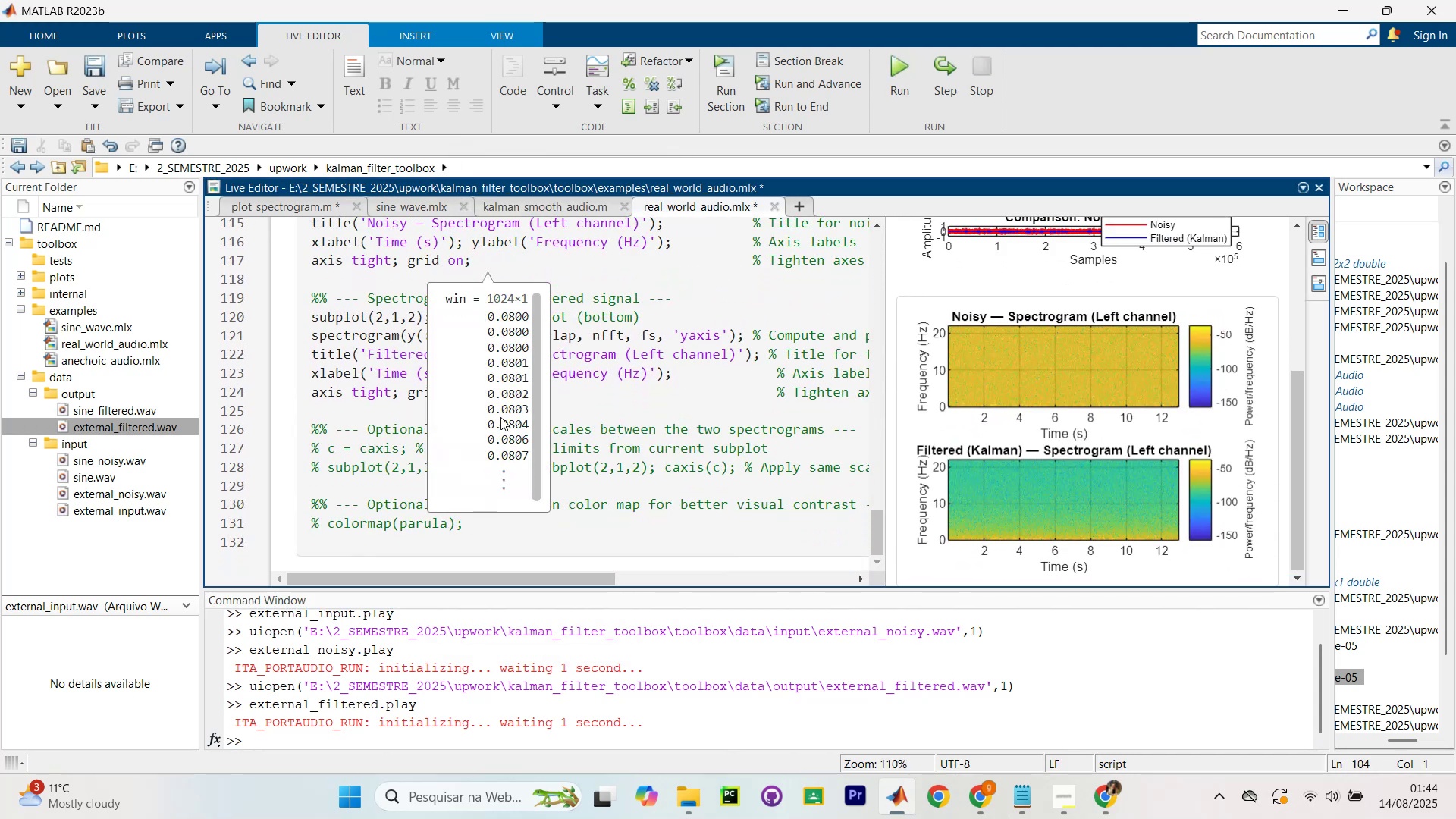 
scroll: coordinate [366, 391], scroll_direction: up, amount: 6.0
 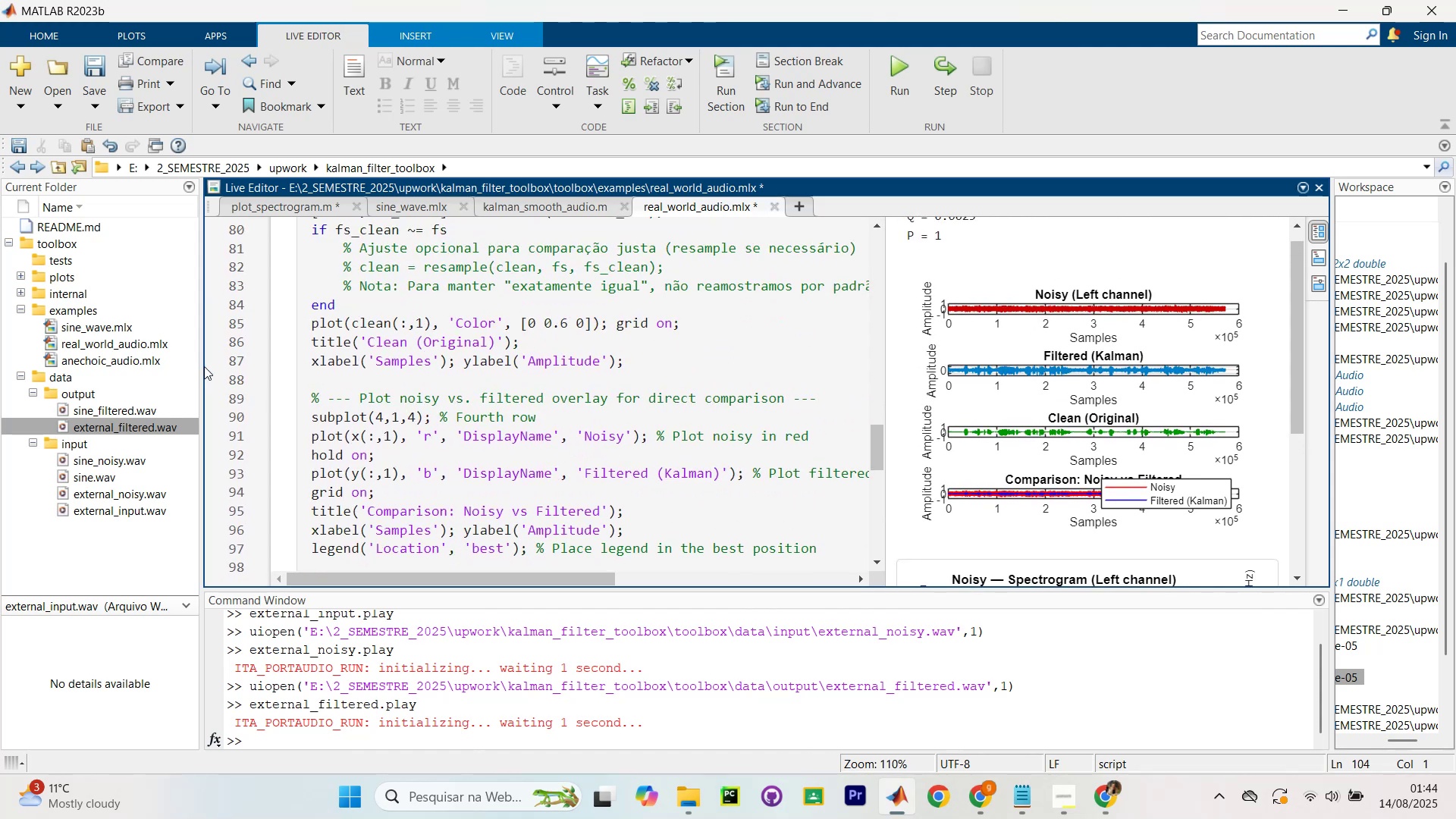 
left_click_drag(start_coordinate=[202, 362], to_coordinate=[129, 360])
 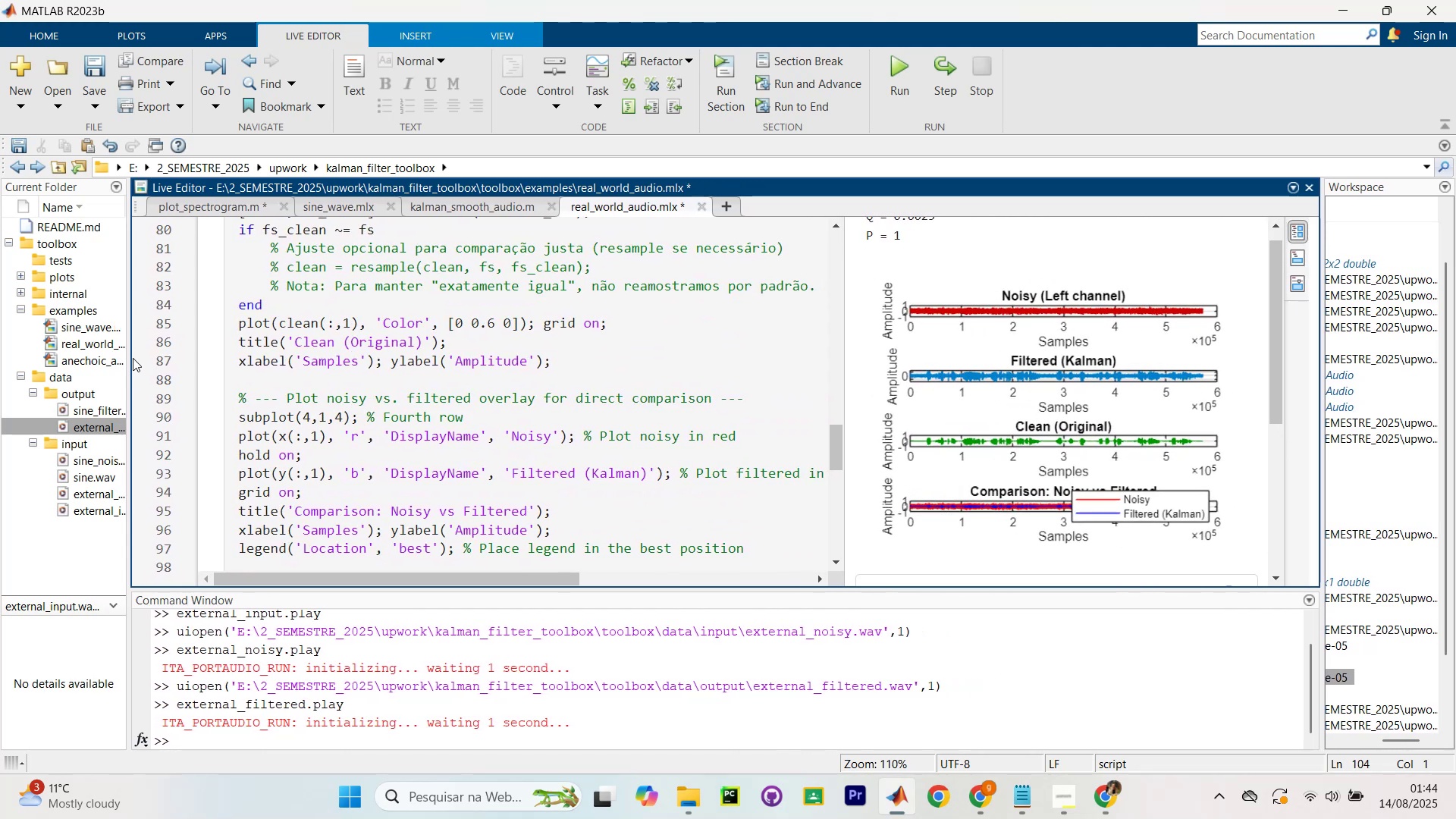 
hold_key(key=ControlLeft, duration=0.93)
scroll: coordinate [462, 389], scroll_direction: up, amount: 5.0
 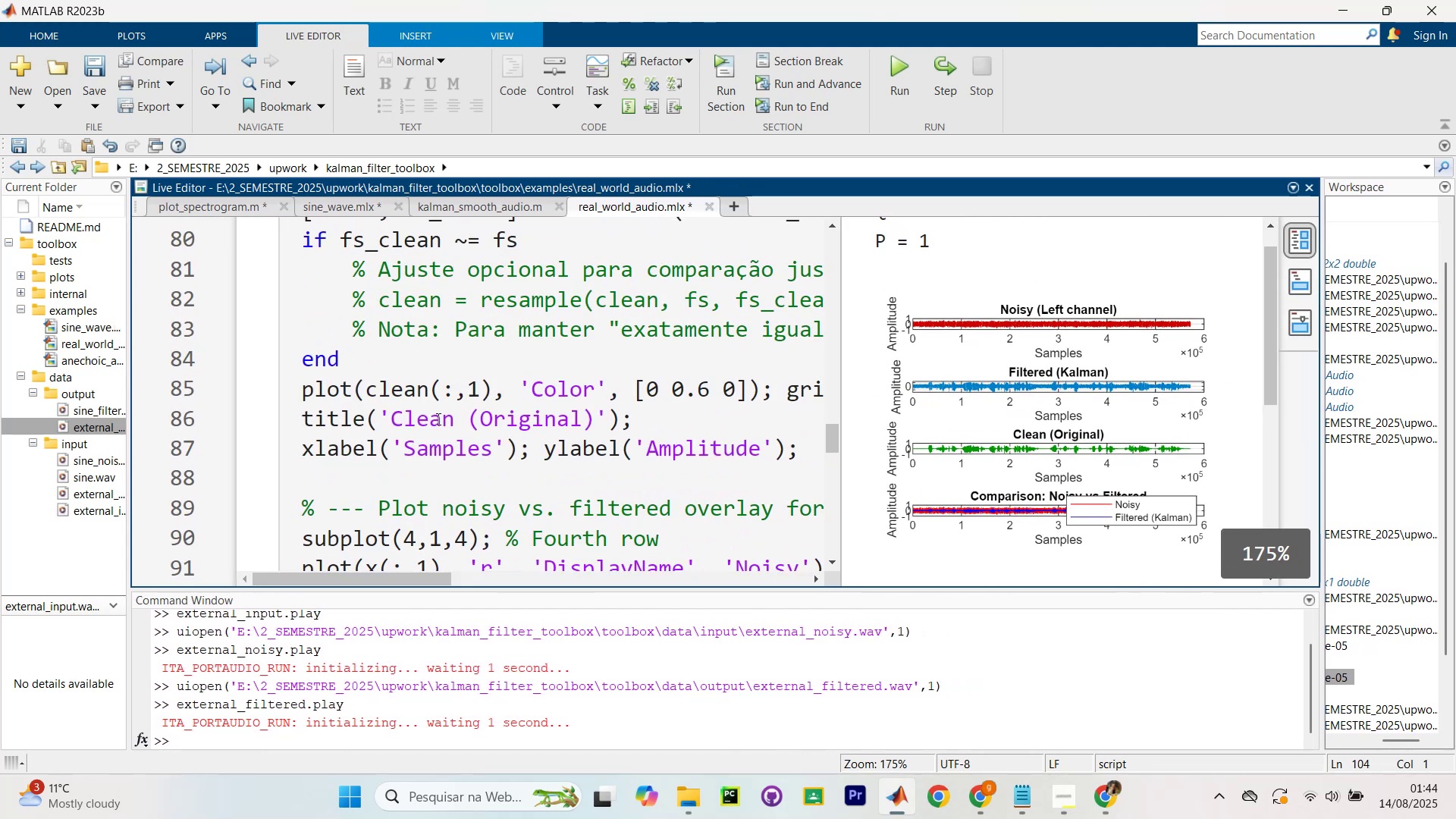 
key(Control+ControlLeft)
 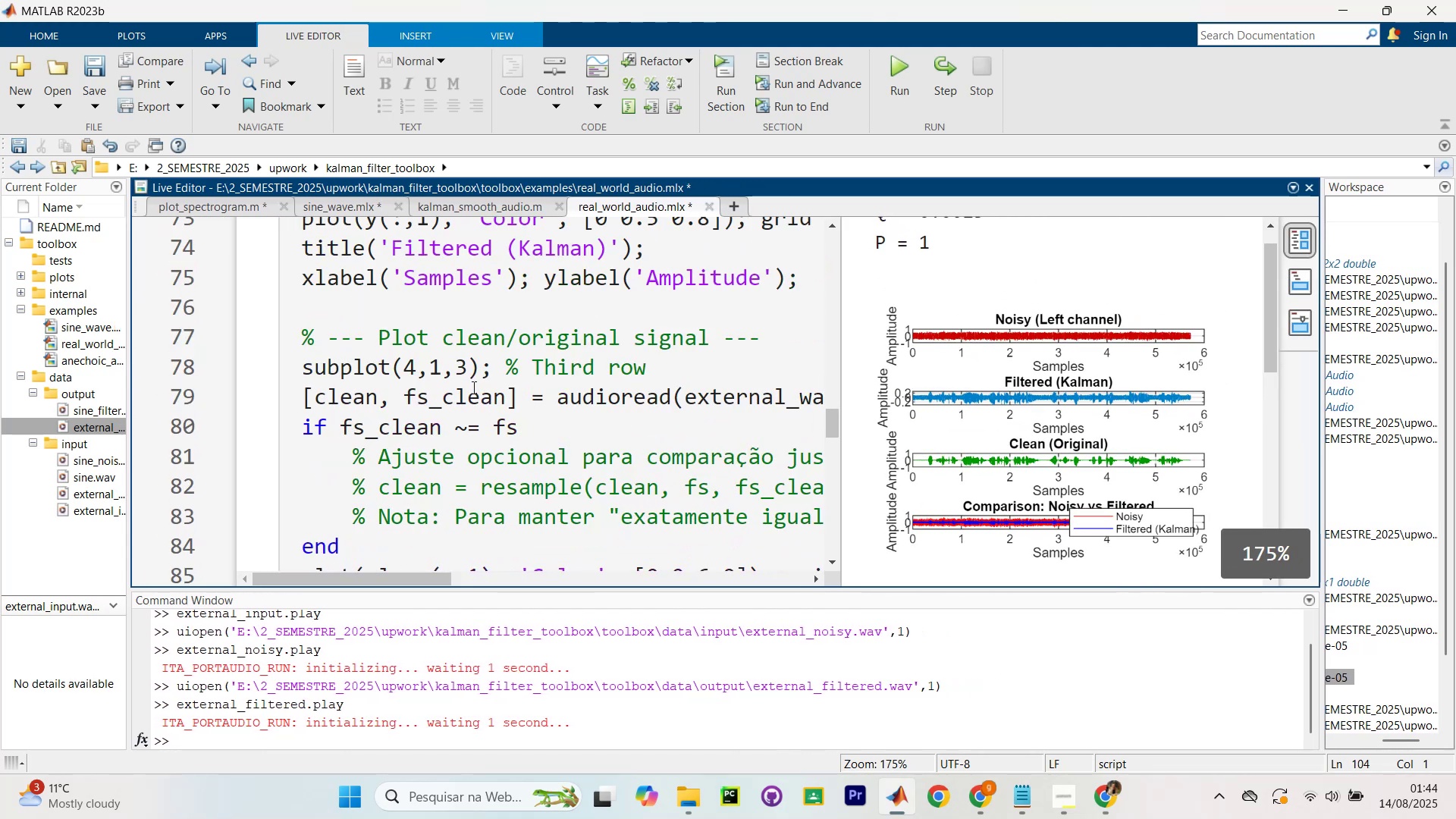 
scroll: coordinate [478, 384], scroll_direction: down, amount: 4.0
 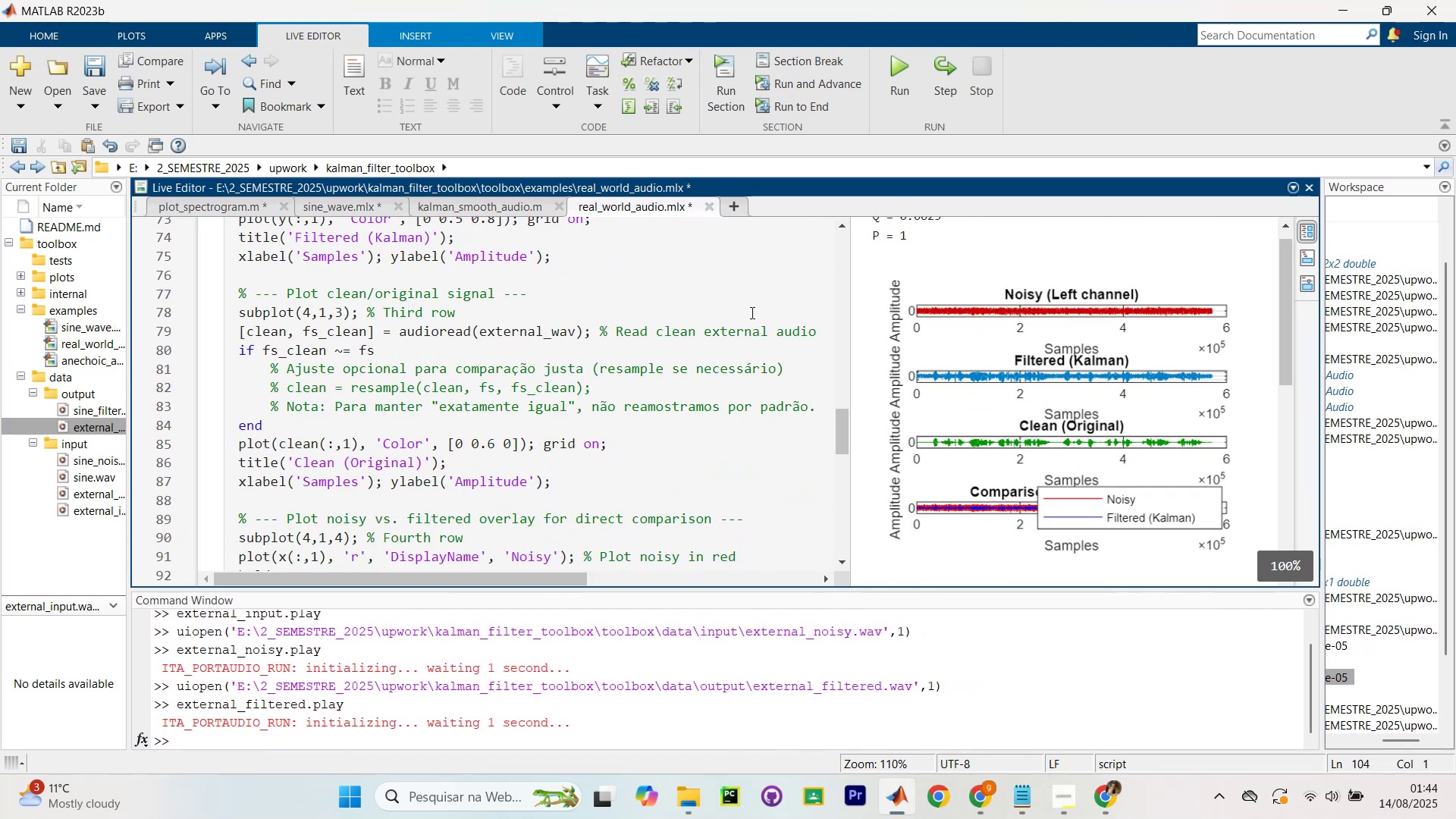 
hold_key(key=ControlLeft, duration=0.86)
 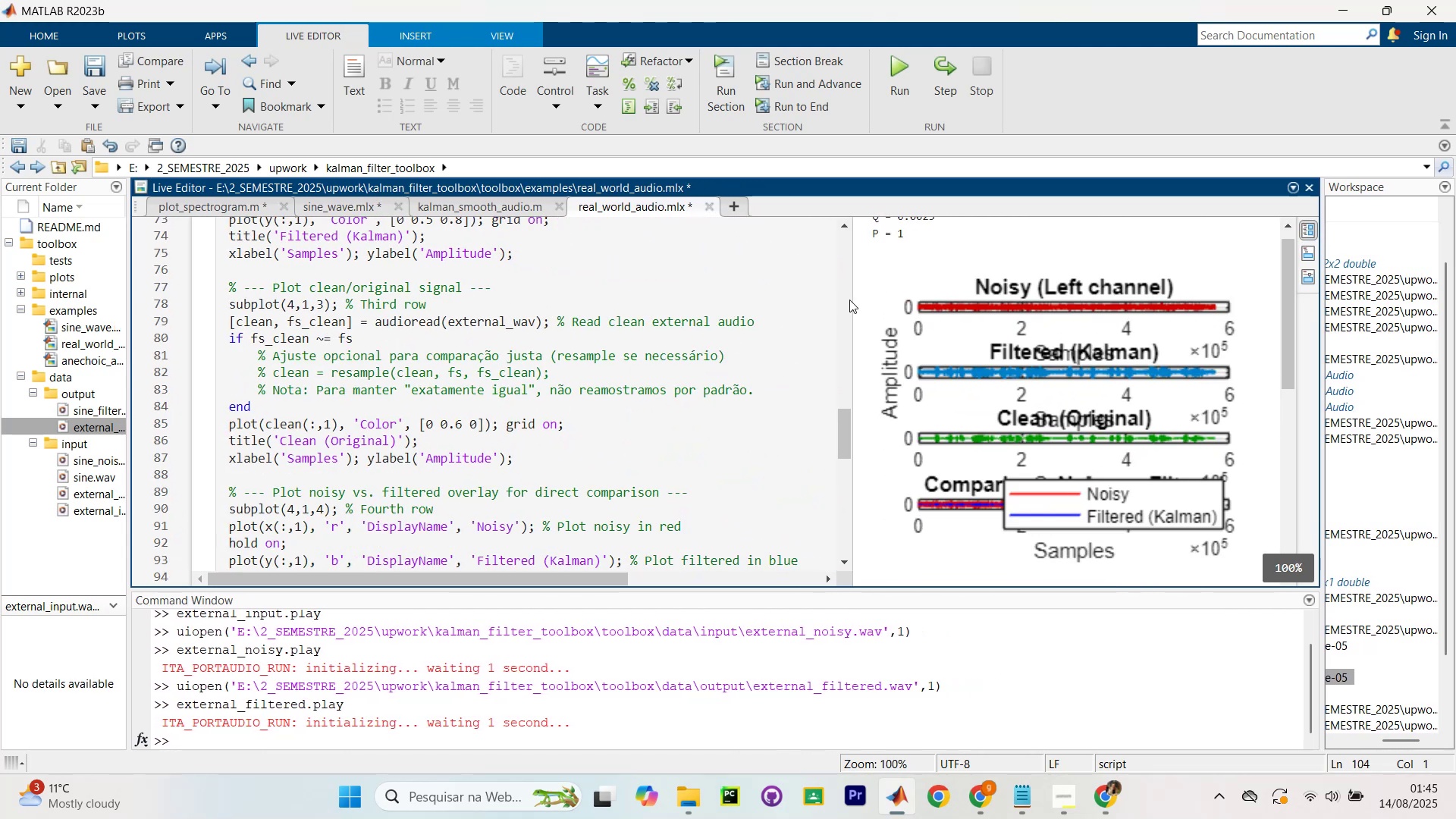 
left_click_drag(start_coordinate=[850, 301], to_coordinate=[961, 307])
 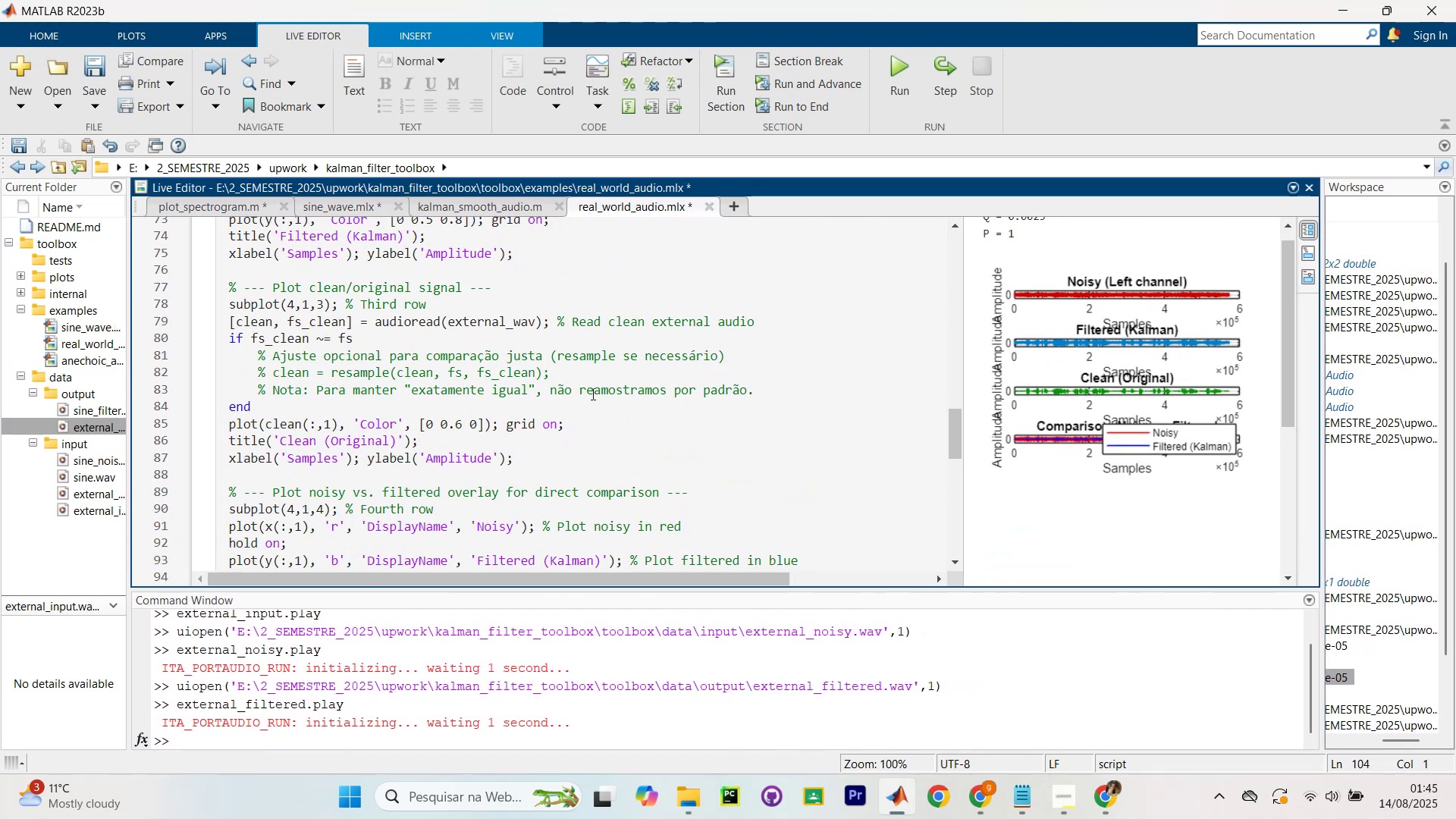 
hold_key(key=ControlLeft, duration=0.41)
scroll: coordinate [296, 422], scroll_direction: up, amount: 17.0
 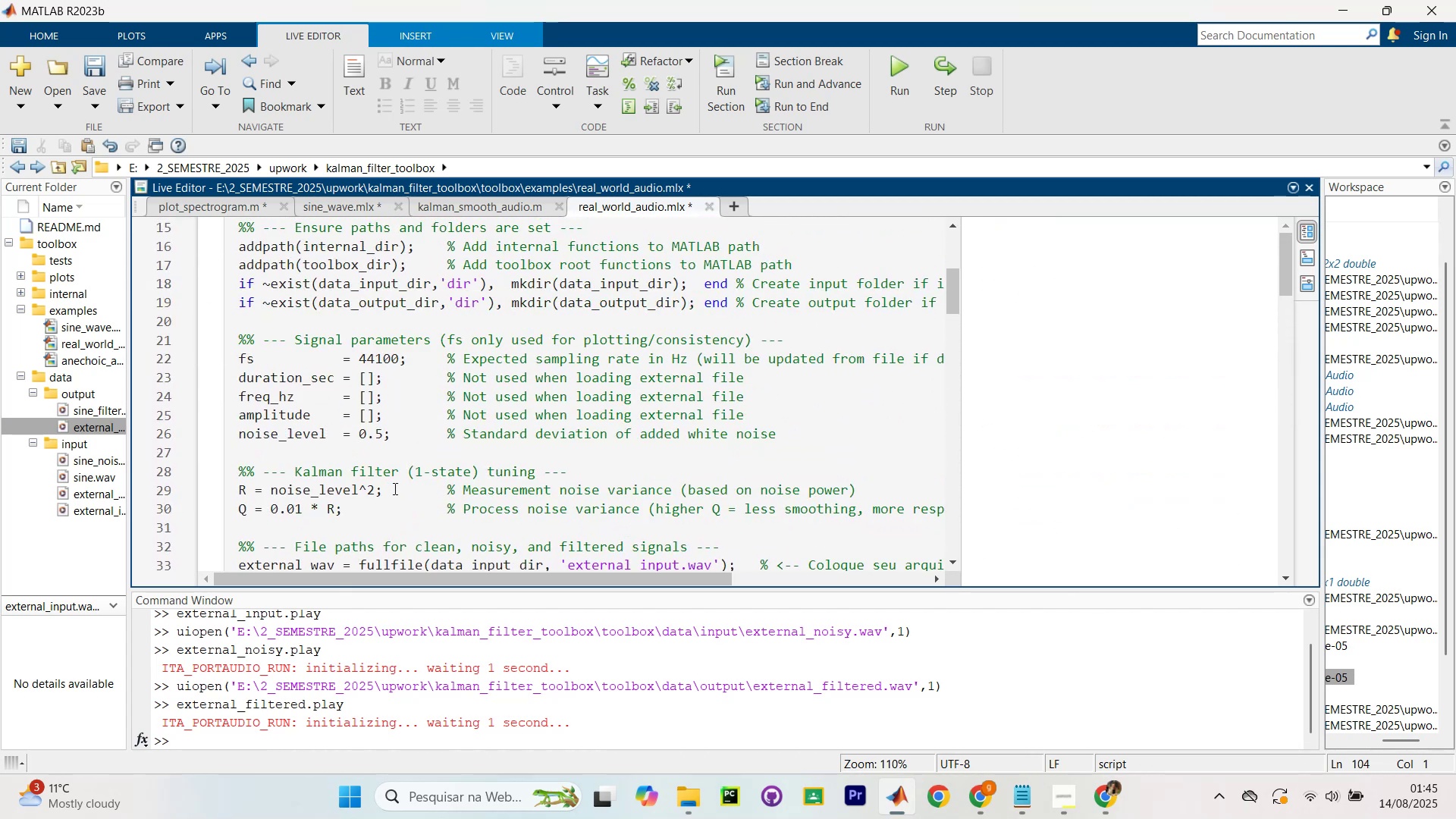 
left_click_drag(start_coordinate=[450, 579], to_coordinate=[463, 573])
 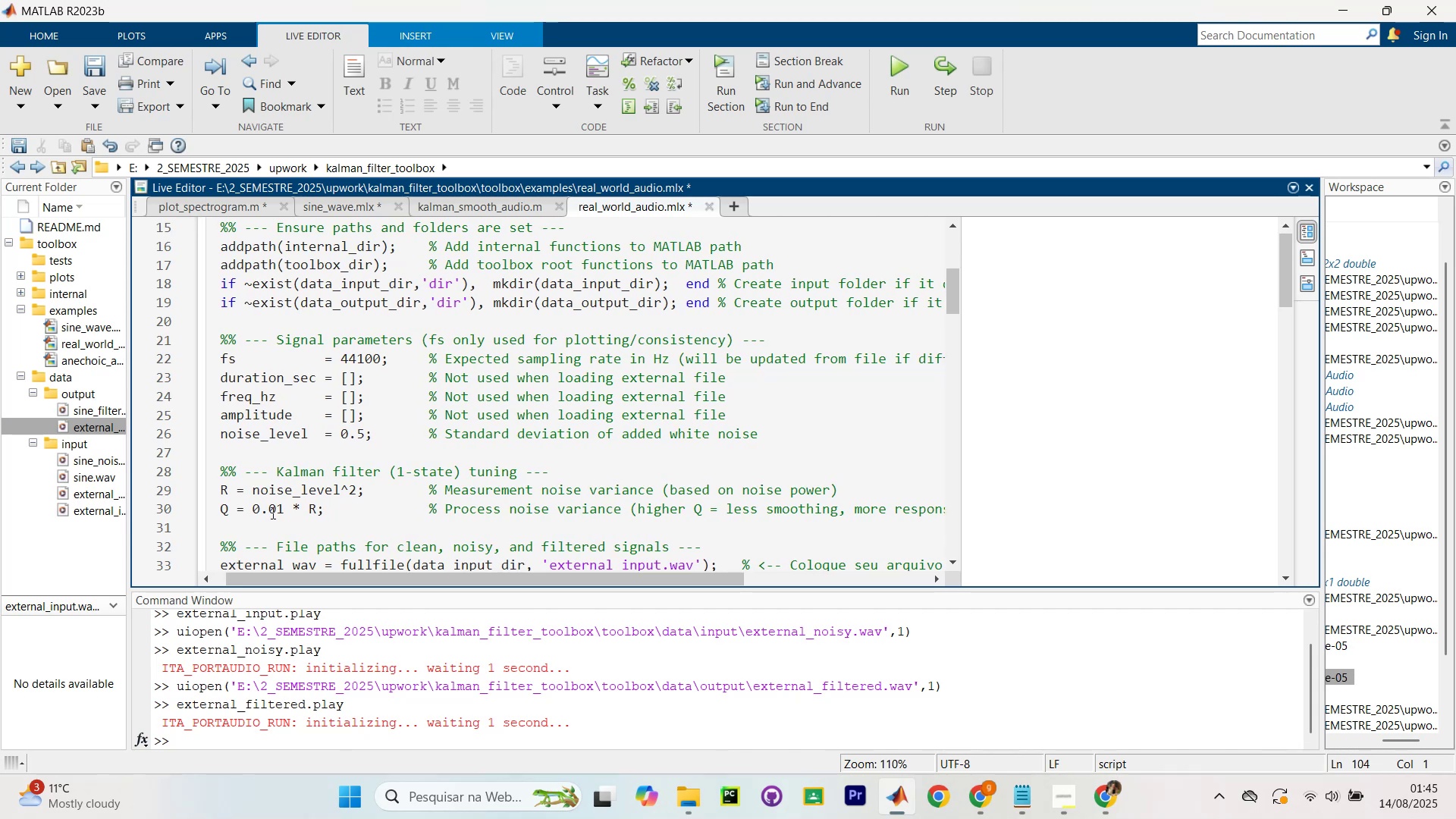 
left_click([275, 513])
 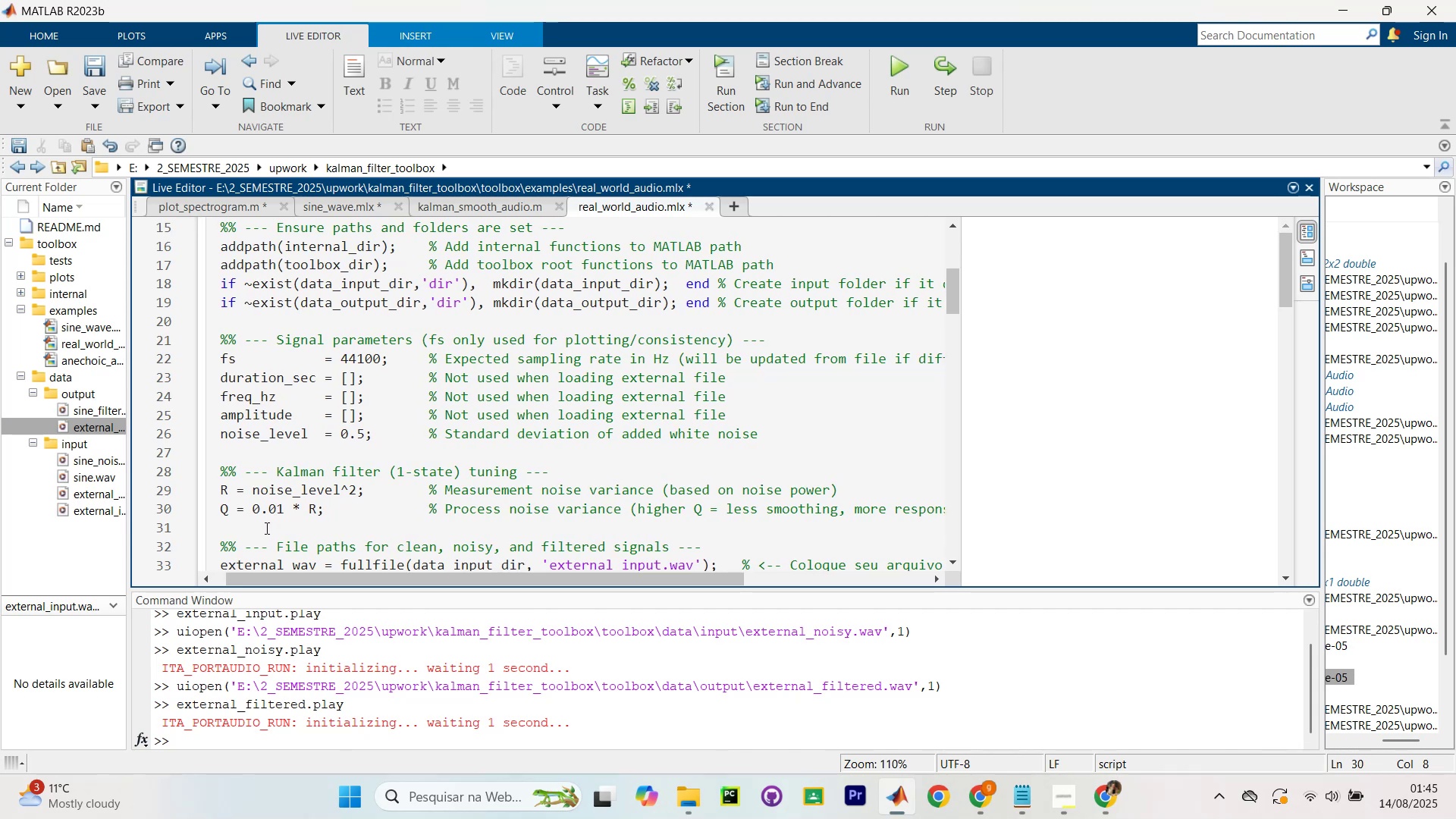 
wait(7.75)
 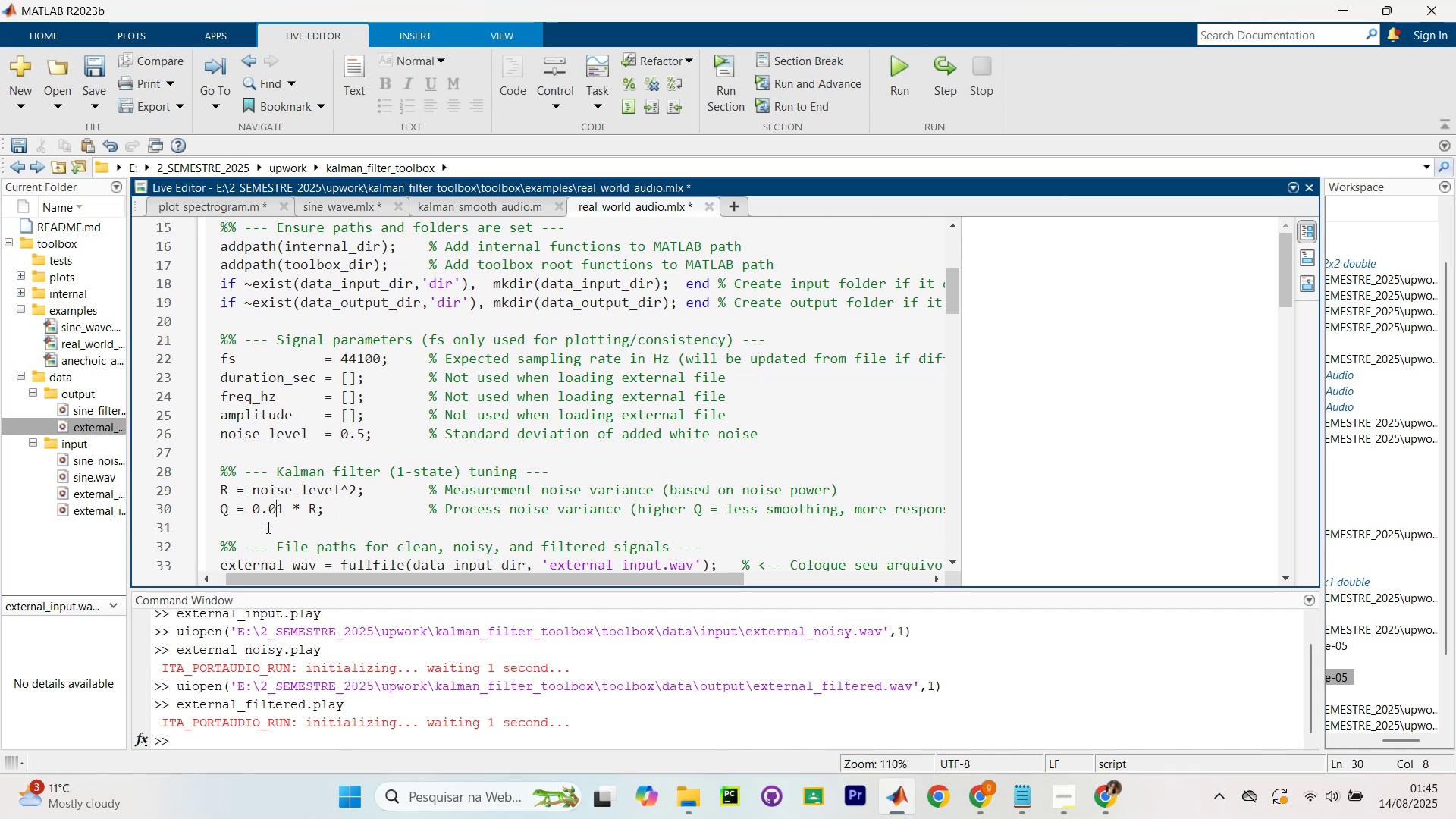 
key(0)
 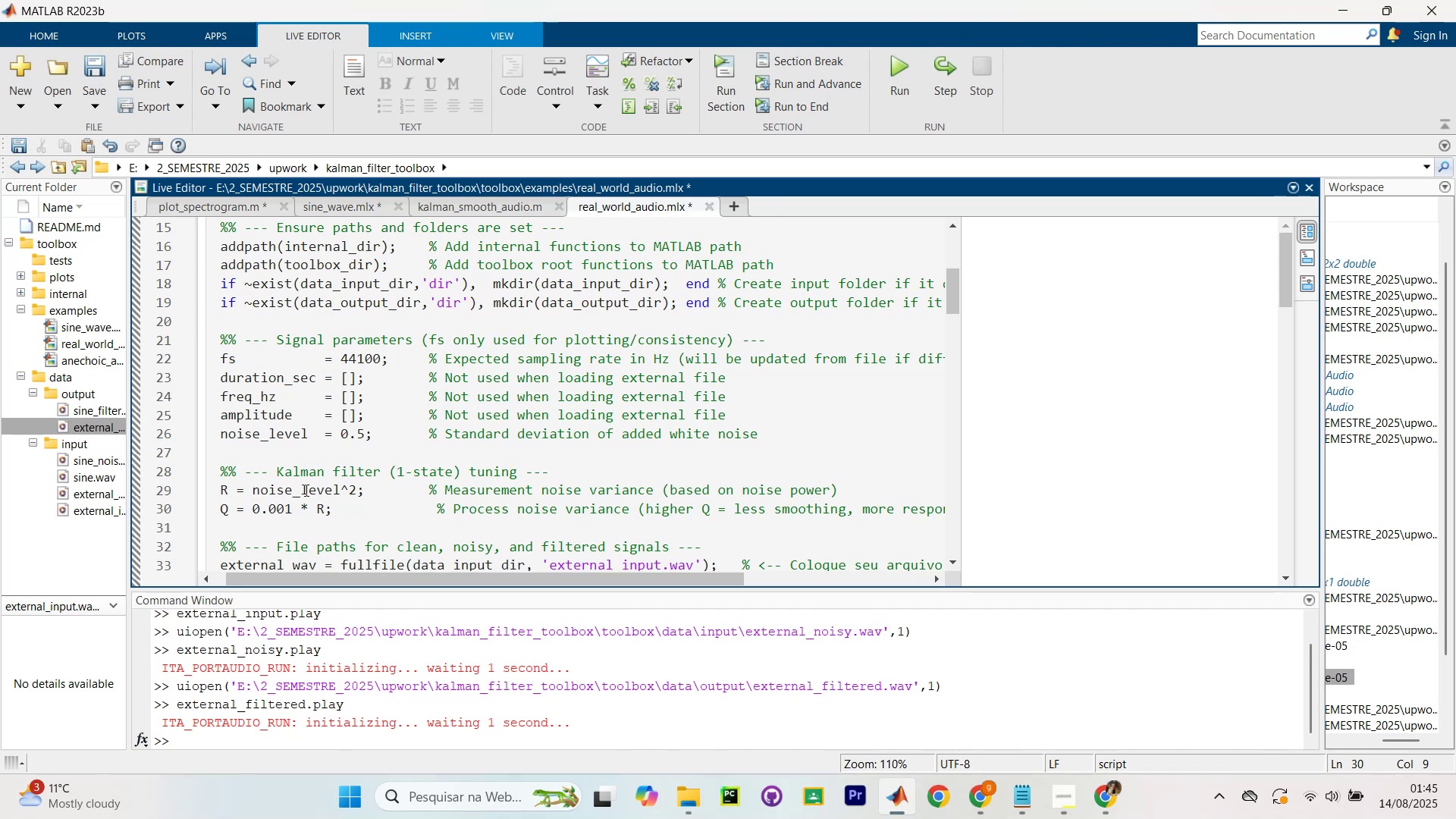 
key(Control+NumpadEnter)
 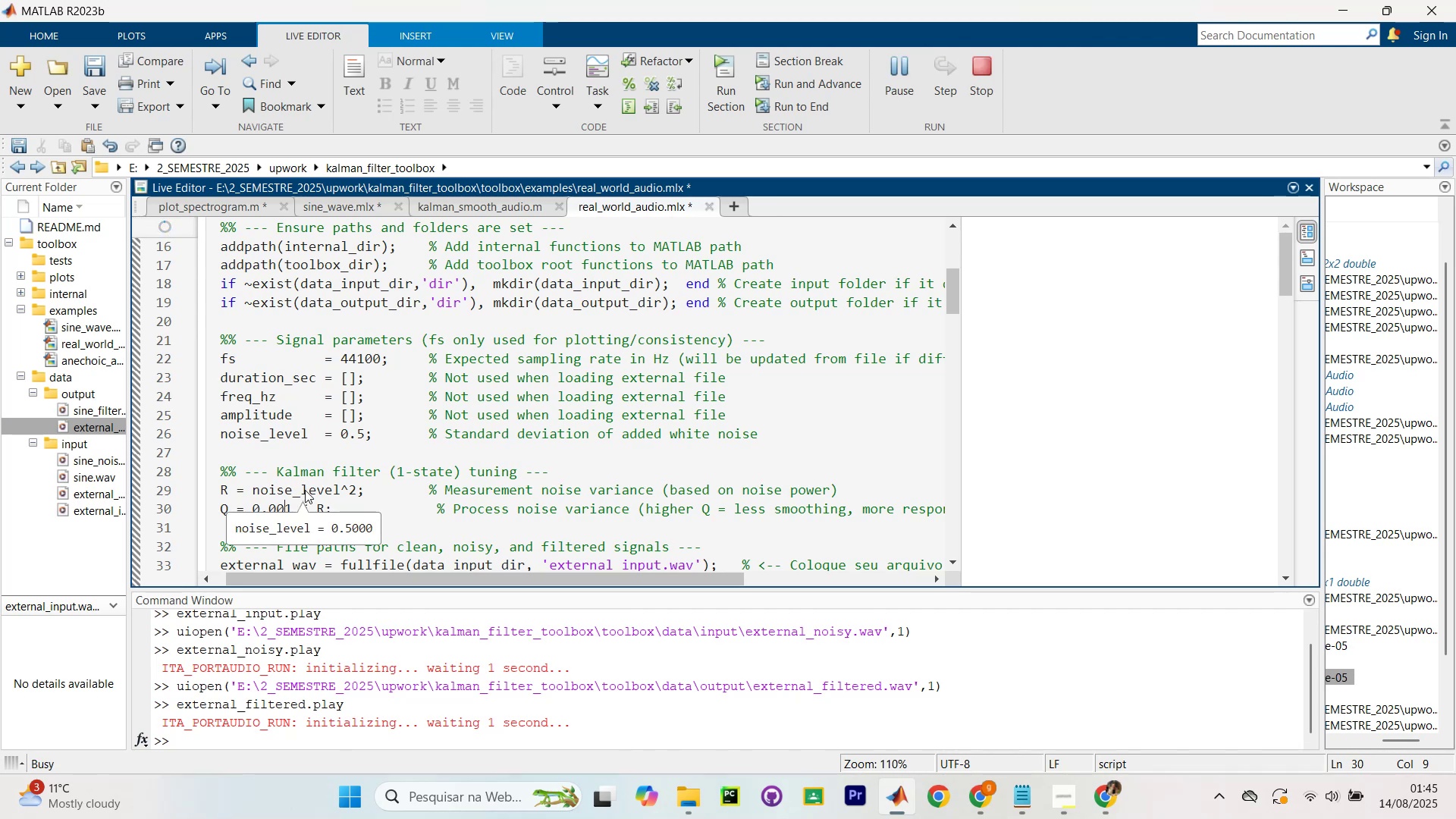 
key(Control+Shift+NumpadEnter)
 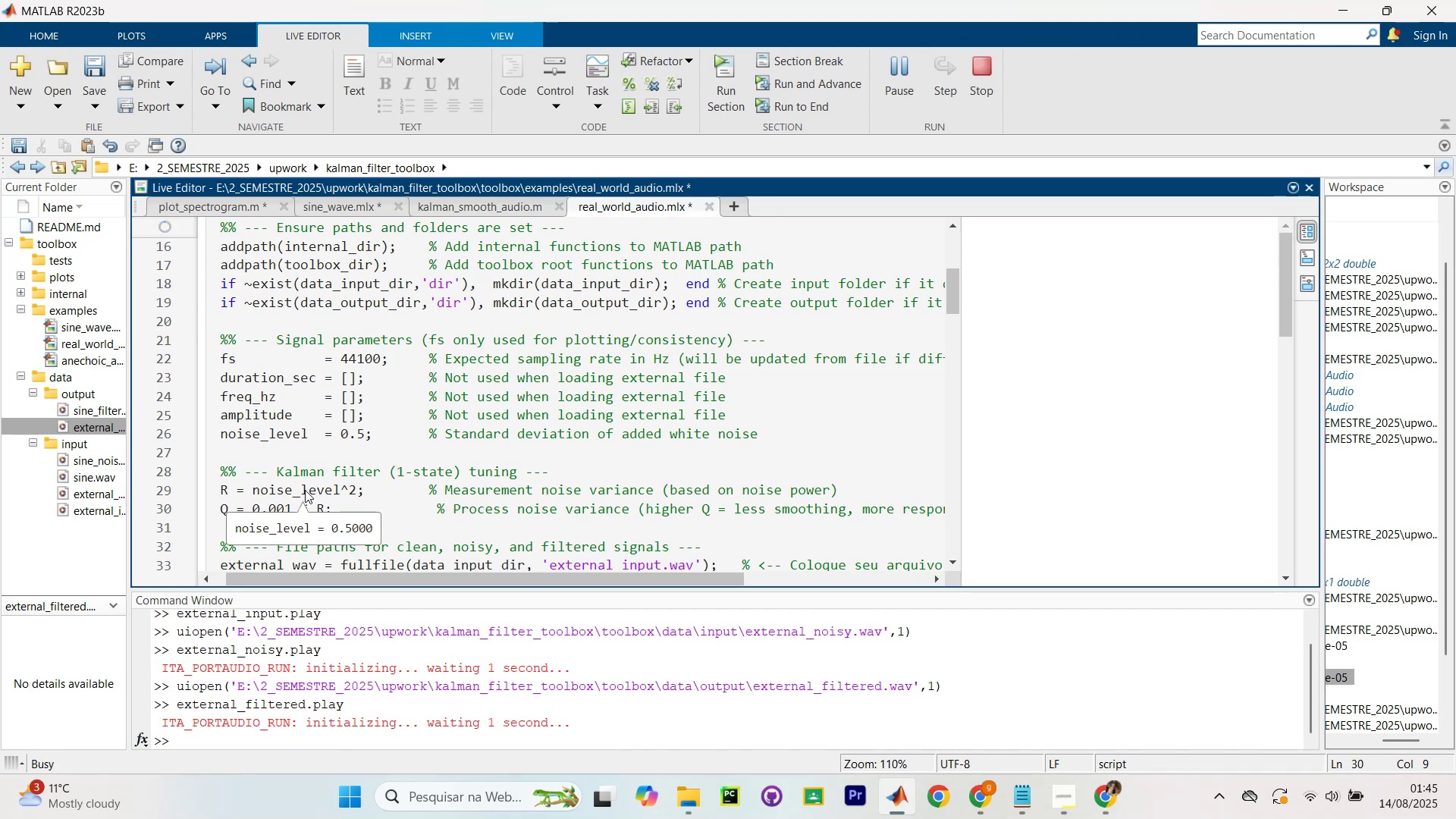 
wait(9.44)
 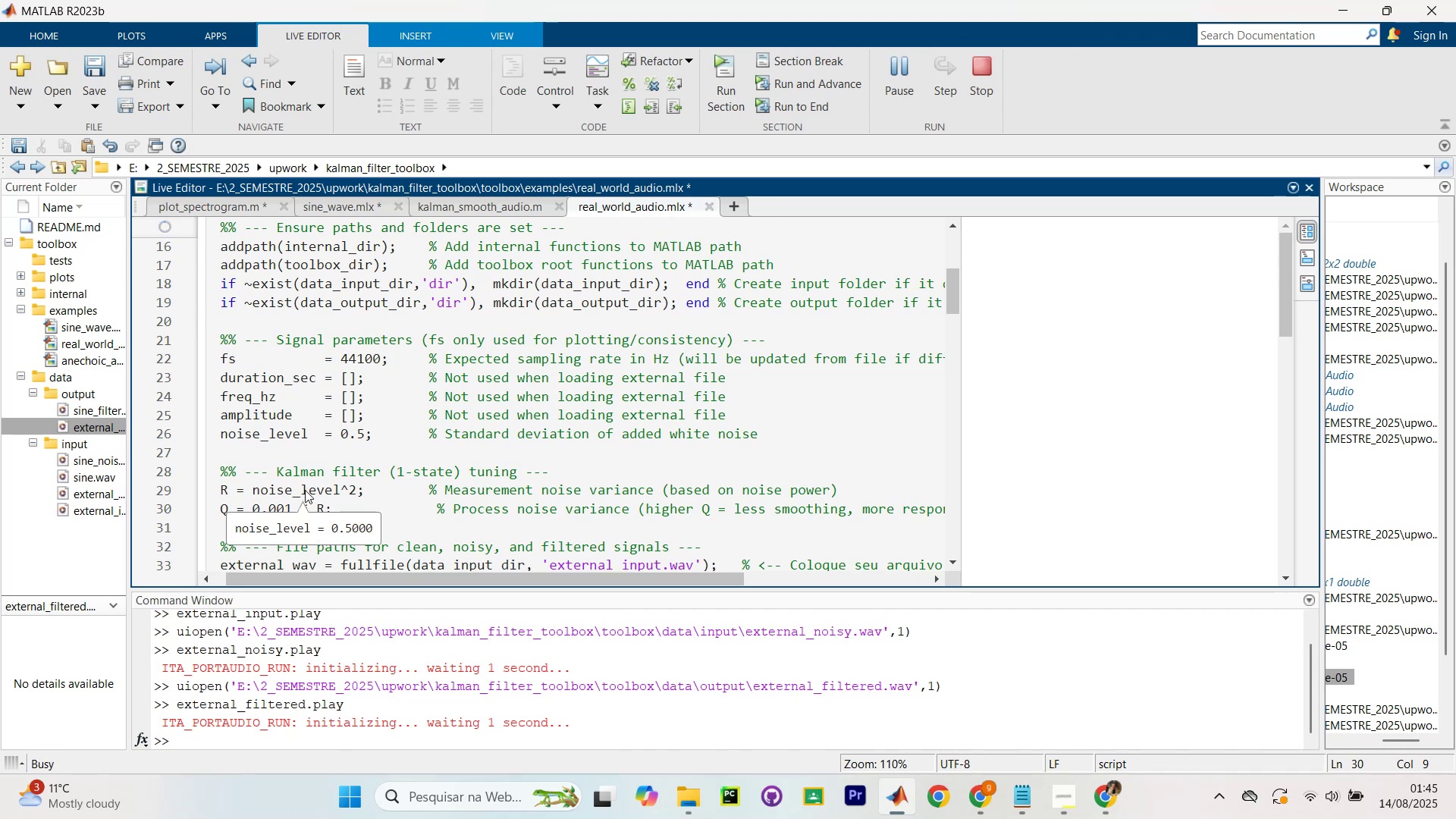 
scroll: coordinate [1079, 381], scroll_direction: down, amount: 19.0
 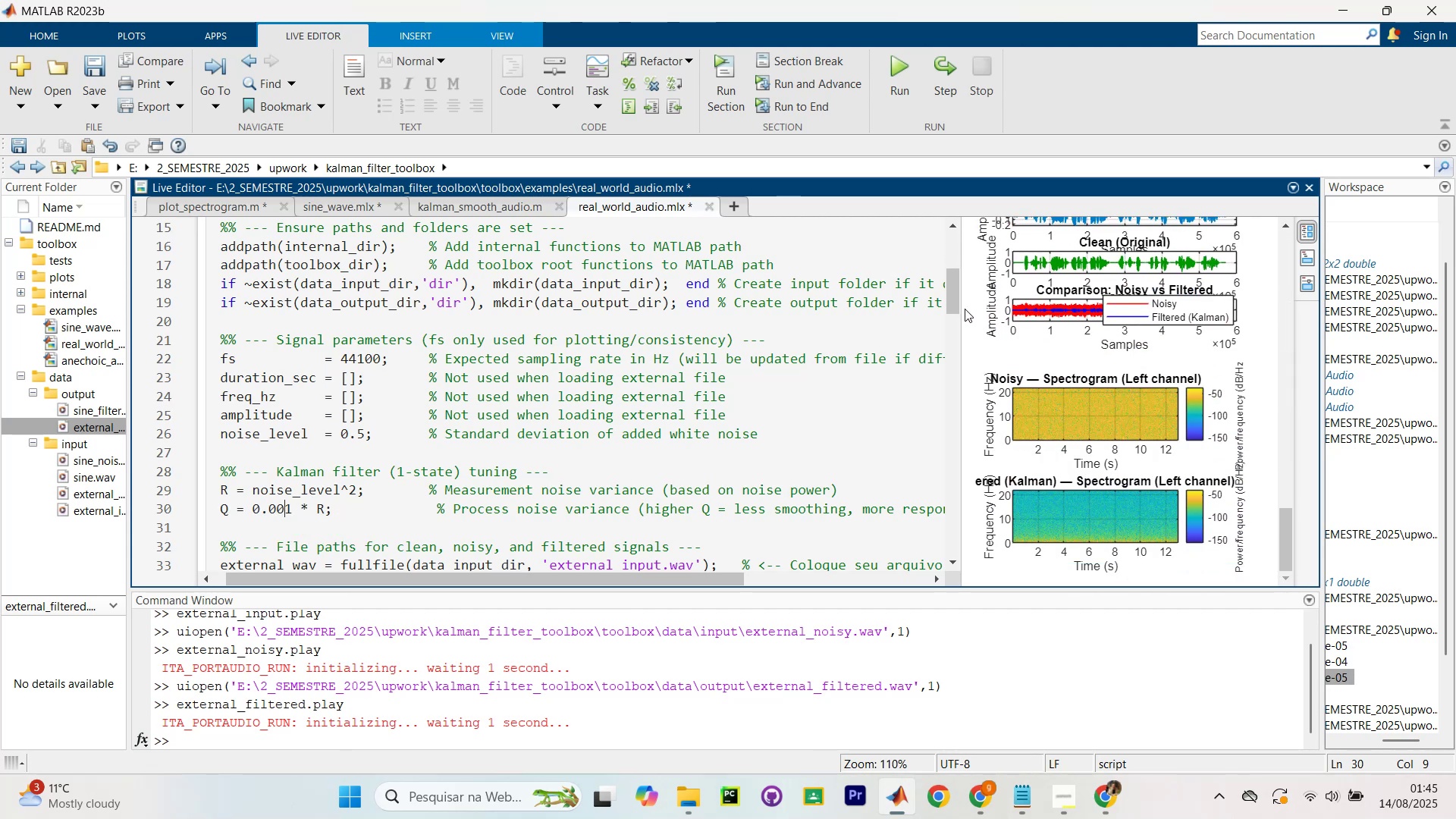 
left_click_drag(start_coordinate=[963, 337], to_coordinate=[687, 359])
 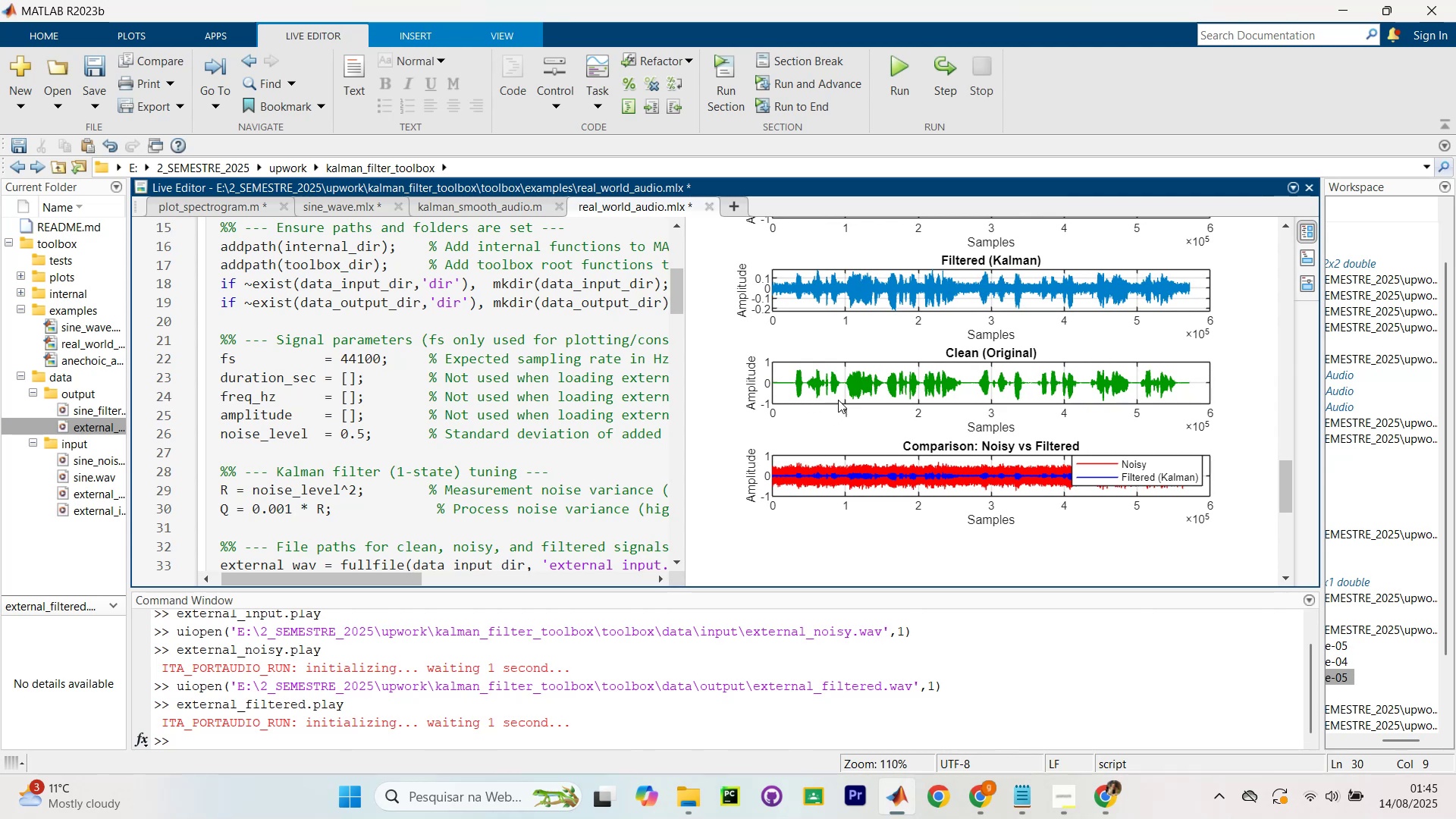 
hold_key(key=ControlLeft, duration=1.02)
scroll: coordinate [876, 325], scroll_direction: up, amount: 1.0
 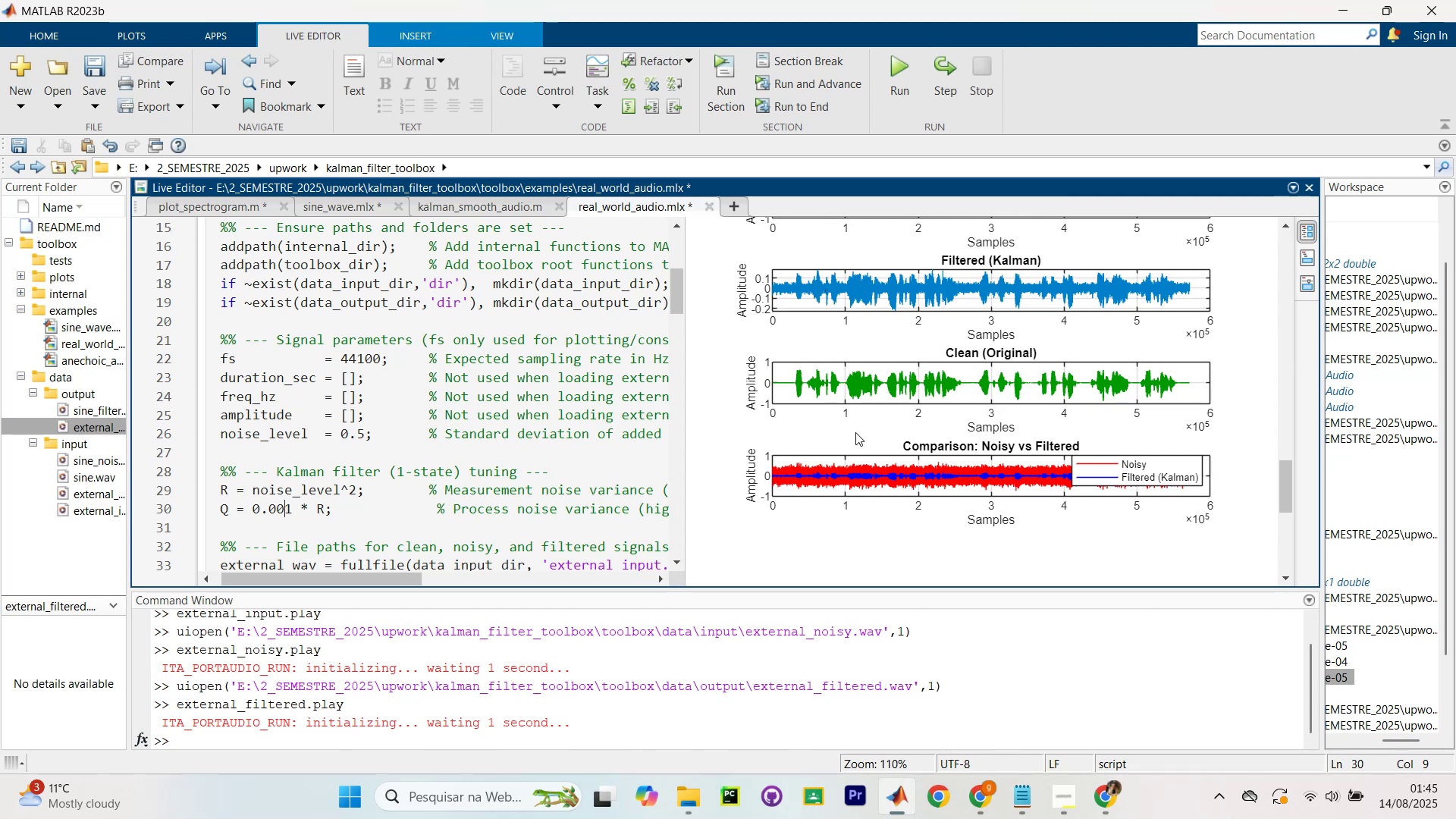 
wait(8.7)
 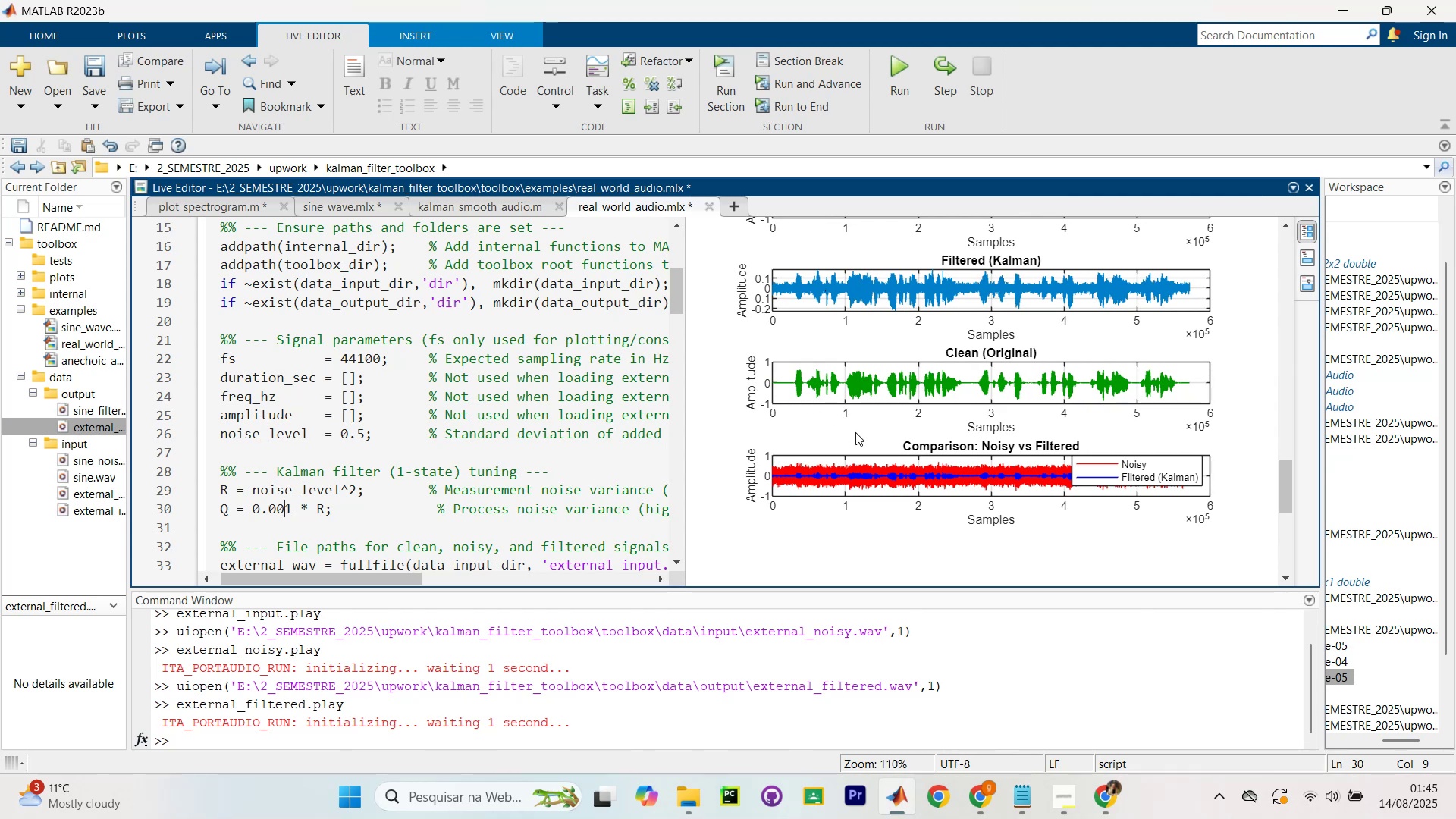 
scroll: coordinate [914, 328], scroll_direction: up, amount: 2.0
 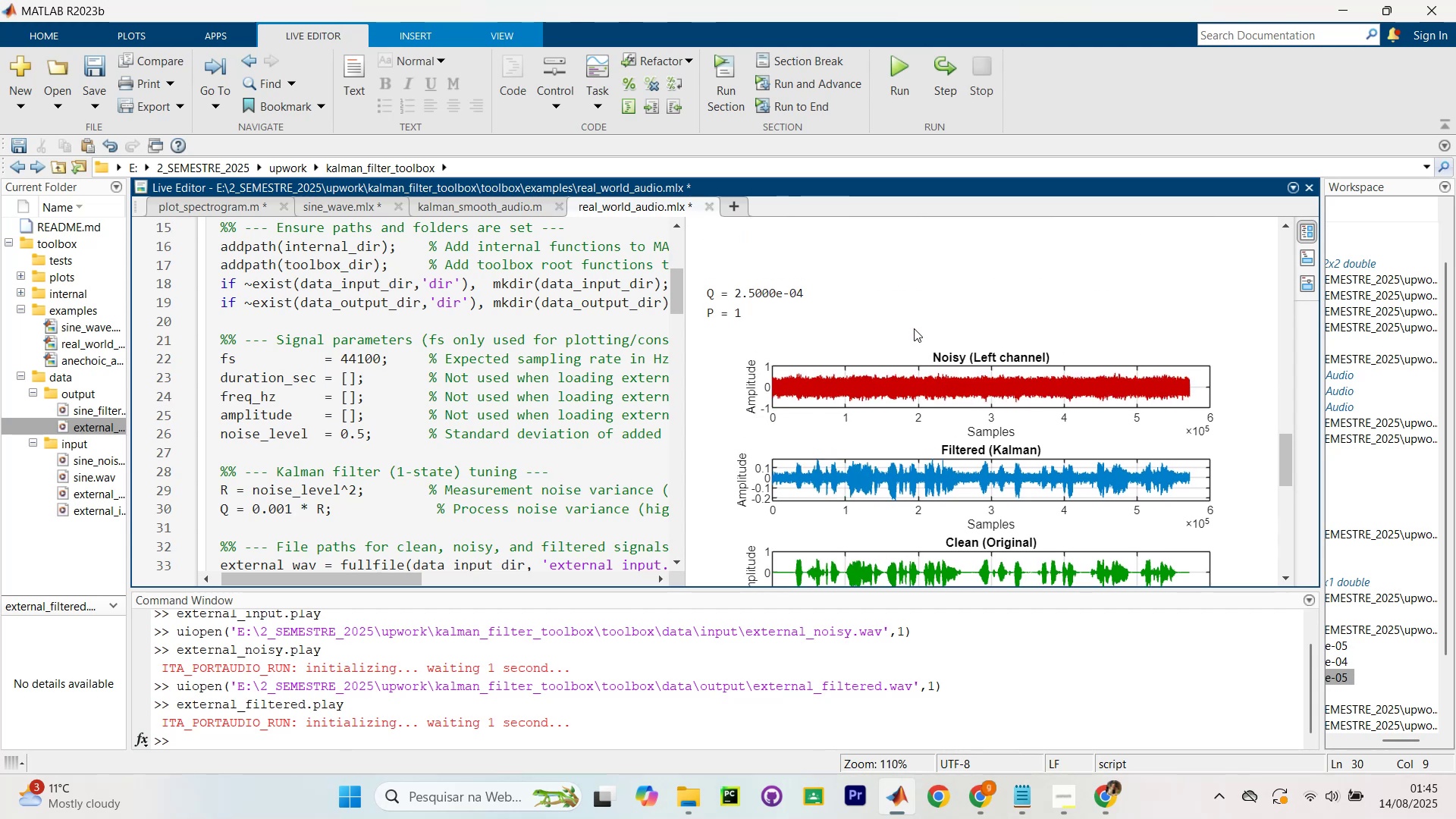 
scroll: coordinate [475, 400], scroll_direction: down, amount: 28.0
 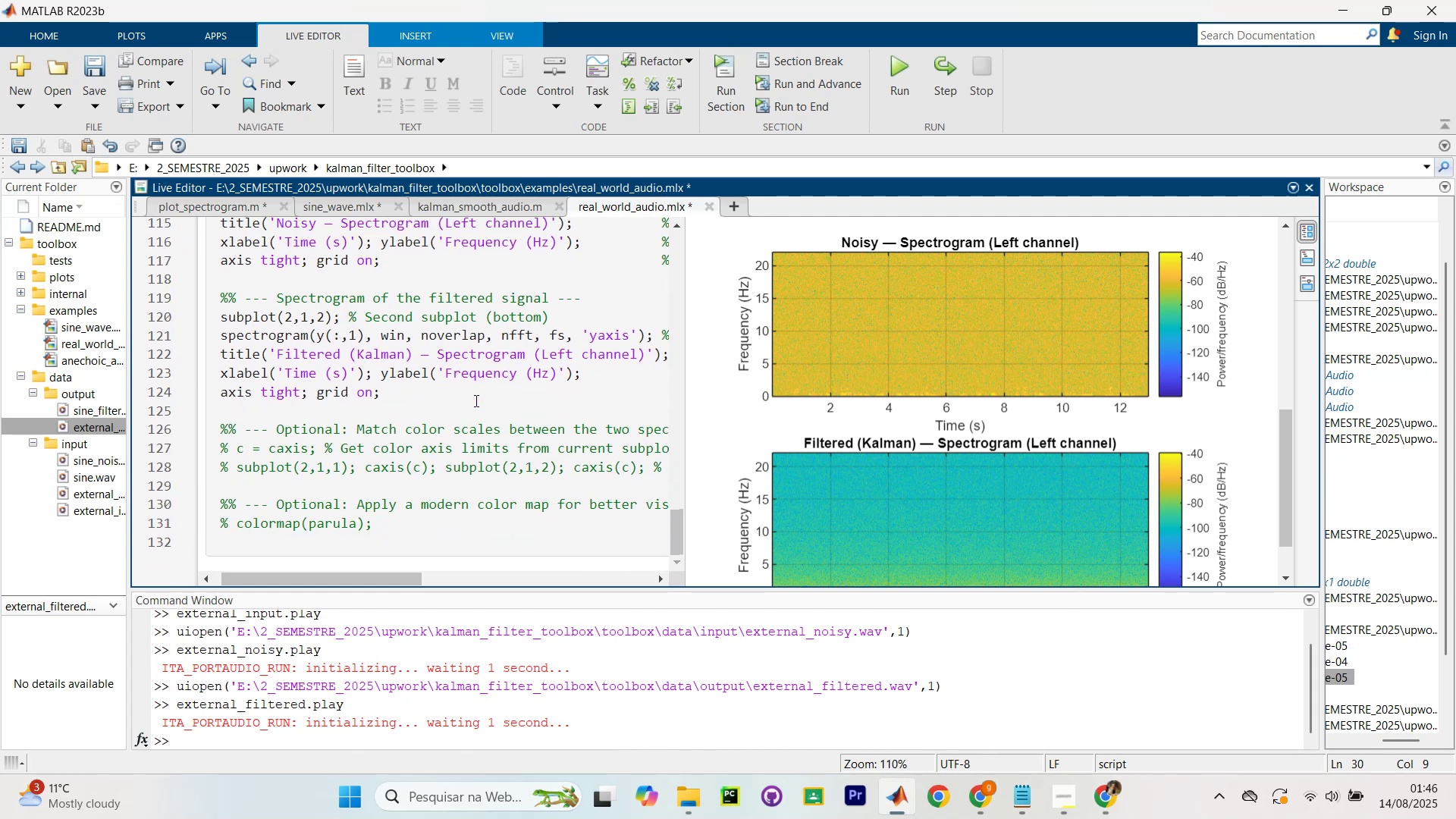 
left_click([482, 394])
 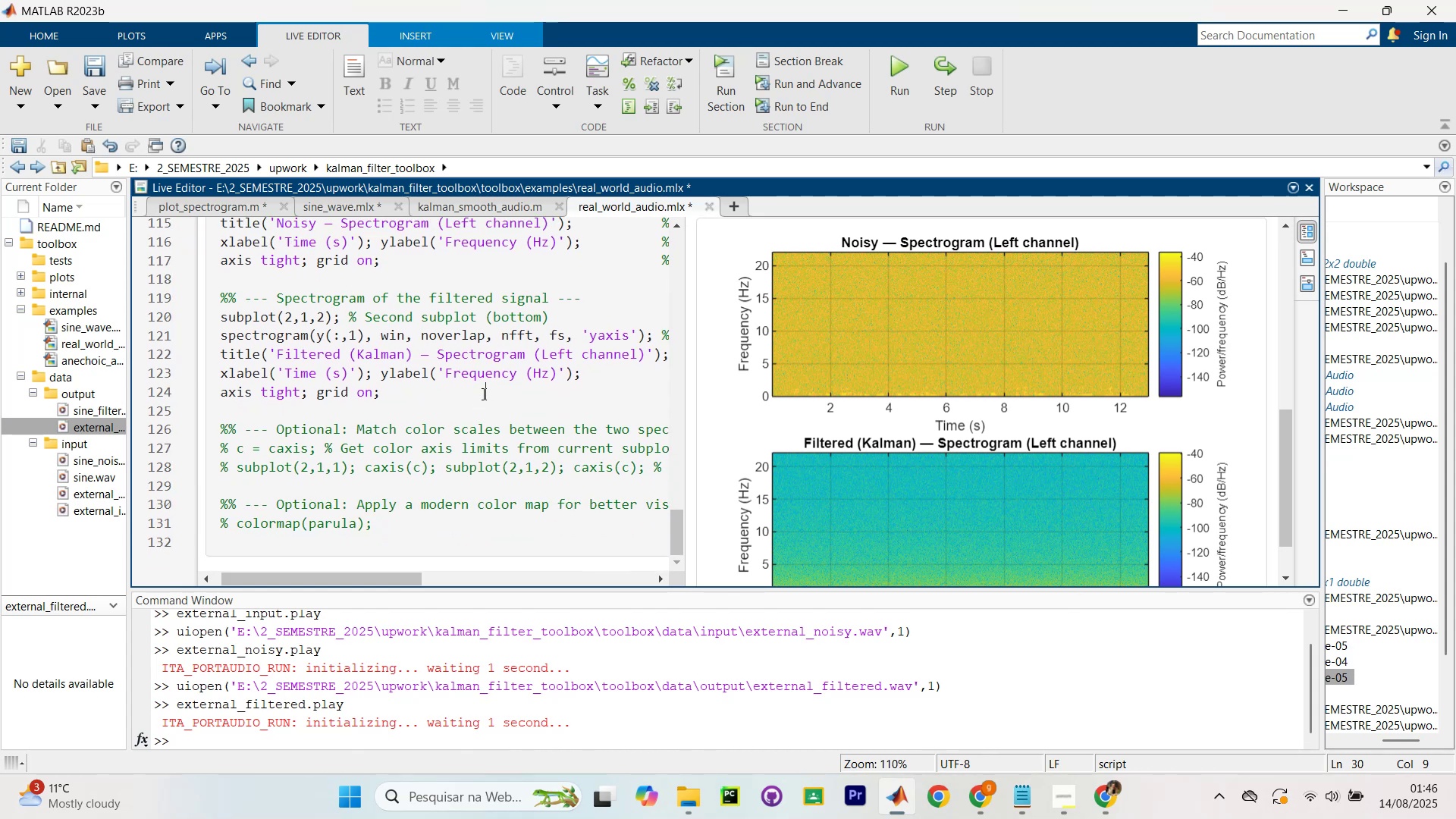 
key(Control+NumpadEnter)
 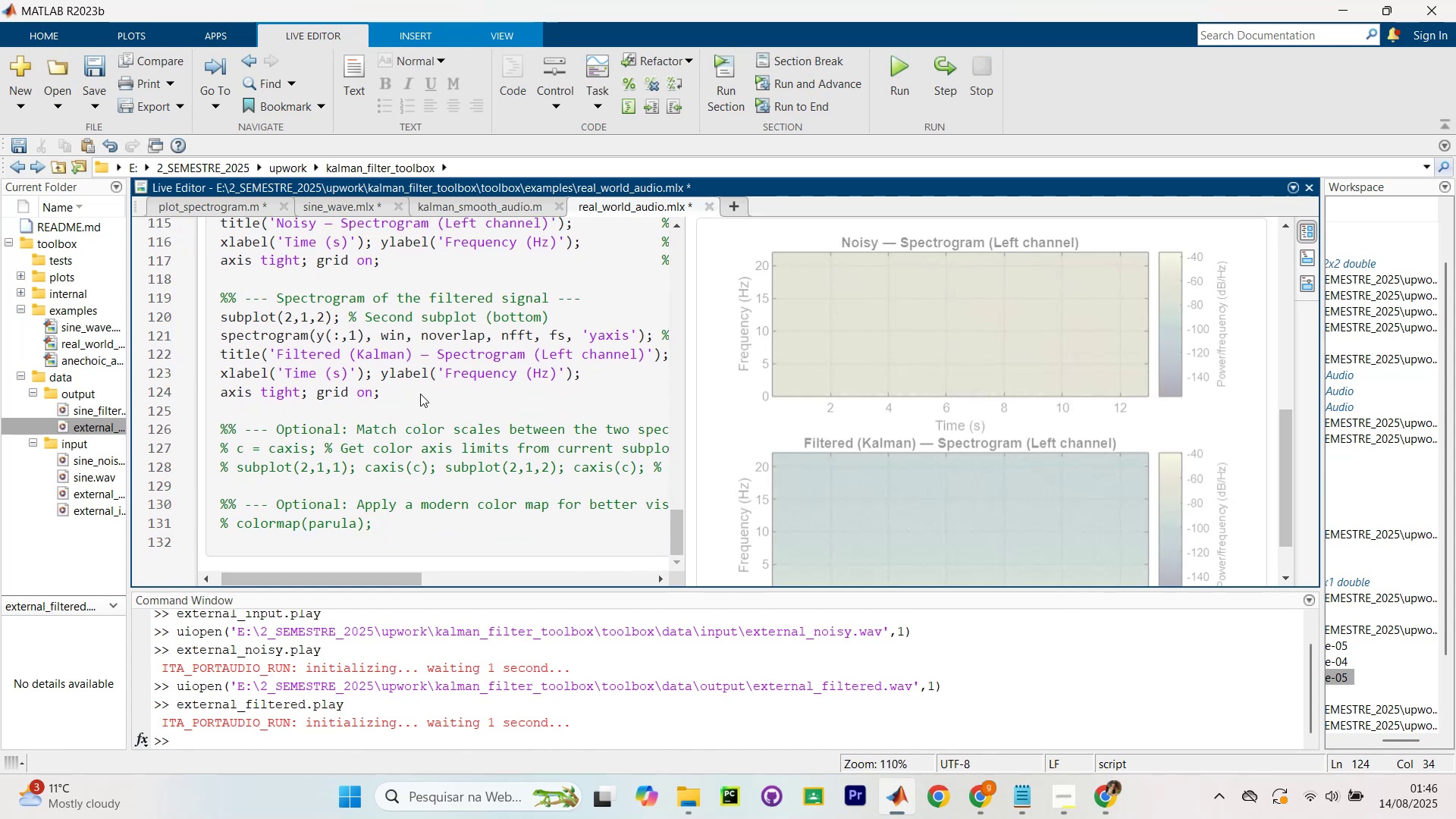 
wait(5.68)
 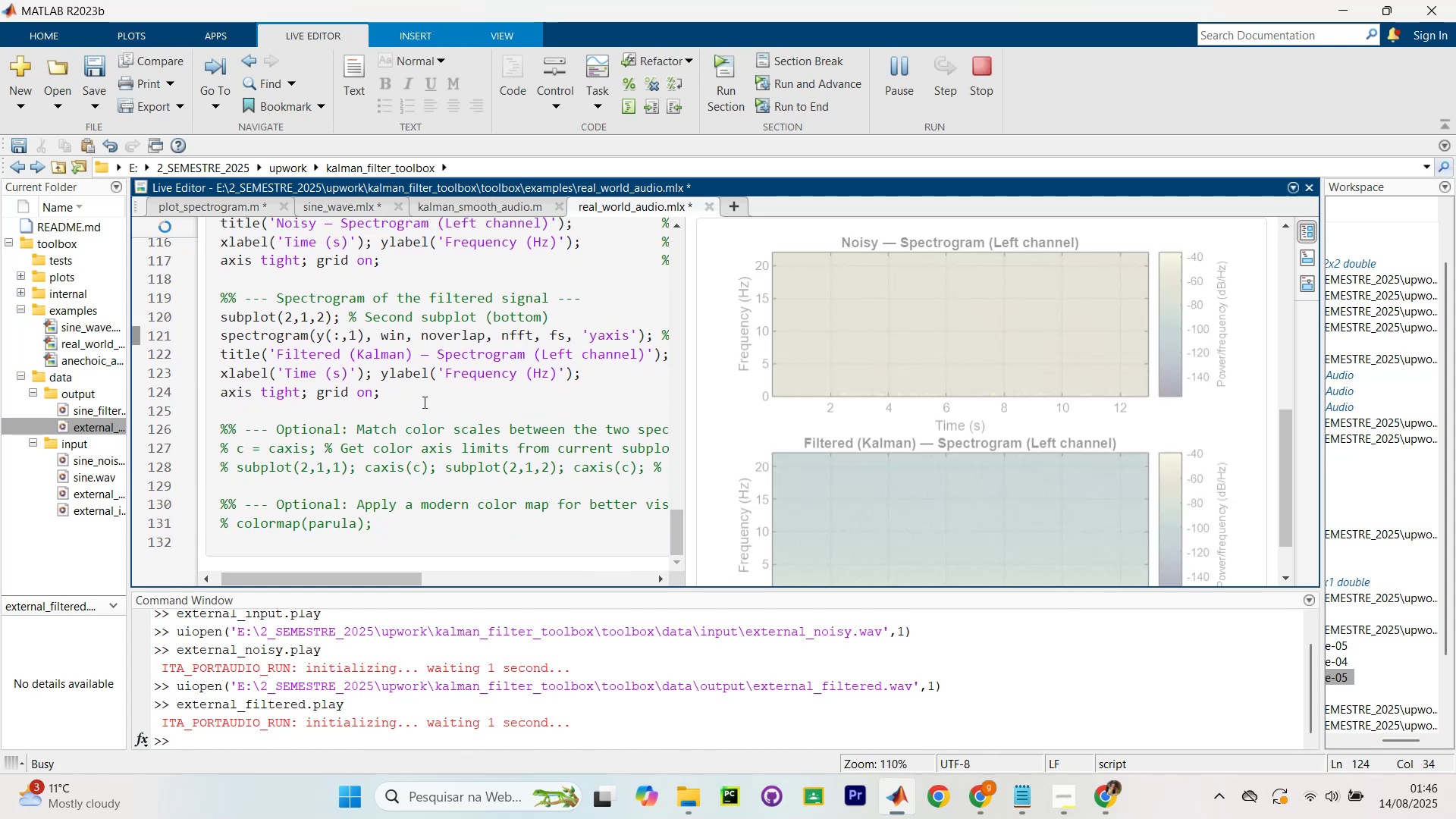 
scroll: coordinate [781, 400], scroll_direction: down, amount: 8.0
 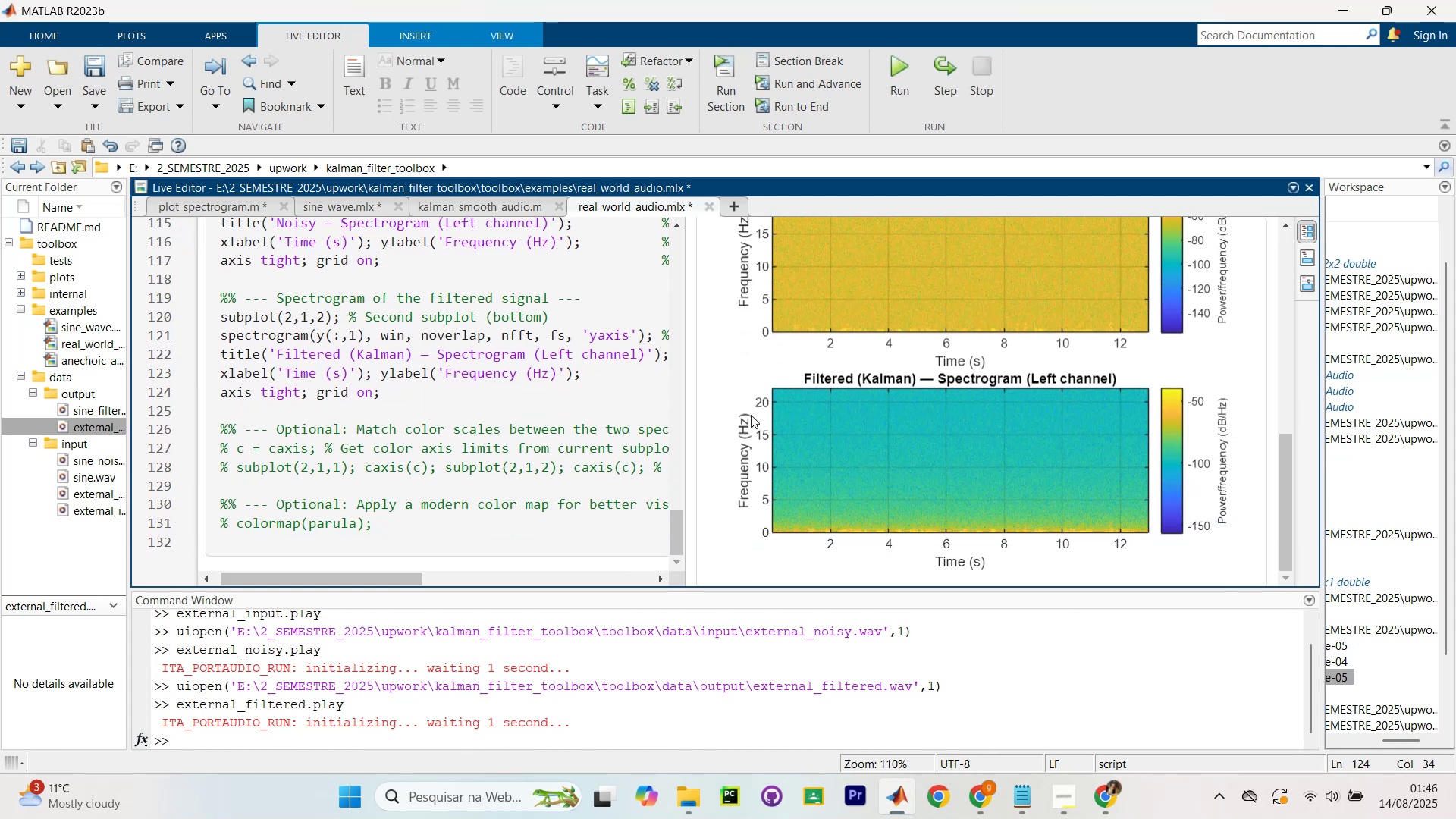 
scroll: coordinate [755, 414], scroll_direction: up, amount: 1.0
 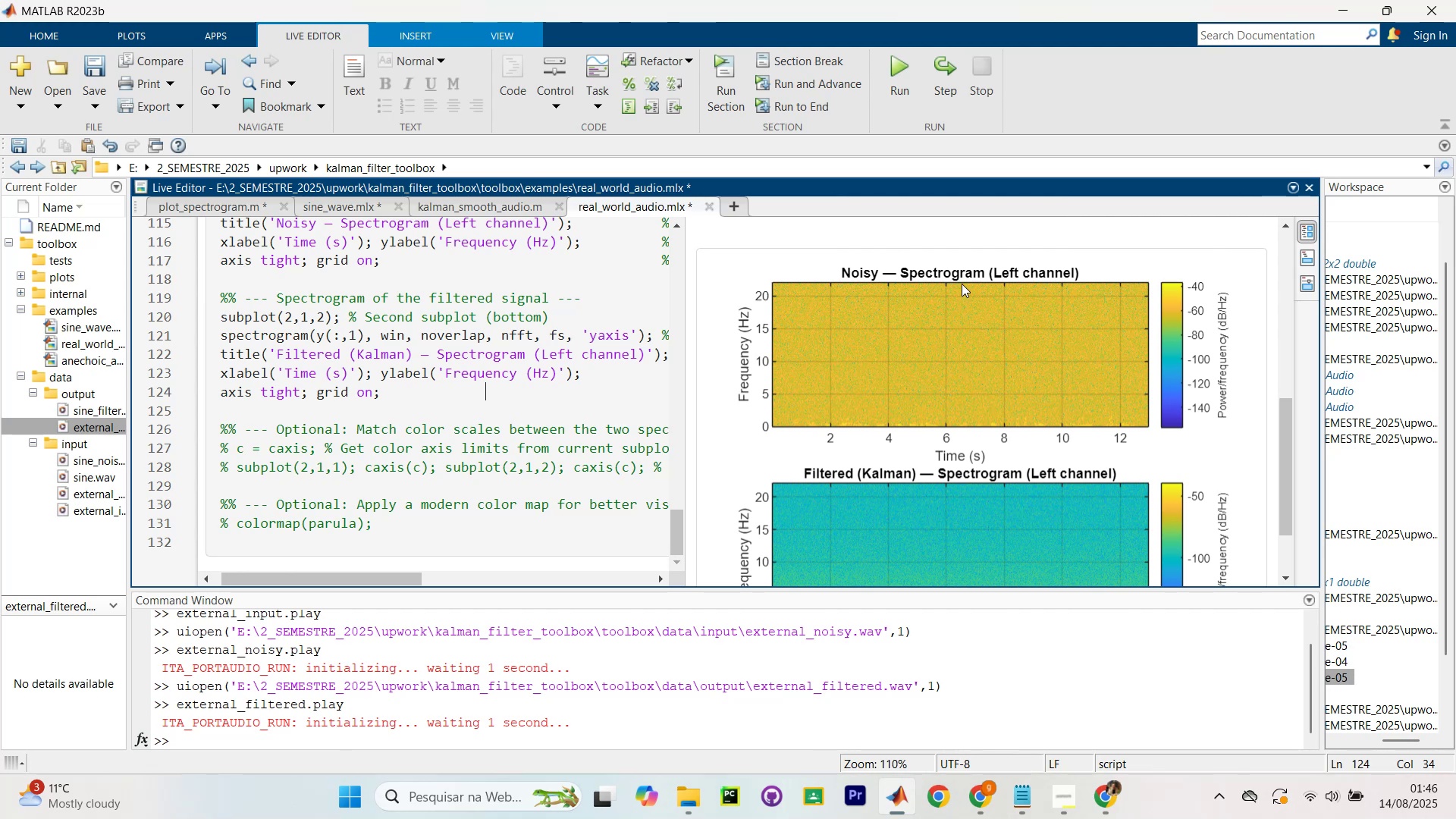 
scroll: coordinate [952, 292], scroll_direction: down, amount: 2.0
 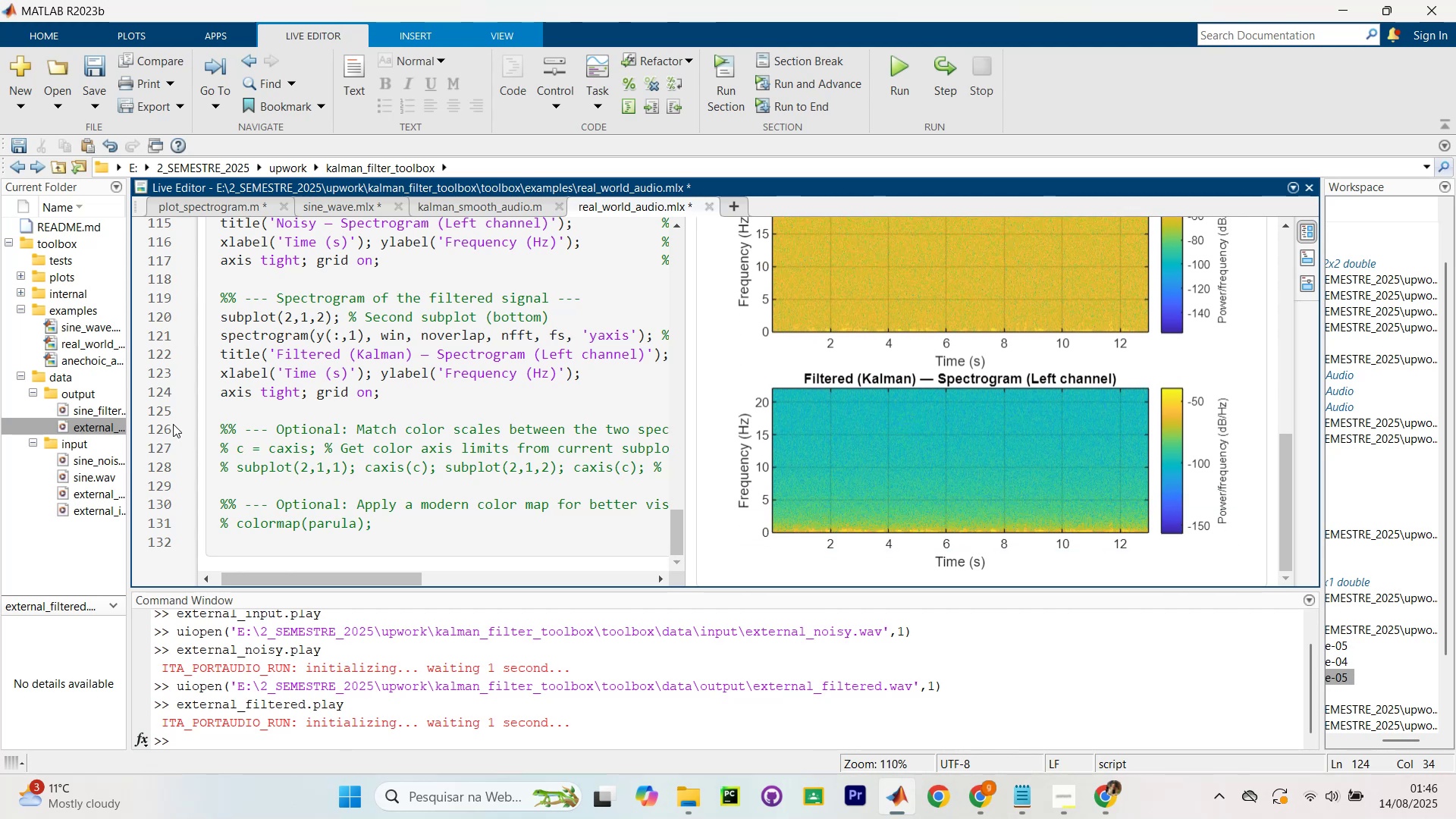 
left_click_drag(start_coordinate=[132, 398], to_coordinate=[185, 388])
 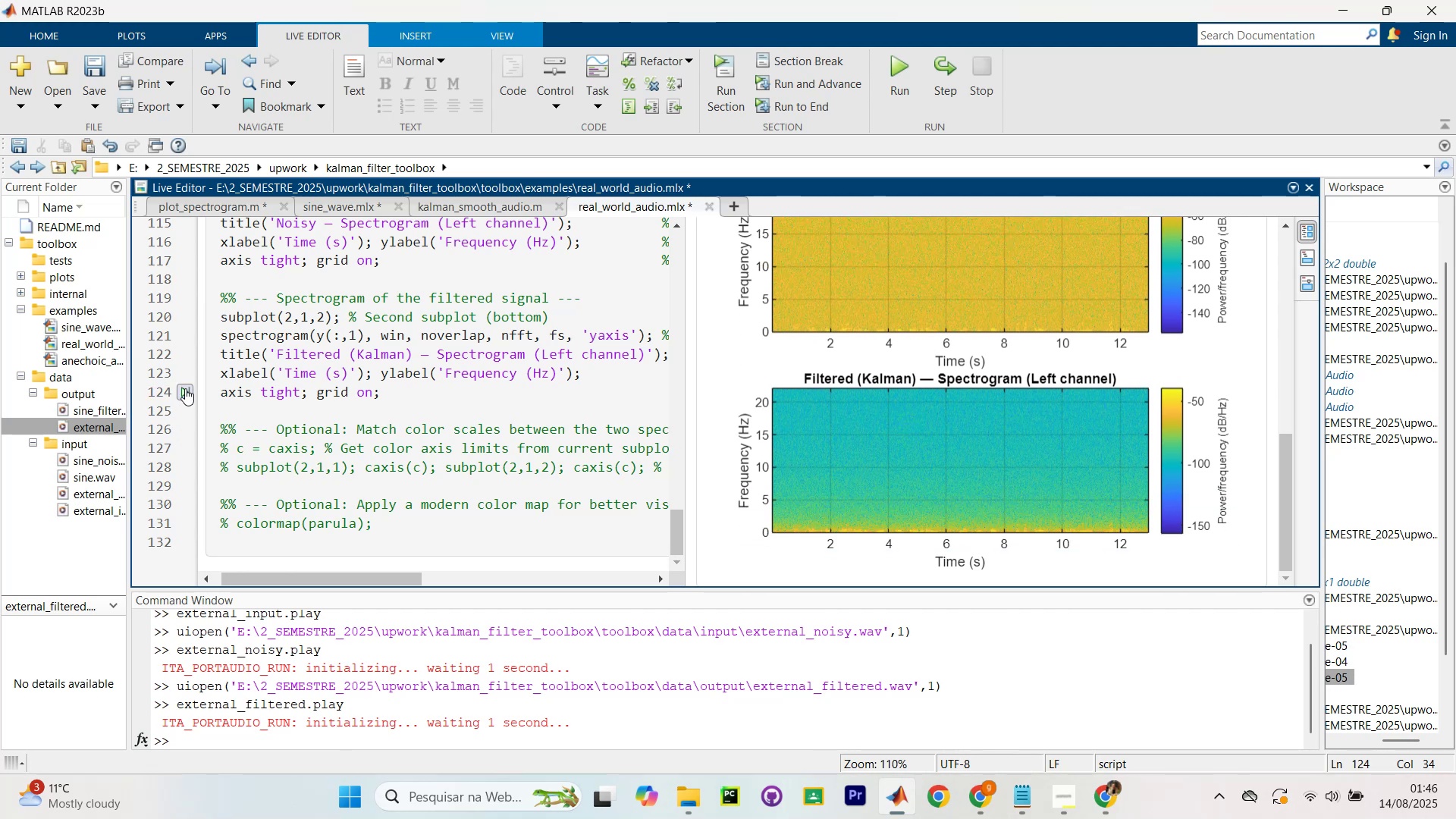 
left_click_drag(start_coordinate=[185, 388], to_coordinate=[139, 406])
 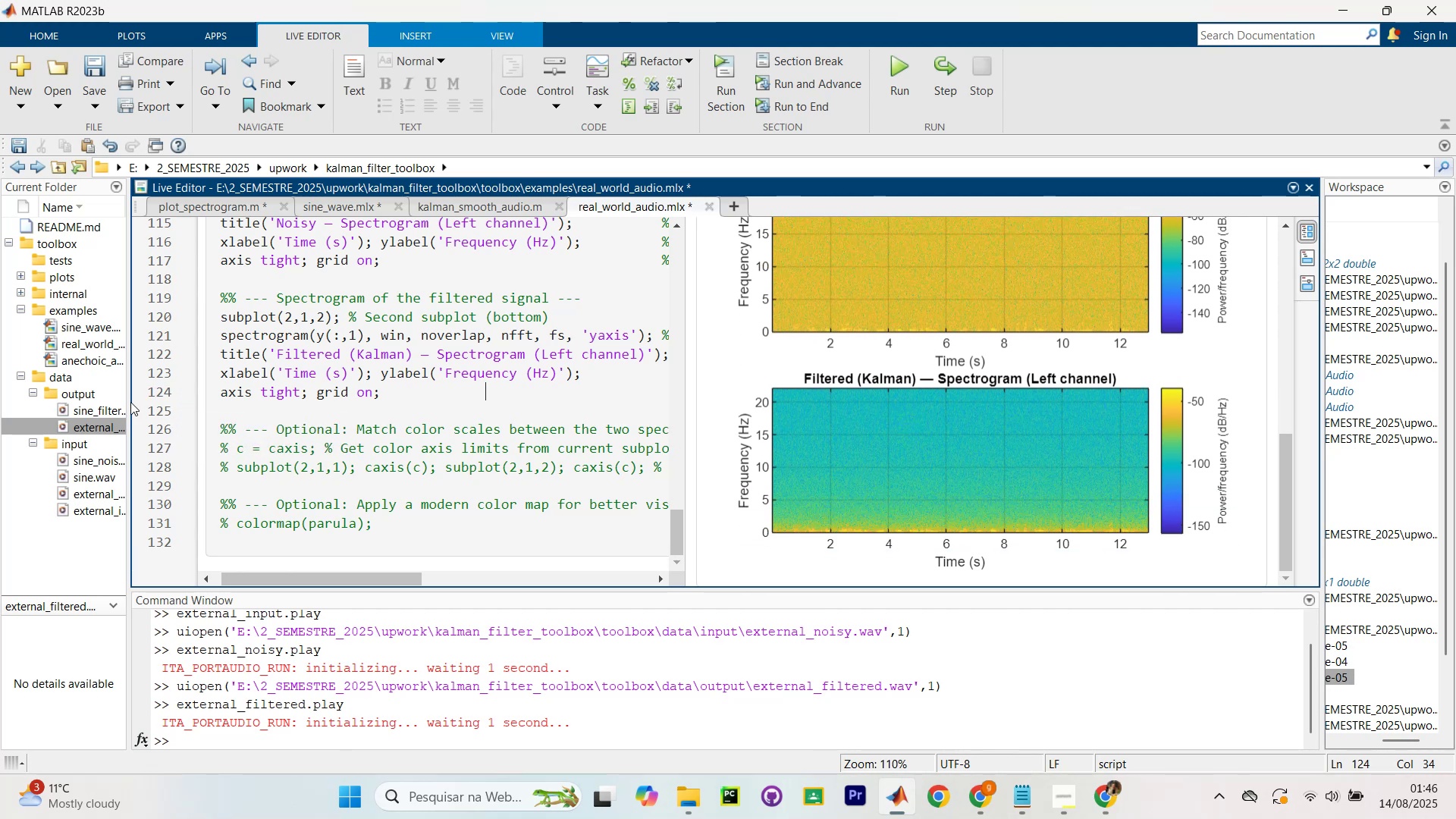 
left_click_drag(start_coordinate=[130, 401], to_coordinate=[235, 381])
 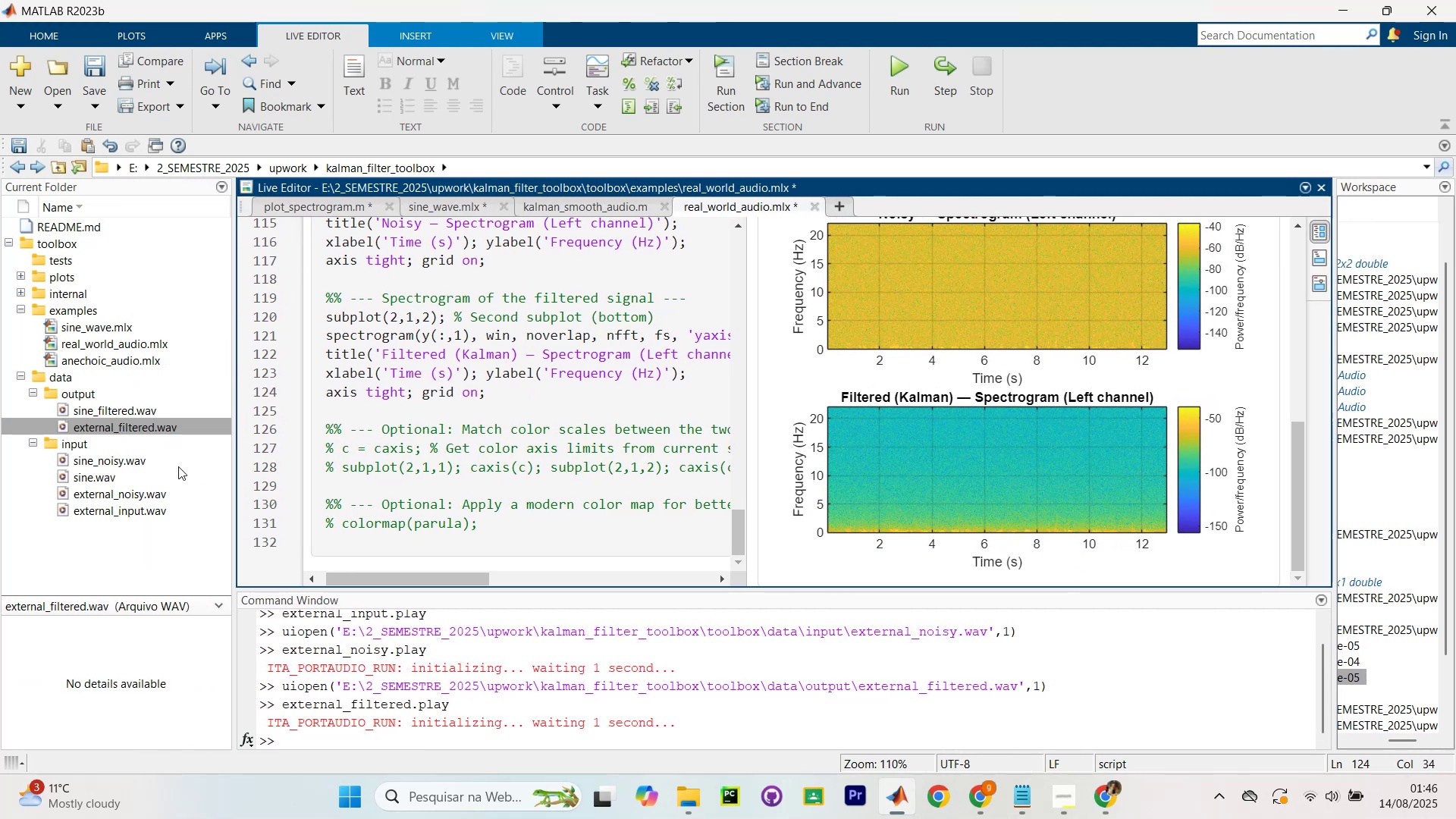 
left_click_drag(start_coordinate=[143, 543], to_coordinate=[62, 457])
 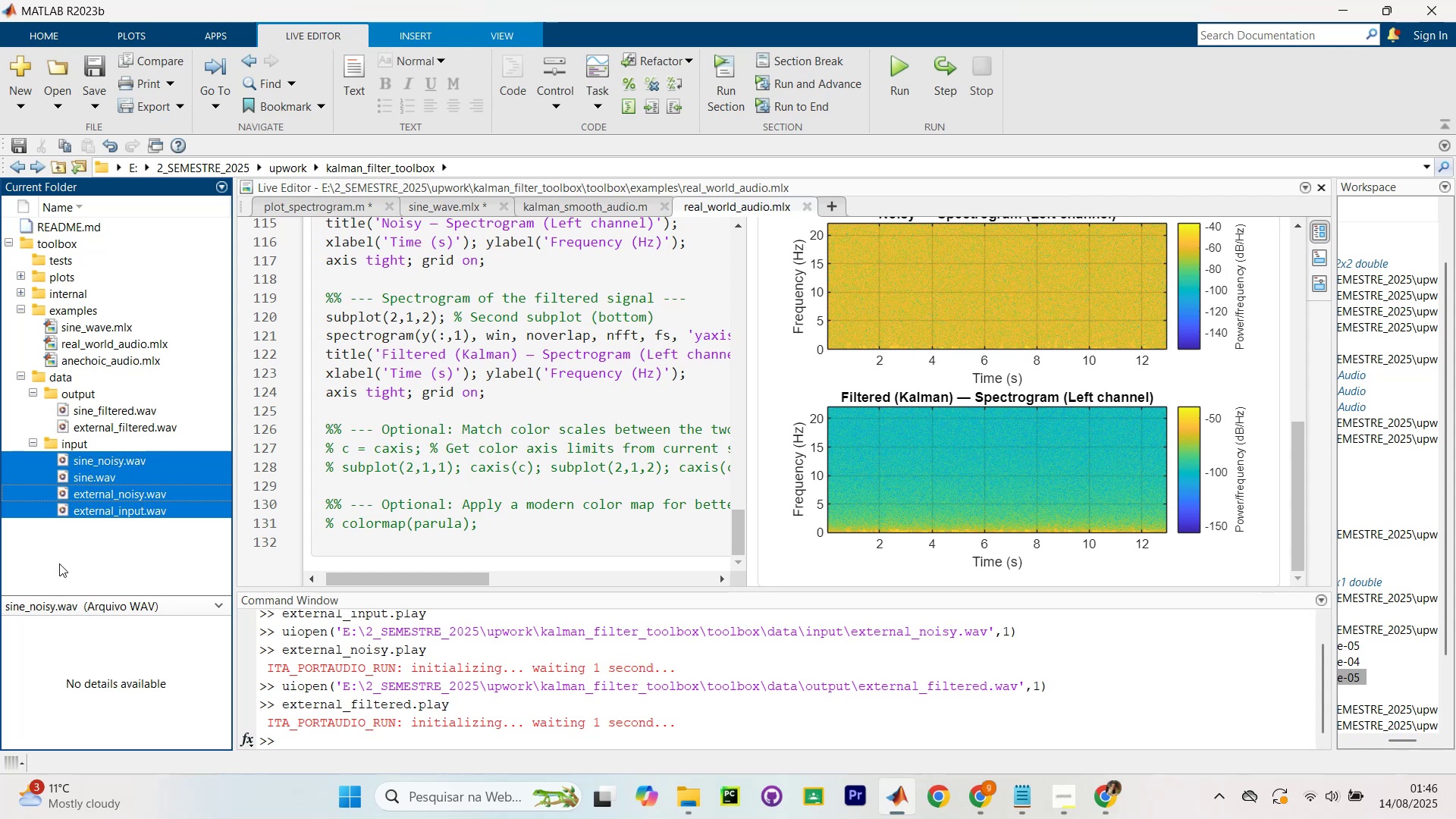 
left_click([59, 563])
 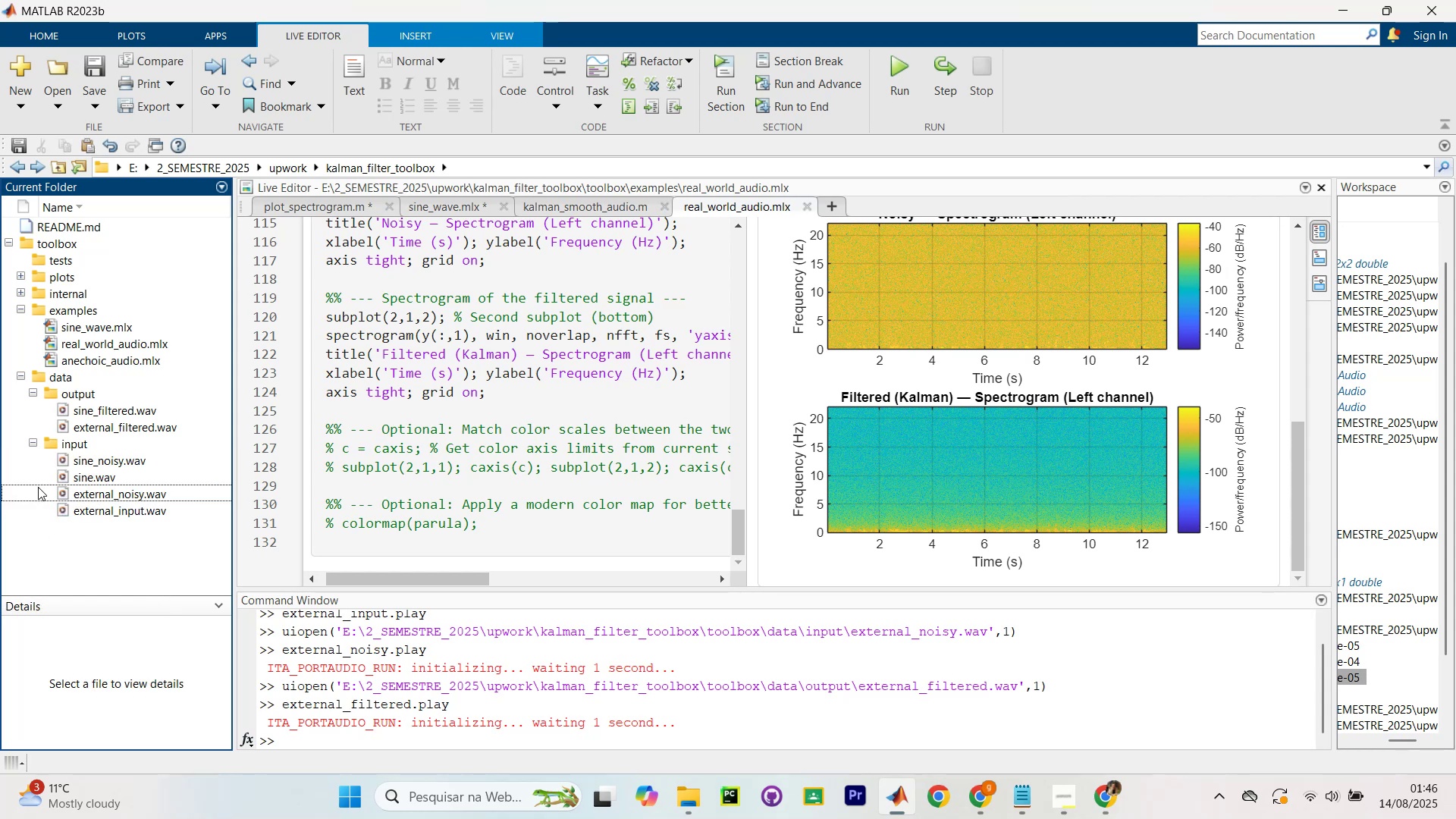 
left_click_drag(start_coordinate=[35, 492], to_coordinate=[127, 459])
 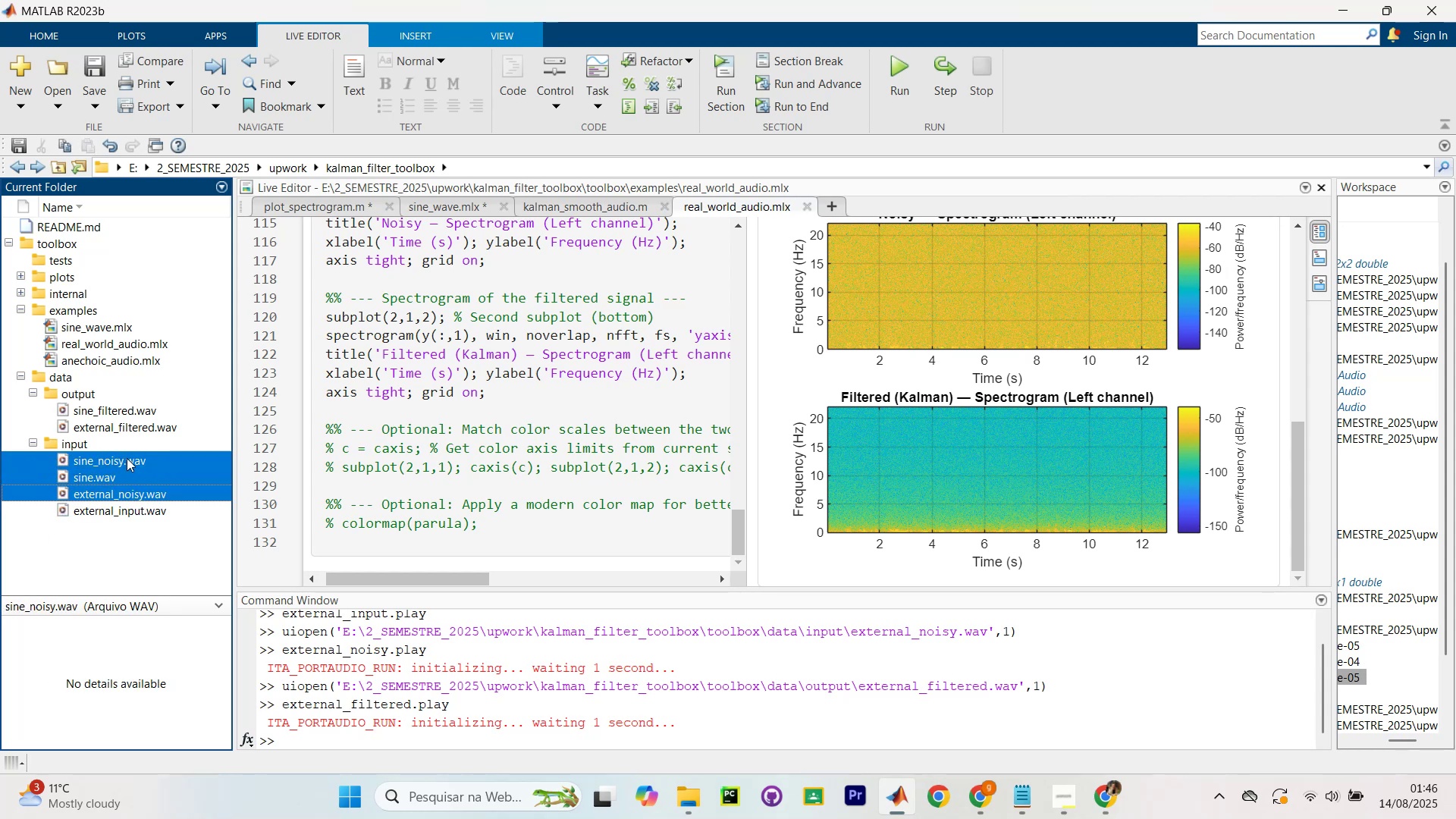 
right_click([127, 458])
 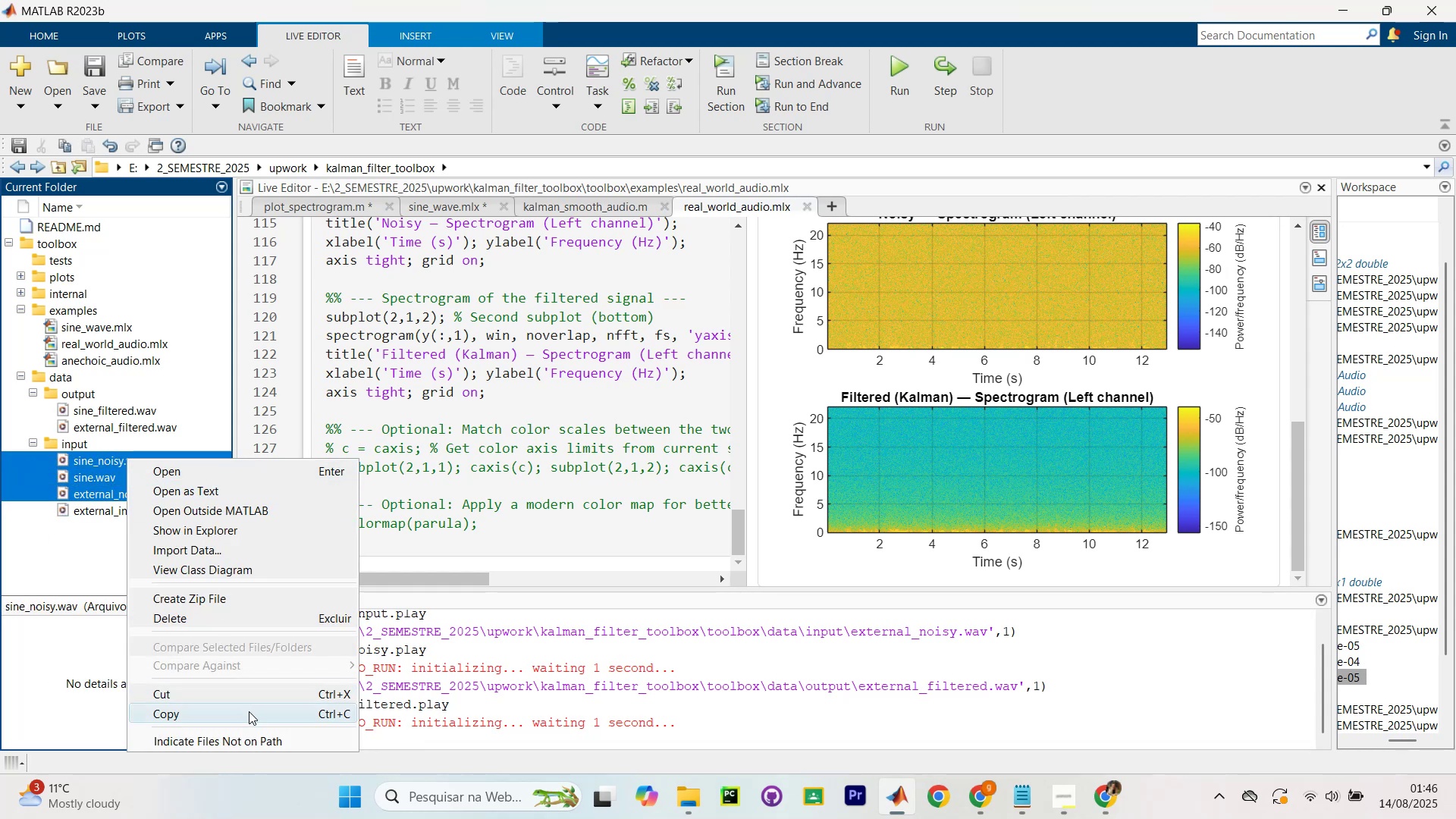 
left_click([224, 613])
 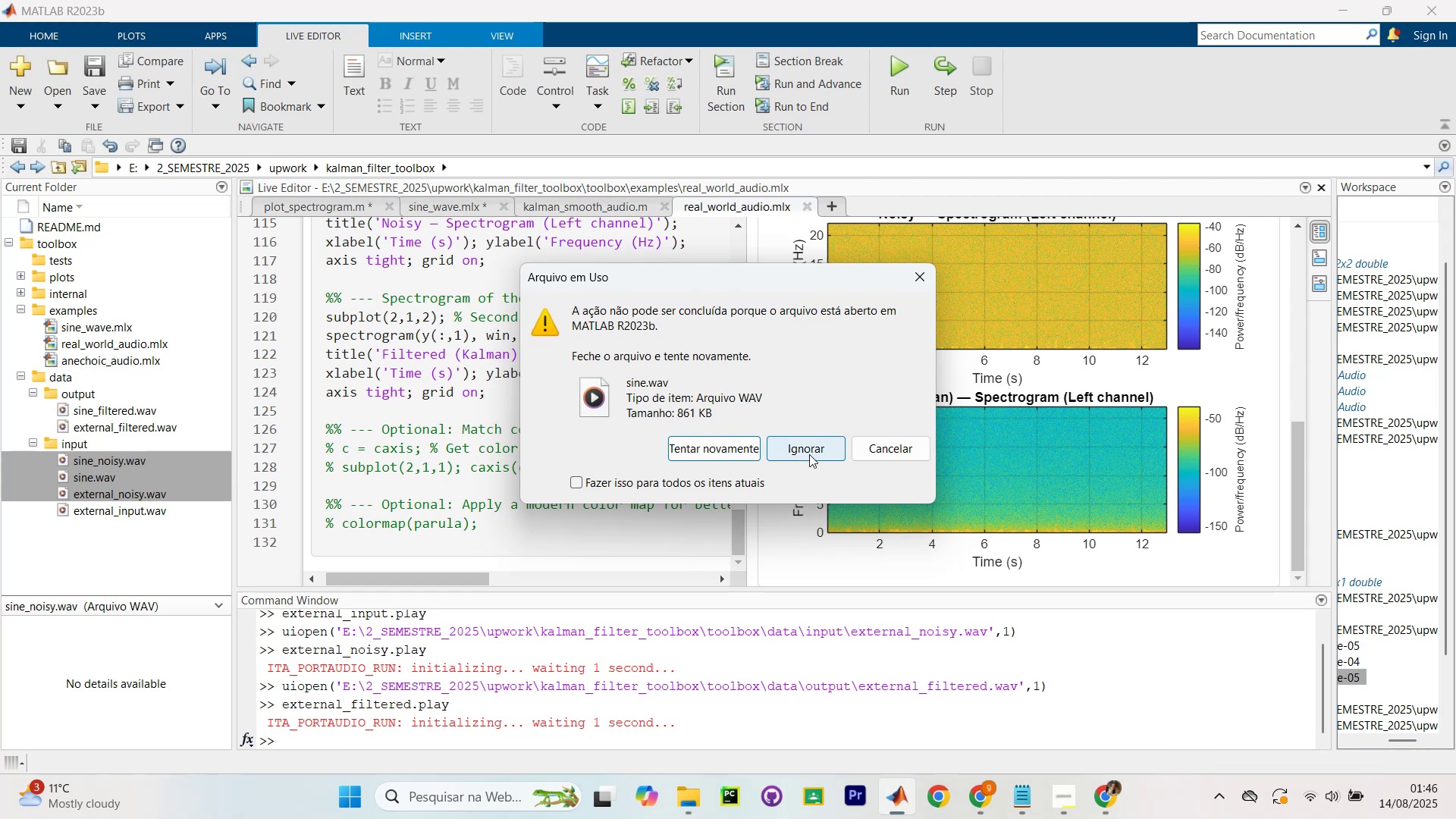 
wait(5.08)
 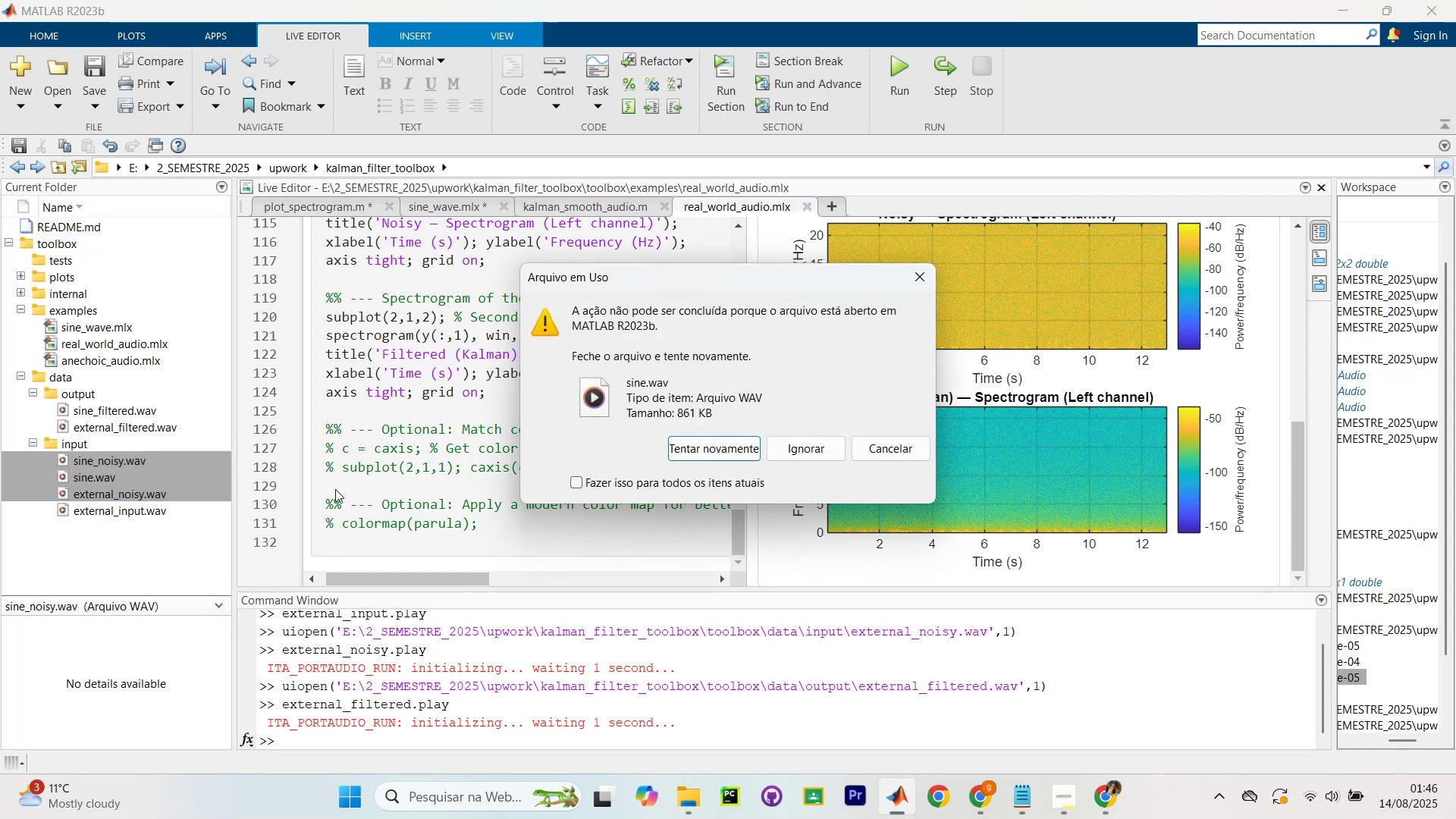 
left_click([809, 454])
 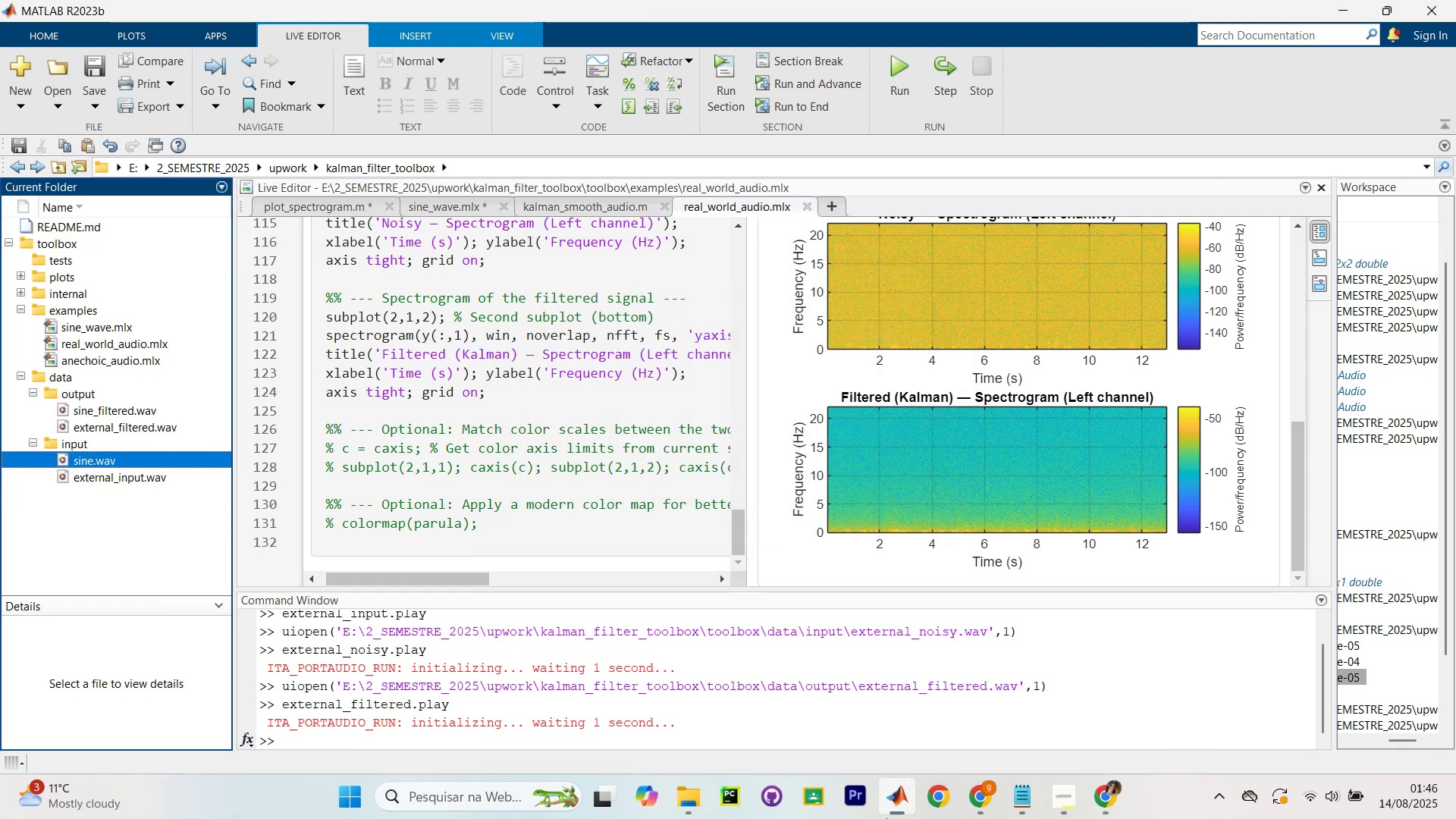 
left_click([904, 803])
 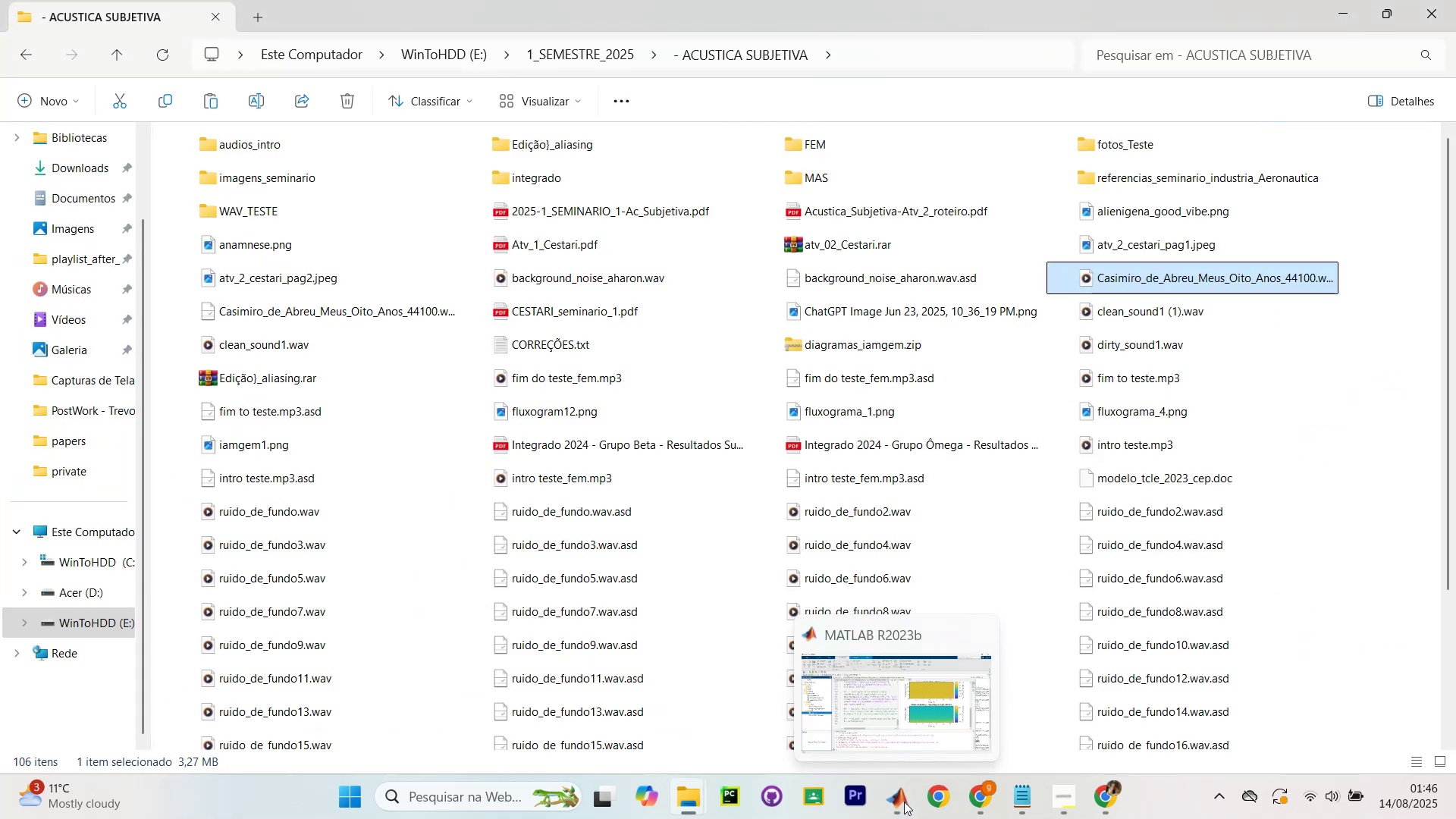 
left_click([904, 802])
 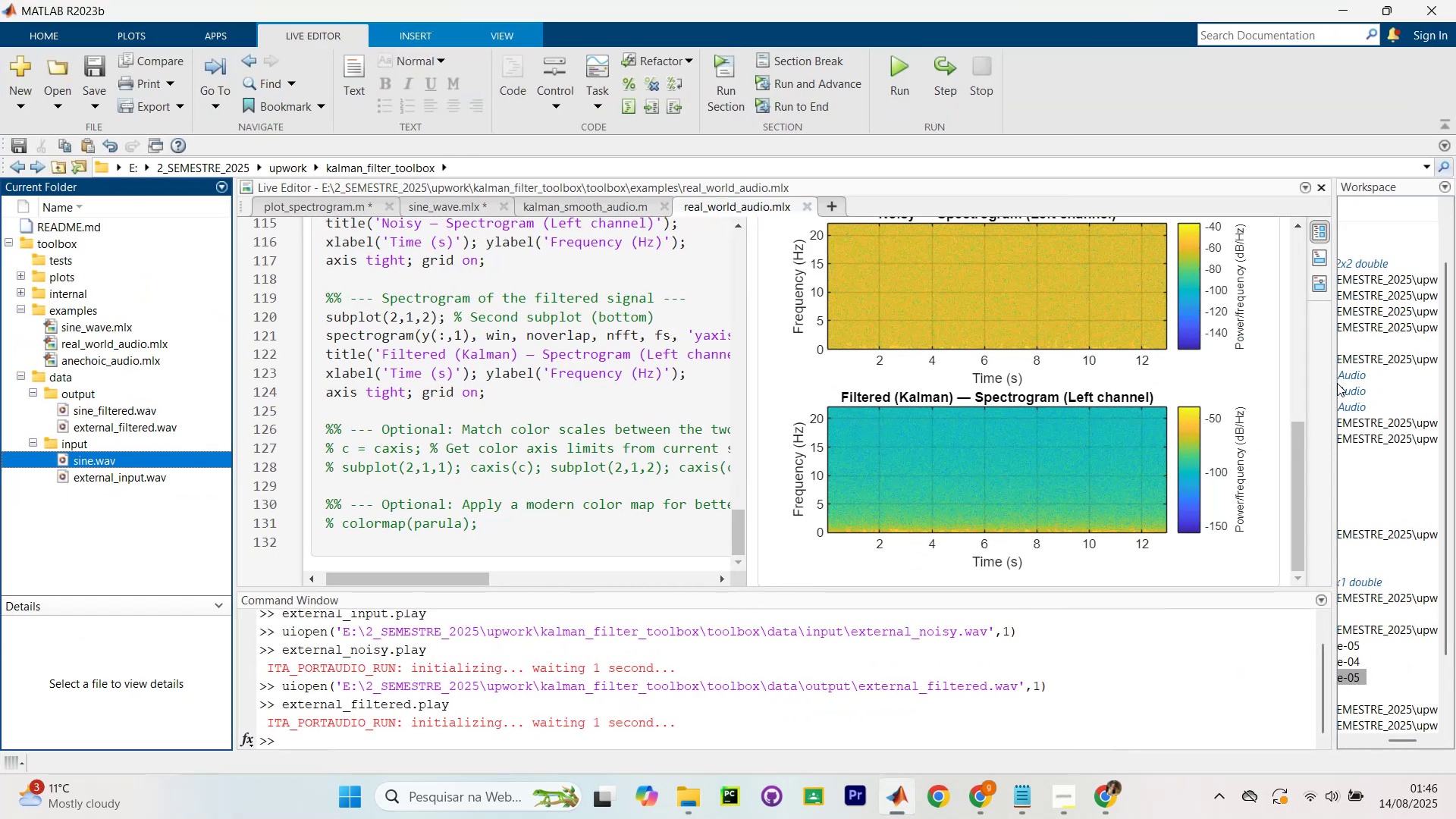 
left_click_drag(start_coordinate=[1334, 382], to_coordinate=[1199, 361])
 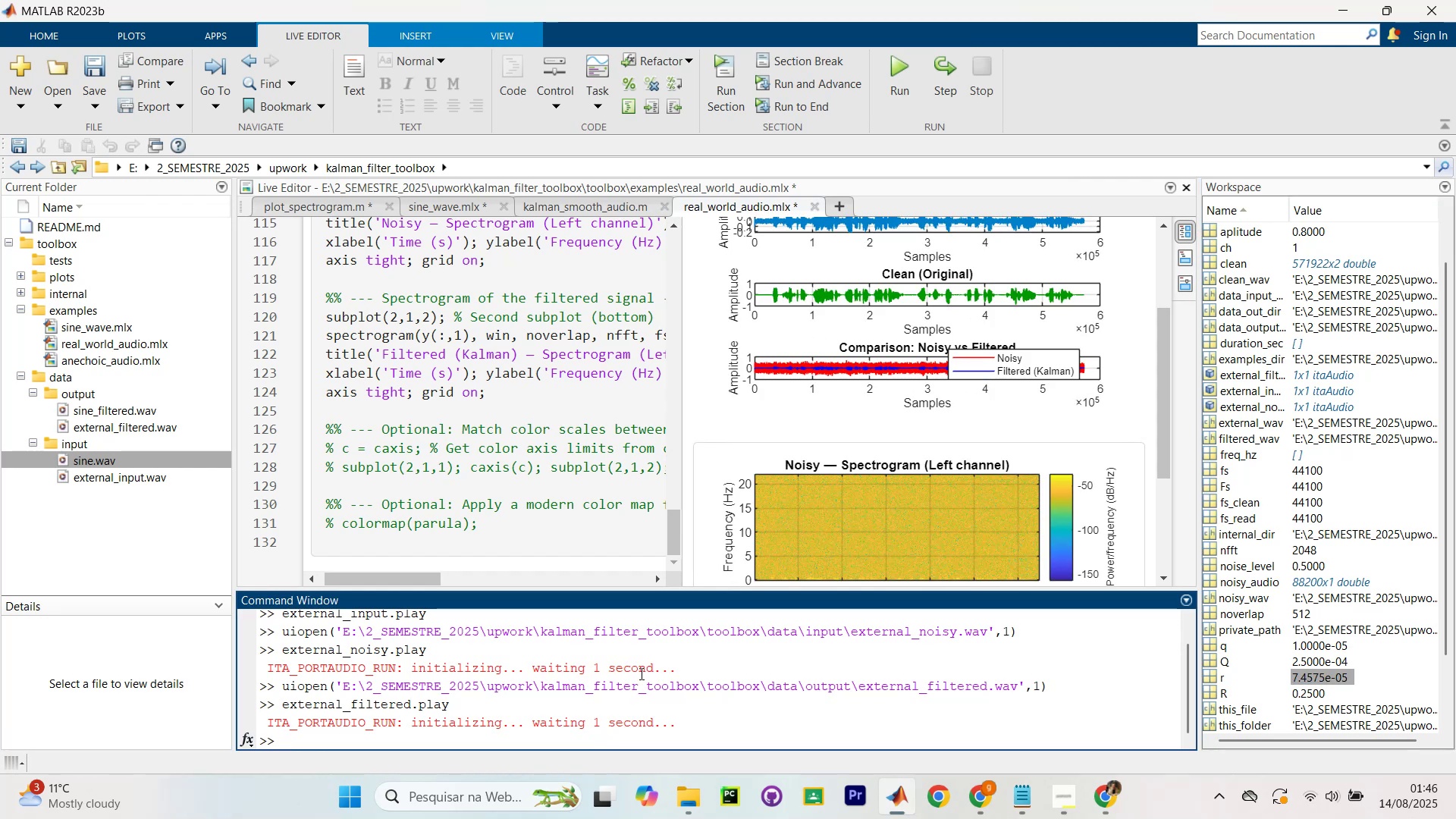 
type(clc)
 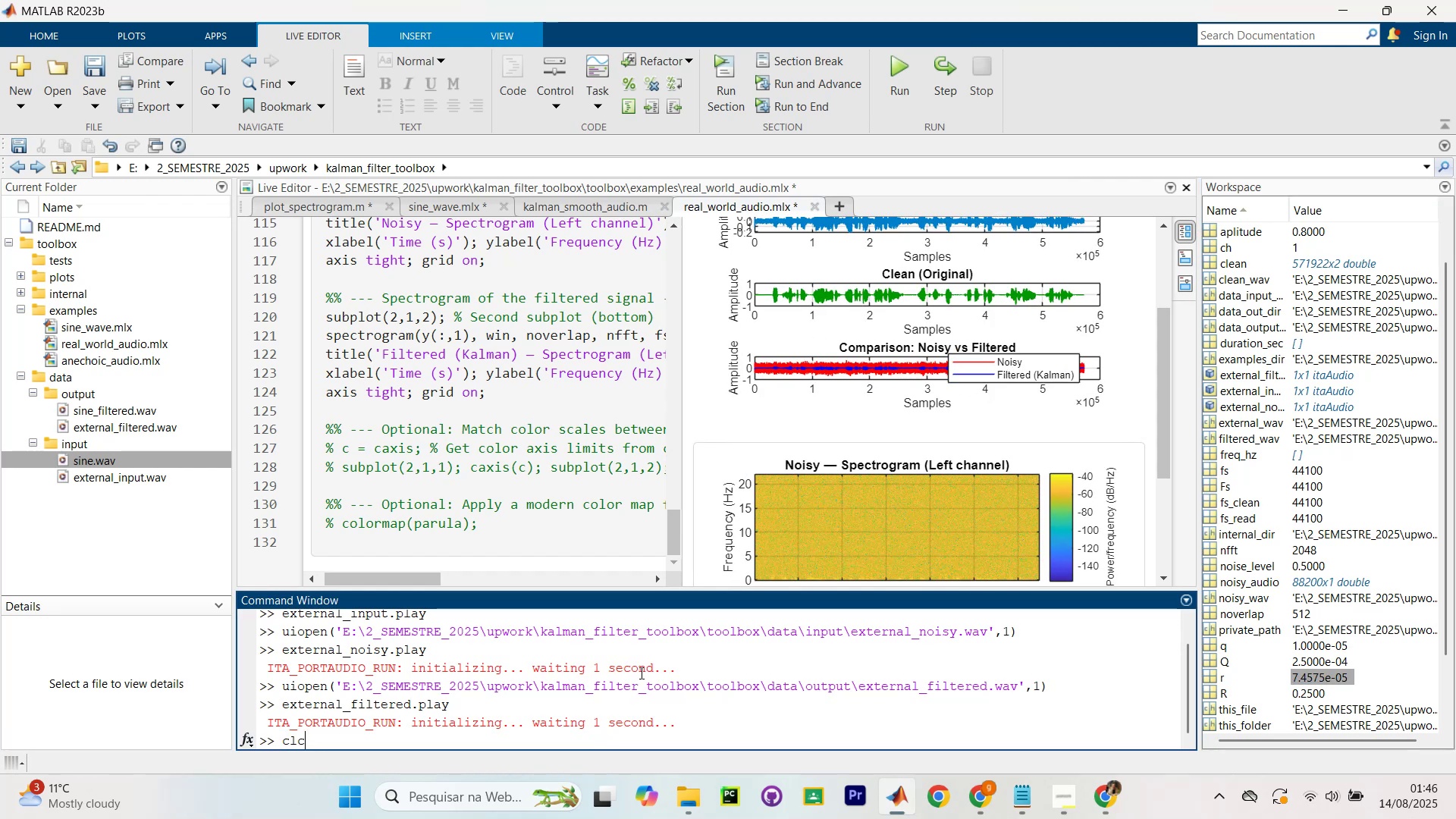 
key(Enter)
 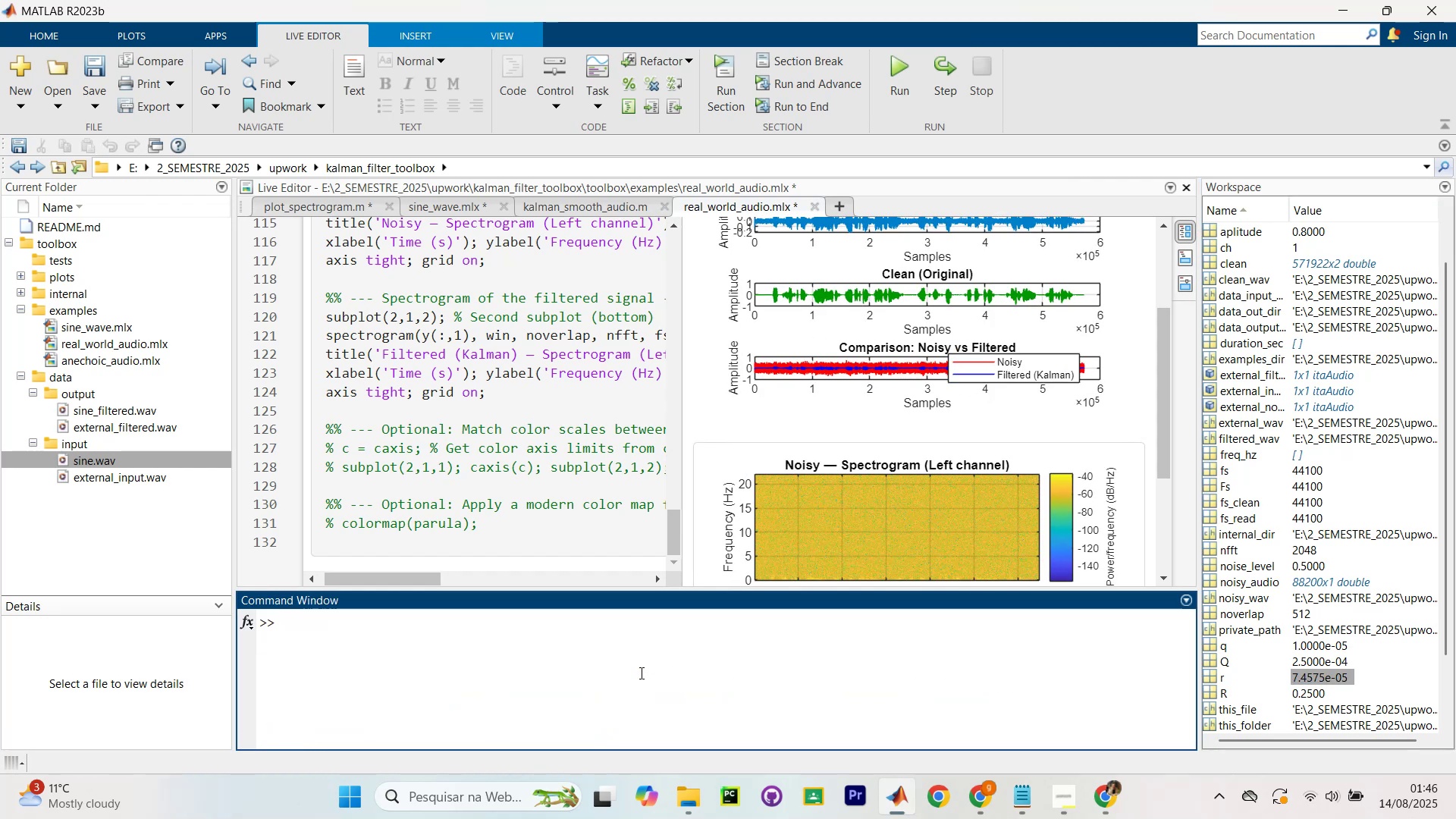 
type(clear)
 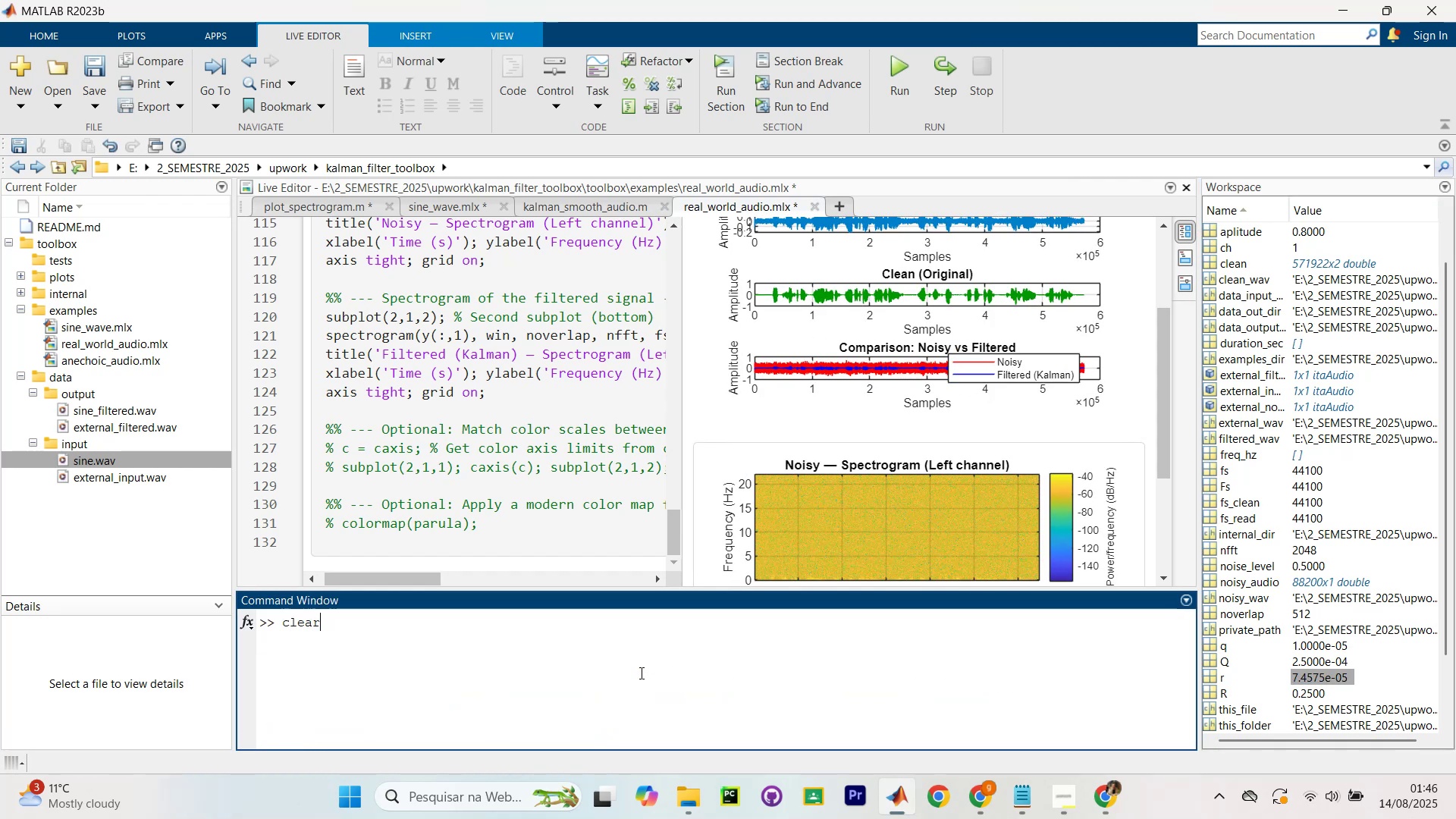 
key(Enter)
 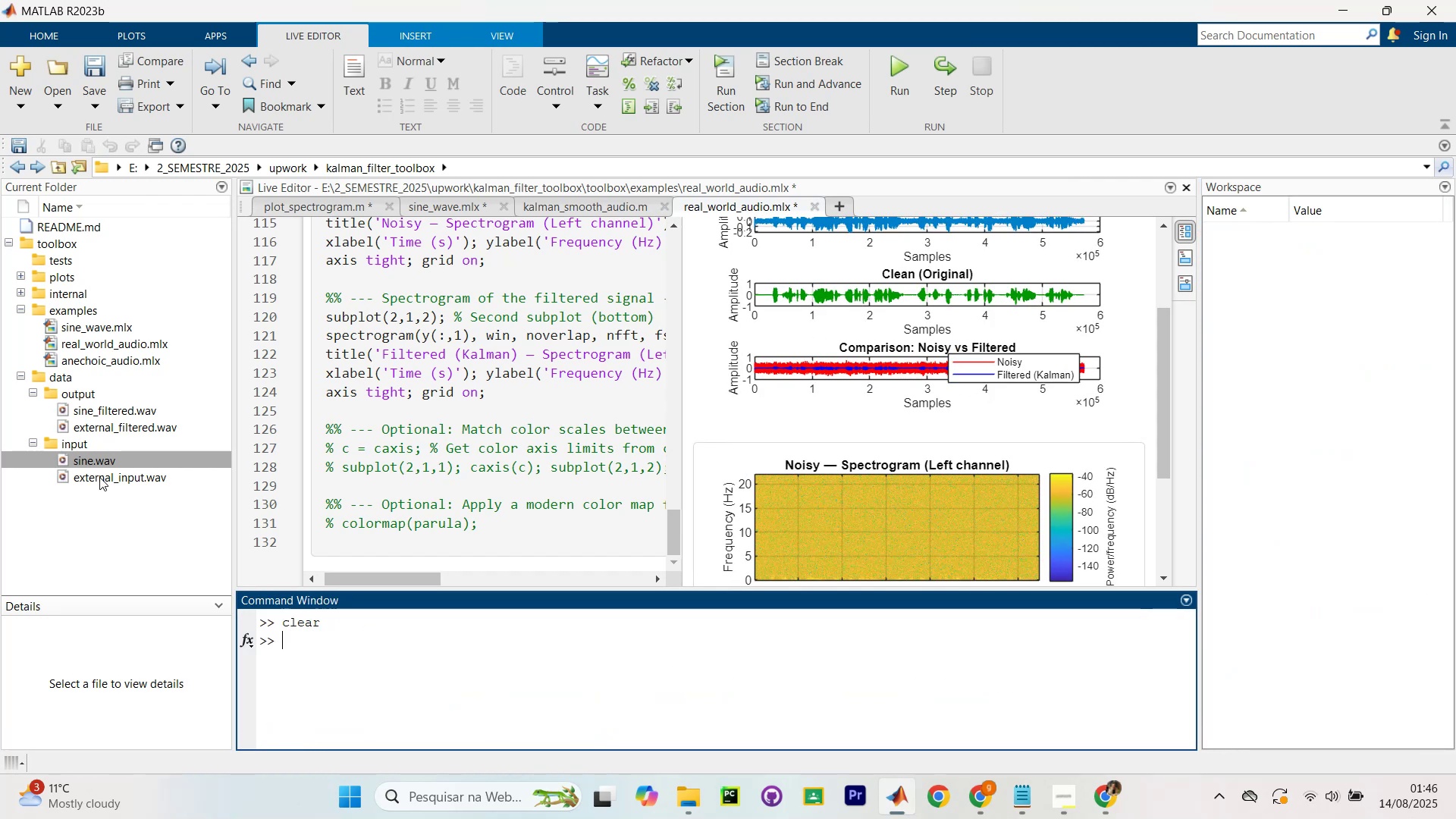 
right_click([89, 460])
 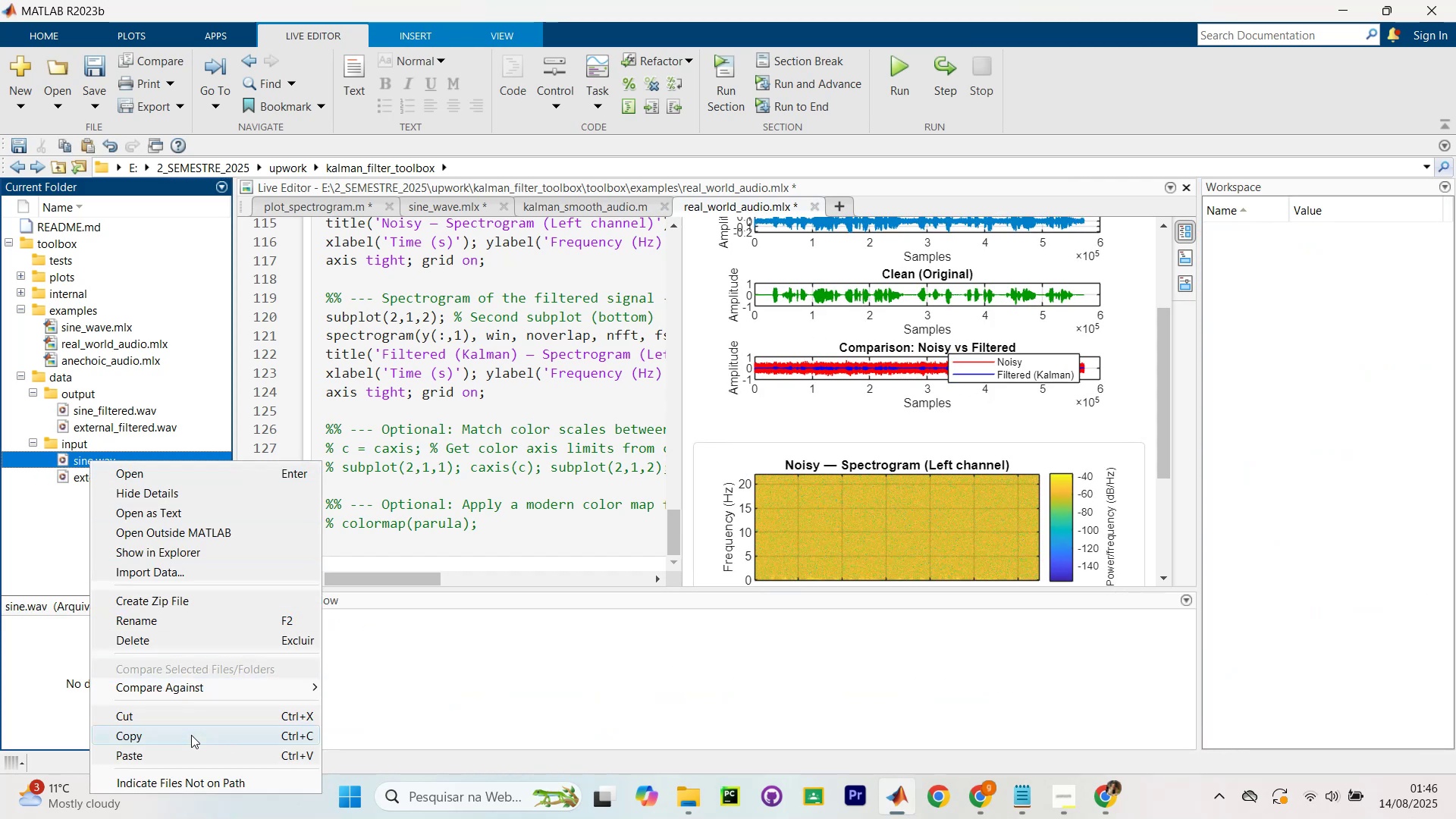 
left_click_drag(start_coordinate=[185, 759], to_coordinate=[30, 625])
 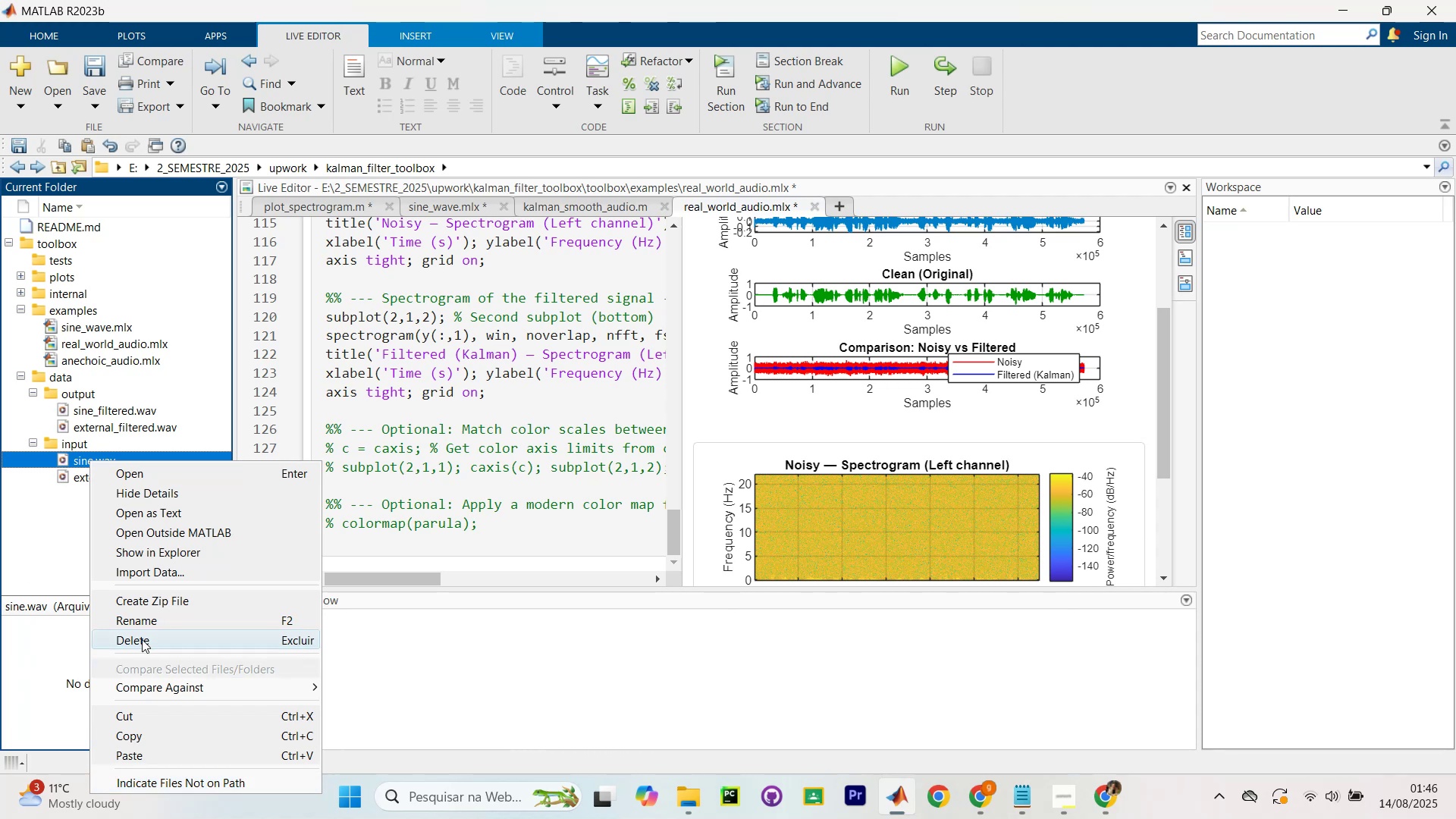 
left_click([142, 639])
 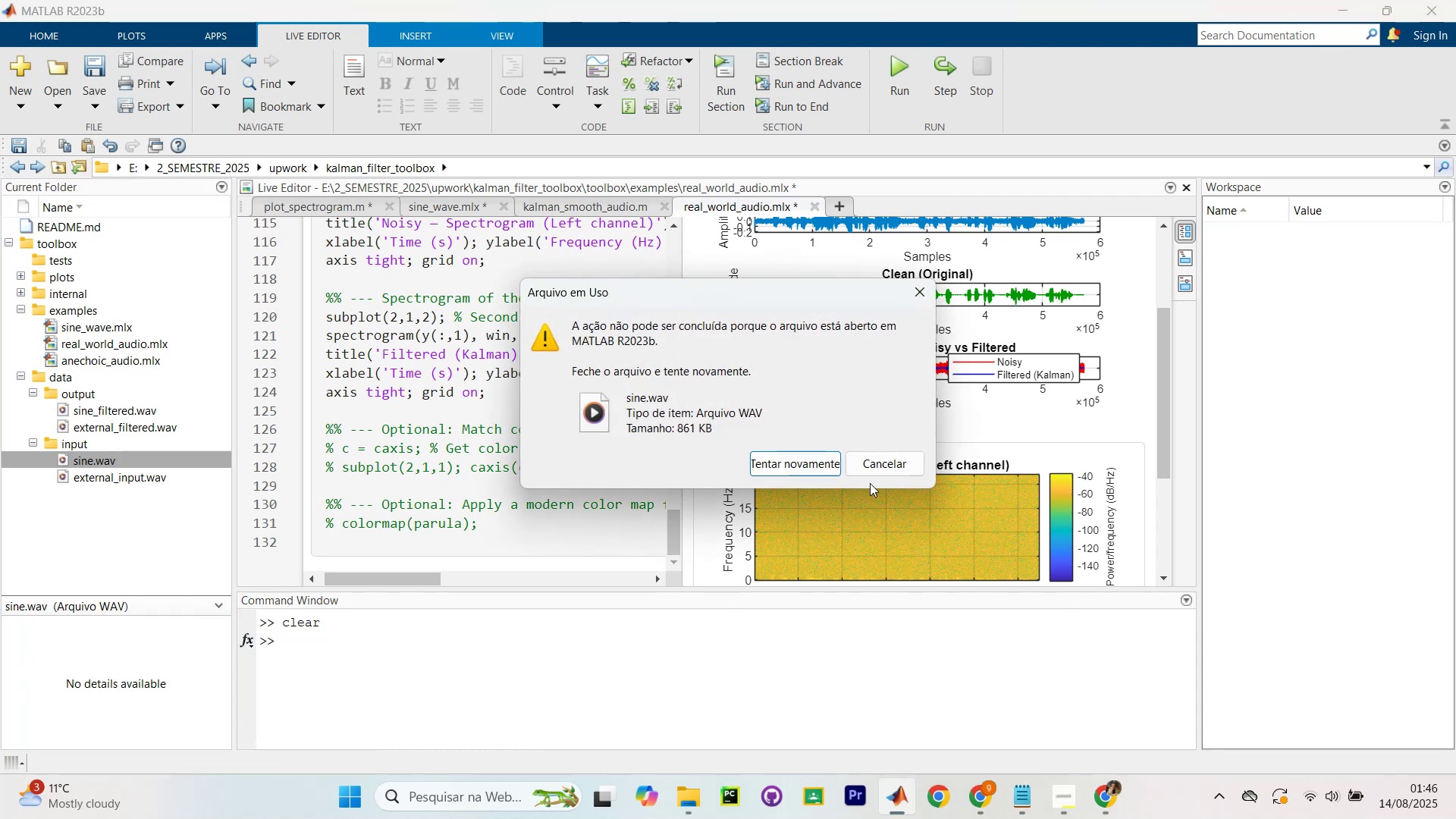 
left_click([900, 470])
 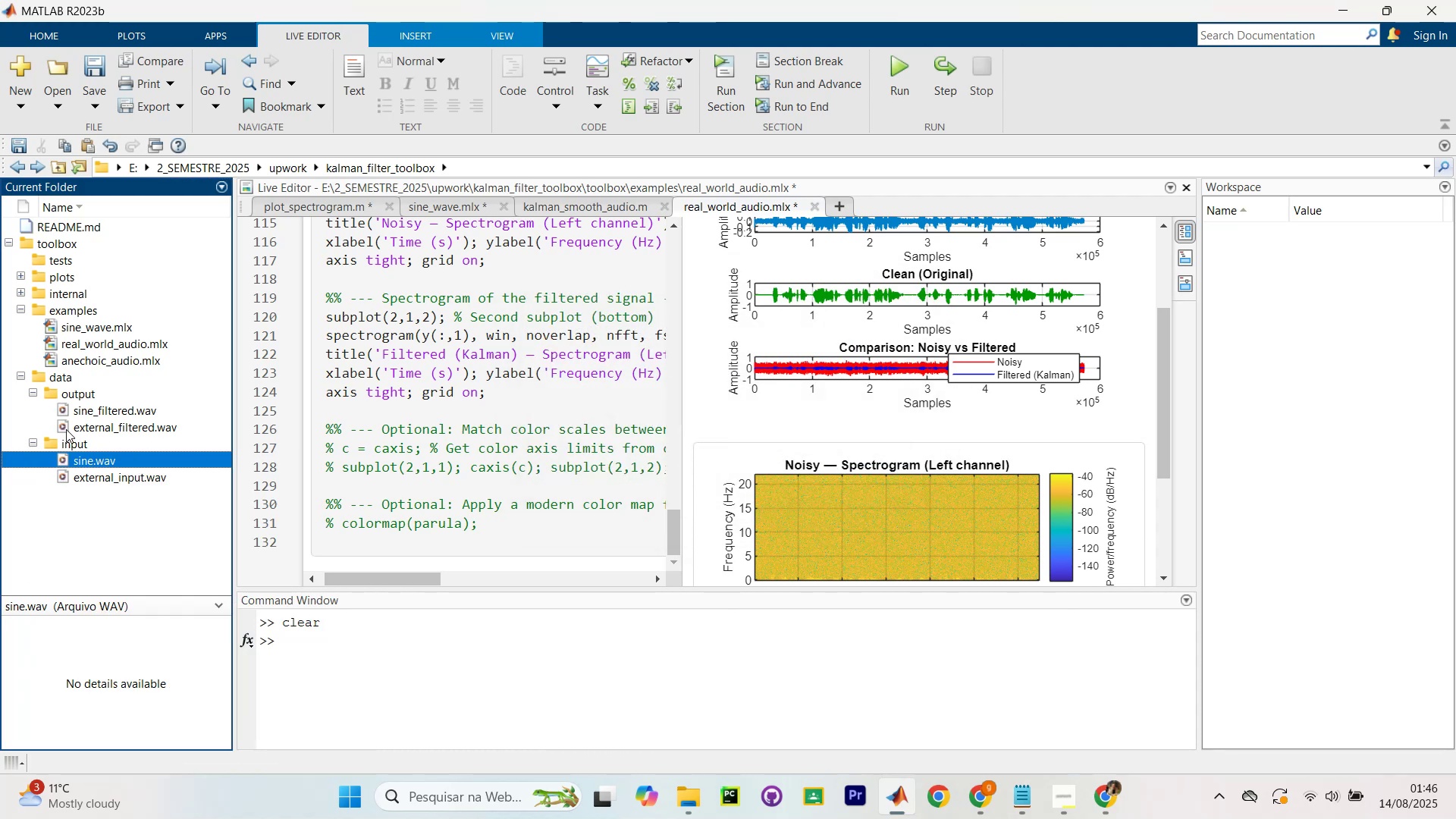 
left_click([71, 424])
 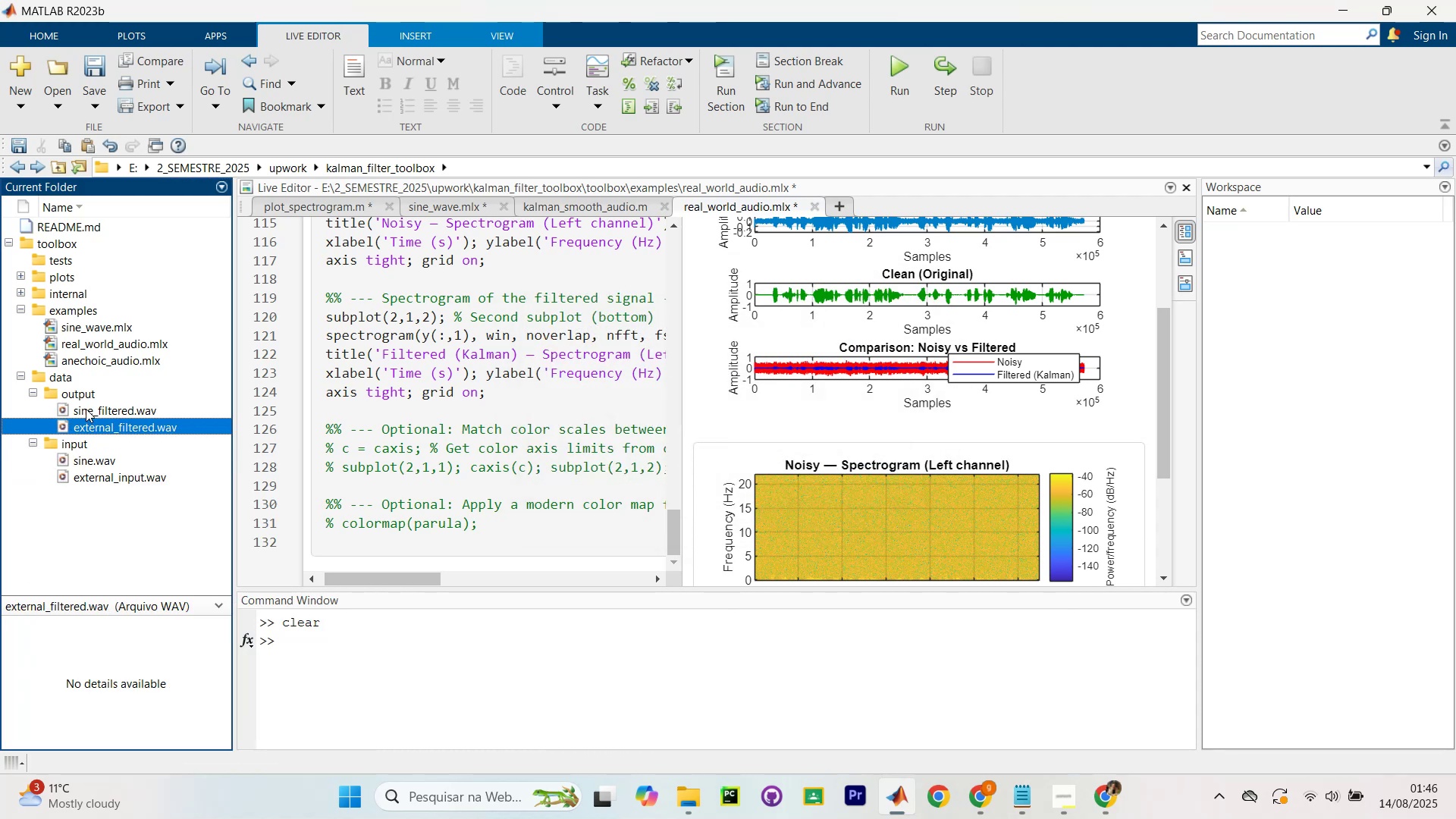 
right_click([86, 409])
 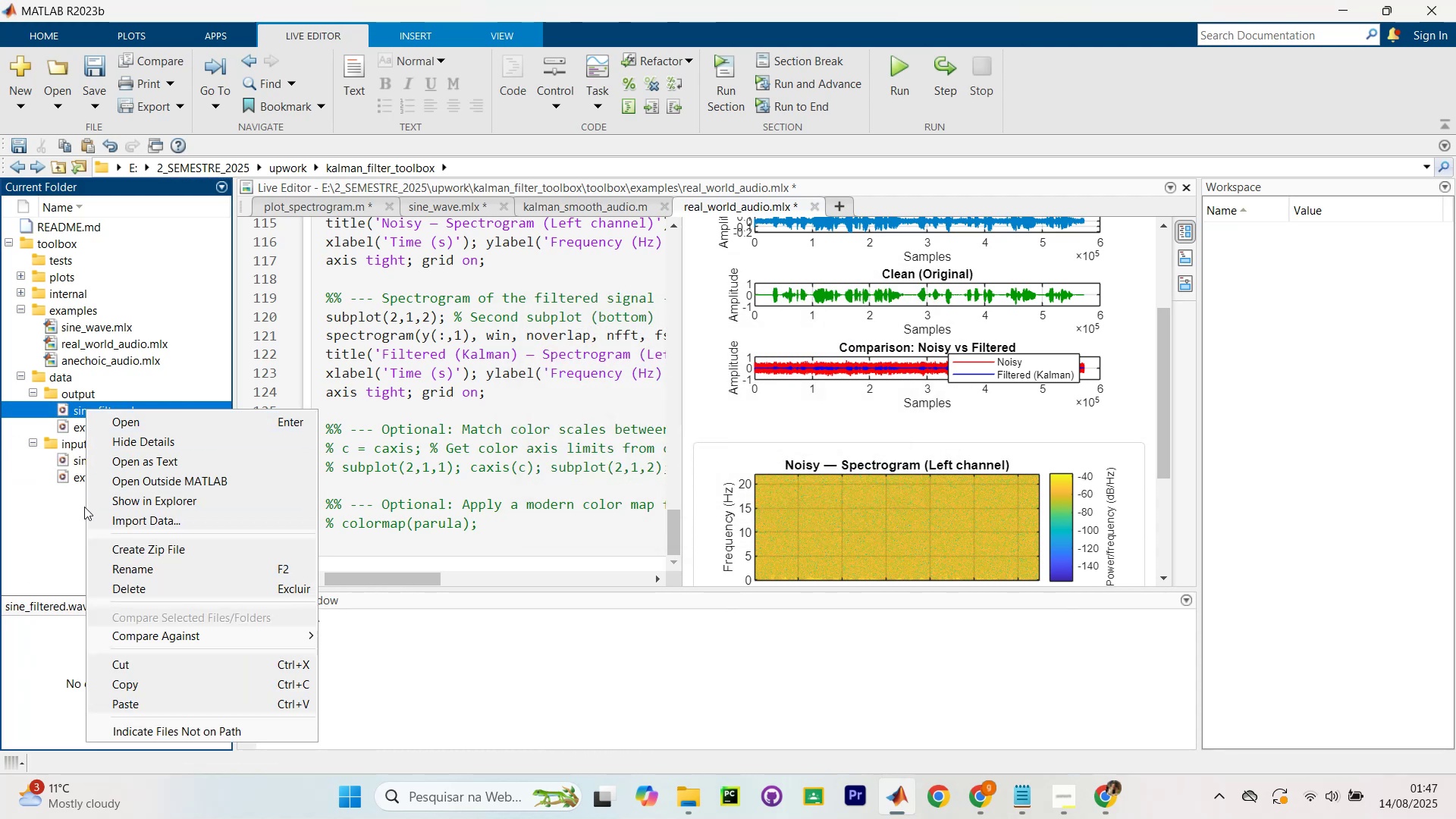 
left_click([58, 536])
 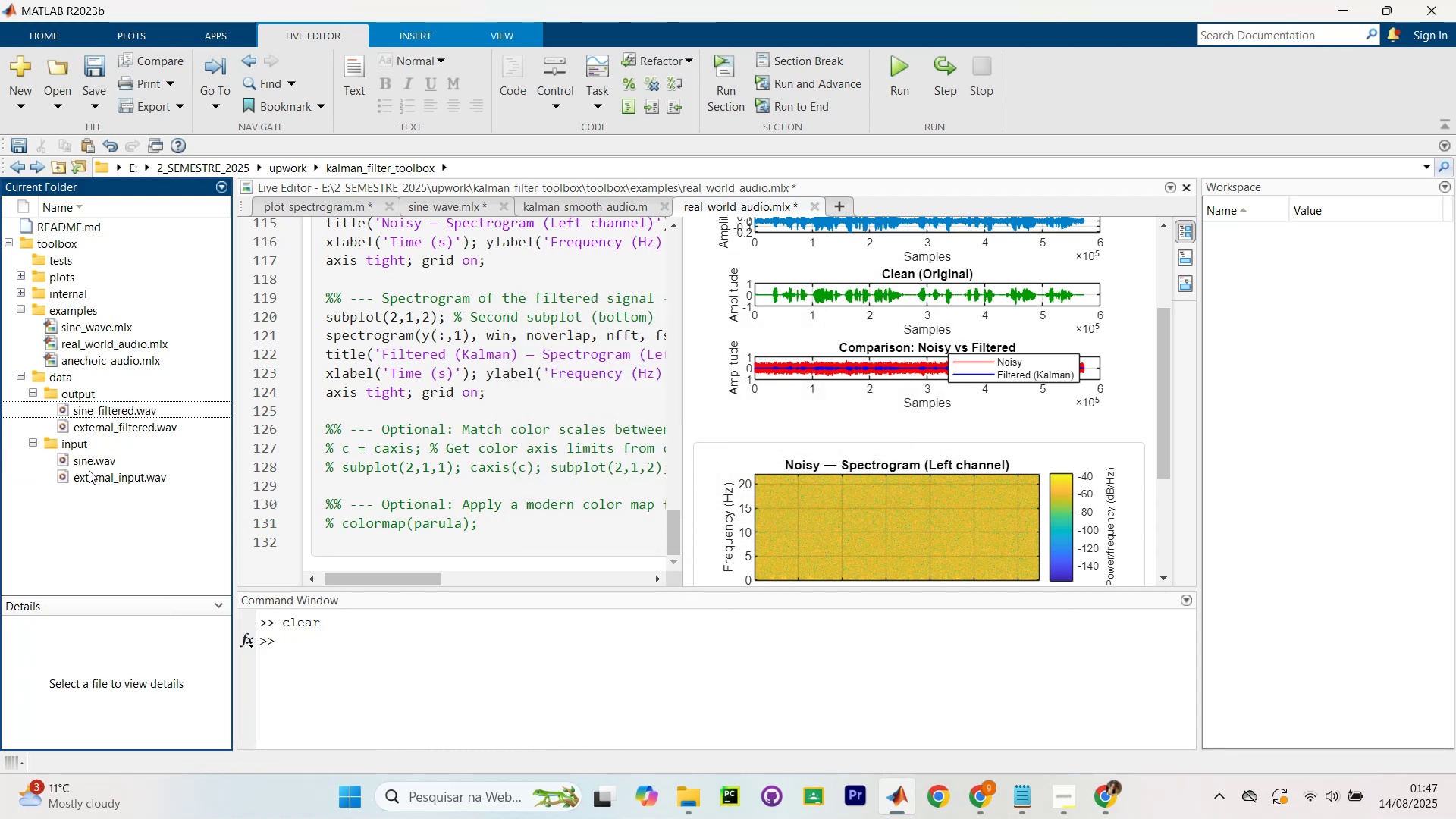 
scroll: coordinate [403, 251], scroll_direction: up, amount: 29.0
 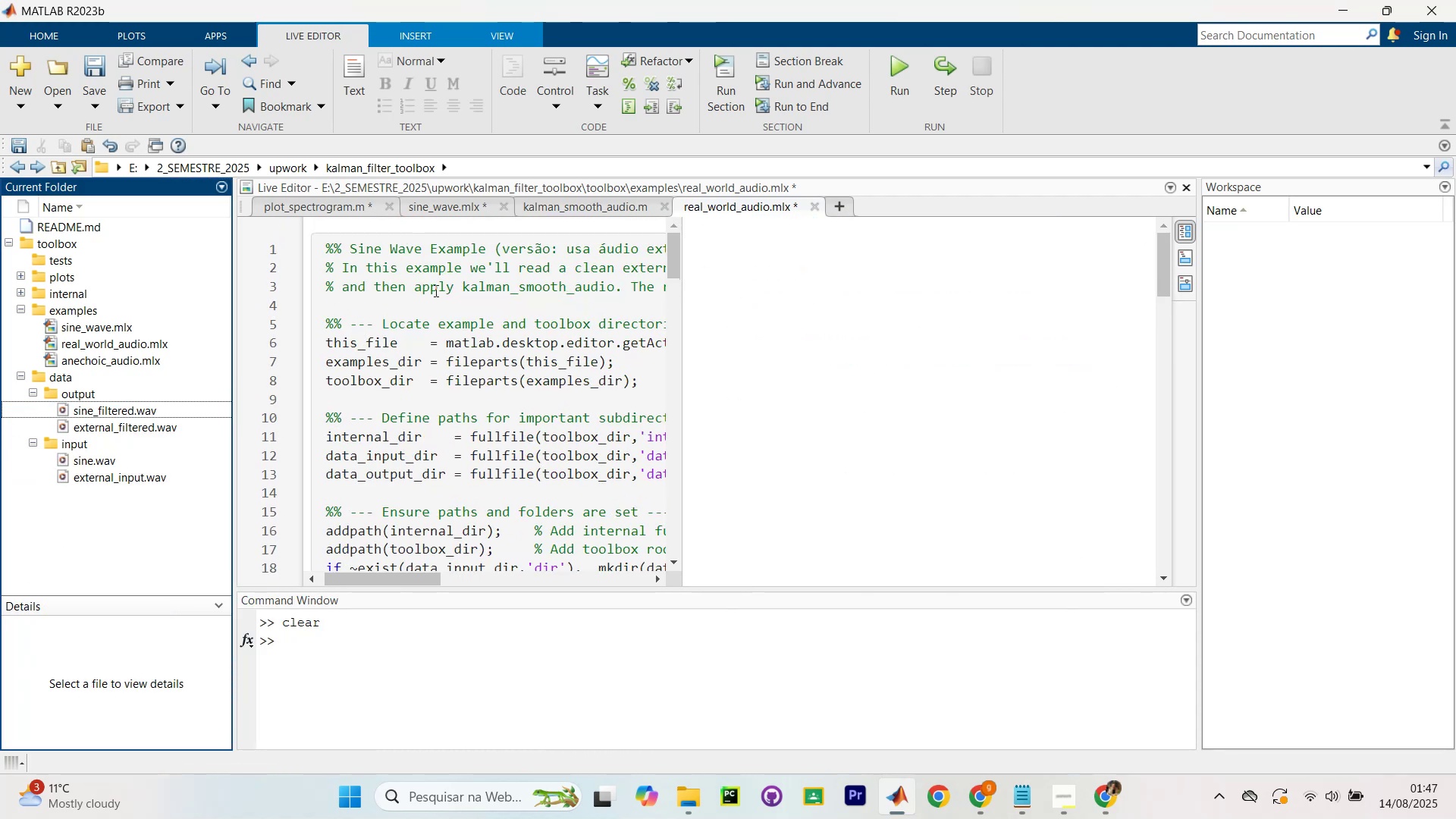 
key(Control+Shift+NumpadEnter)
 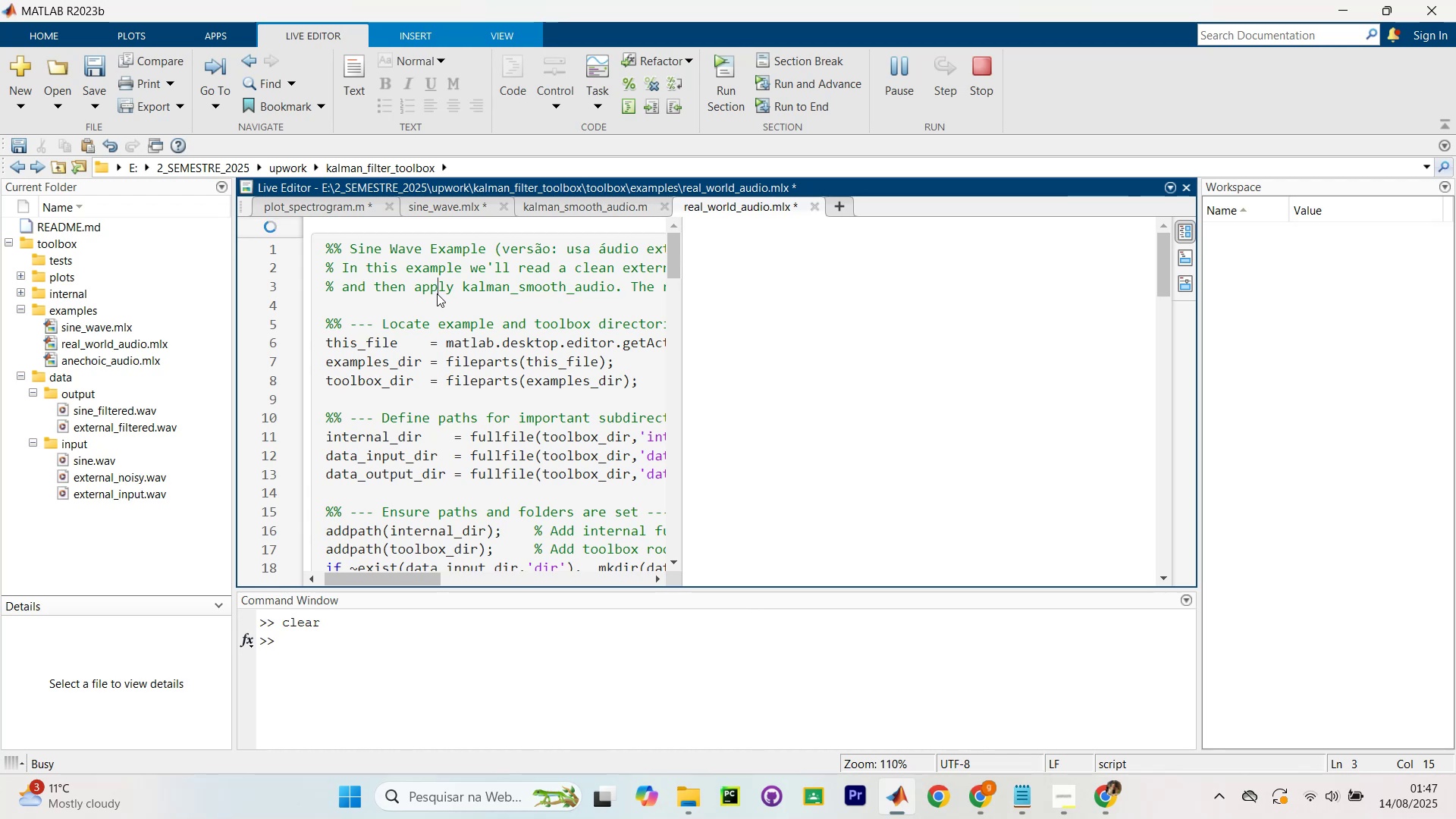 
wait(5.01)
 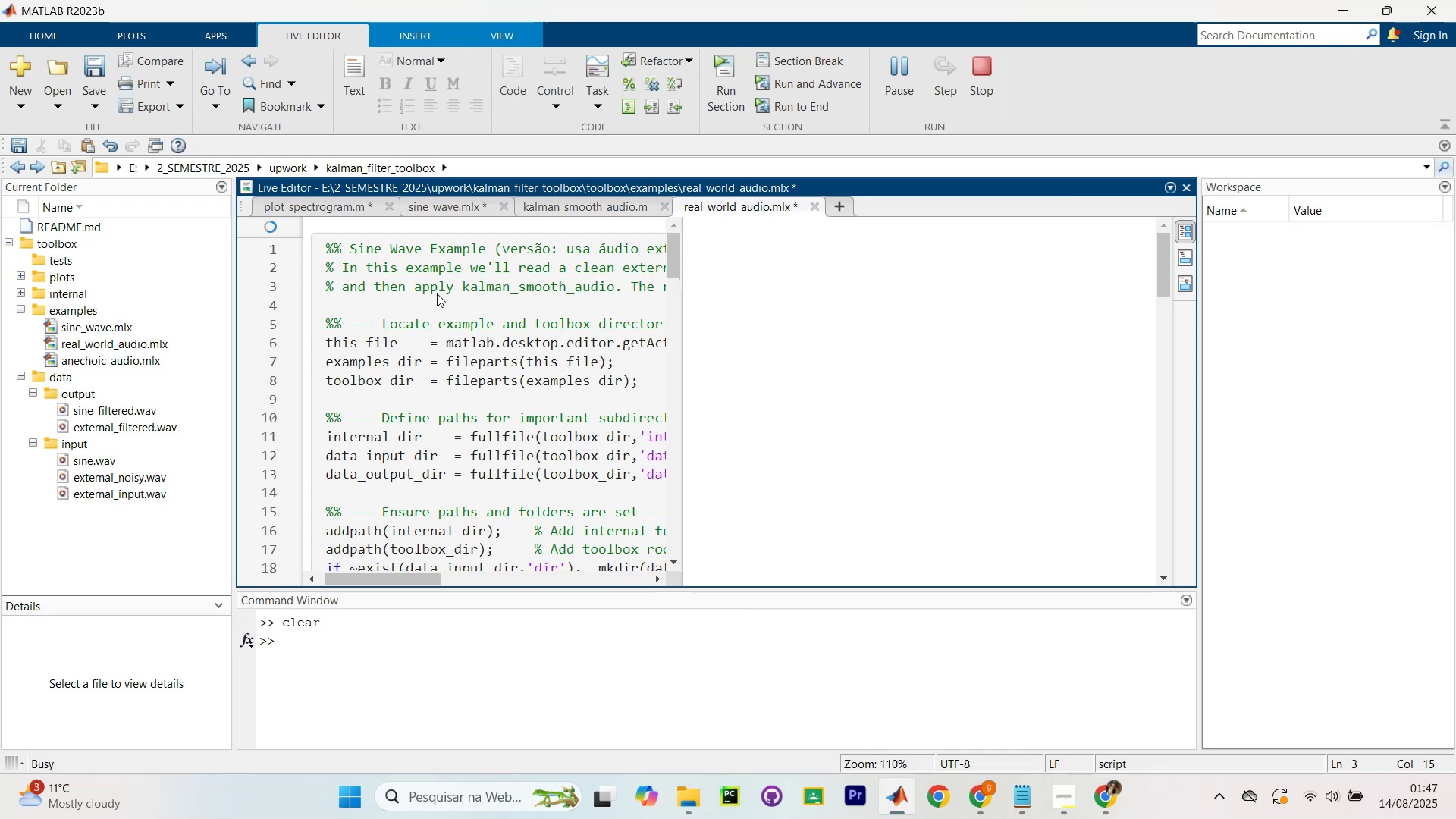 
key(Control+Shift+NumpadEnter)
 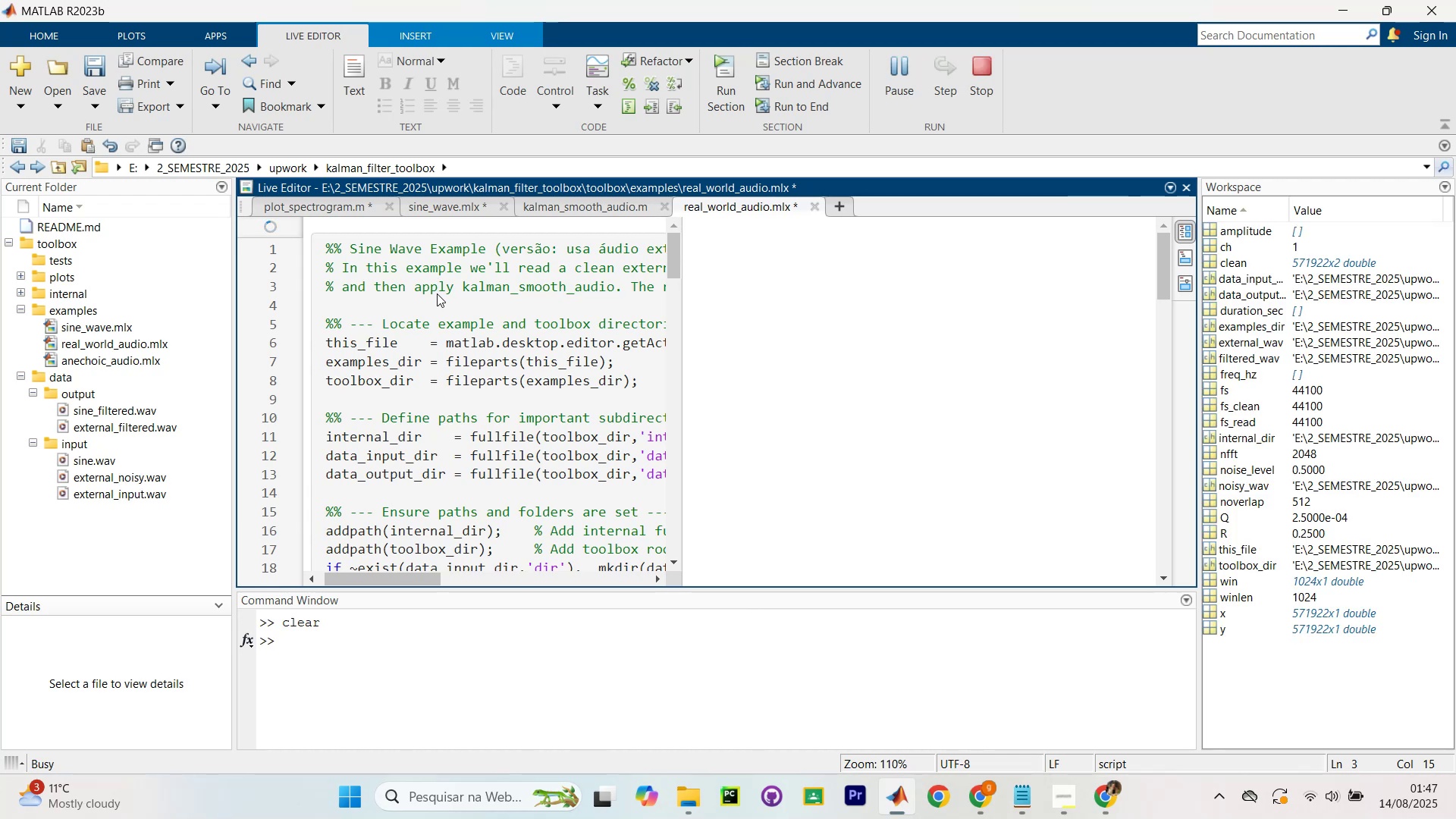 
key(Control+Shift+NumpadEnter)
 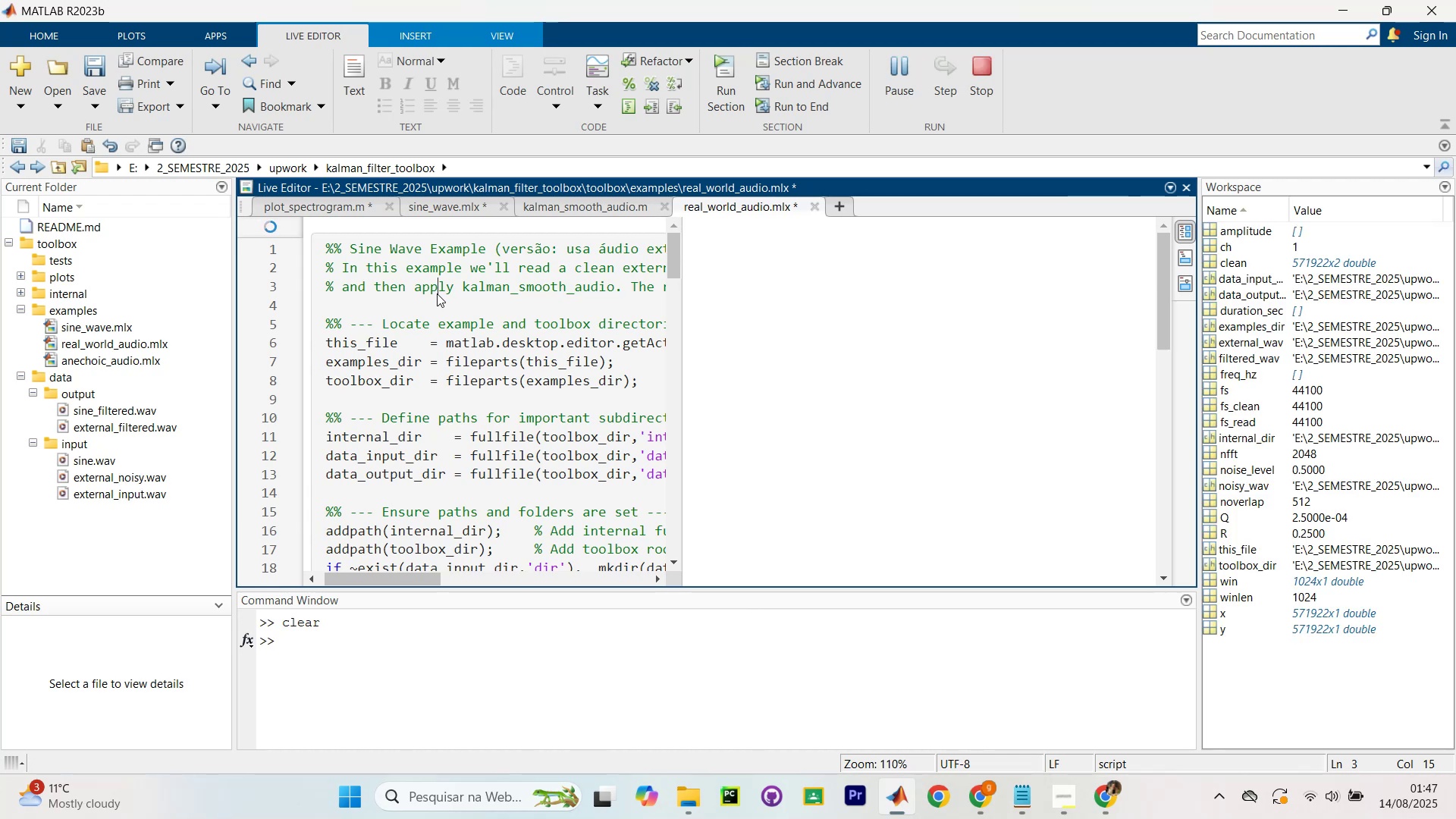 
key(Control+Shift+NumpadEnter)
 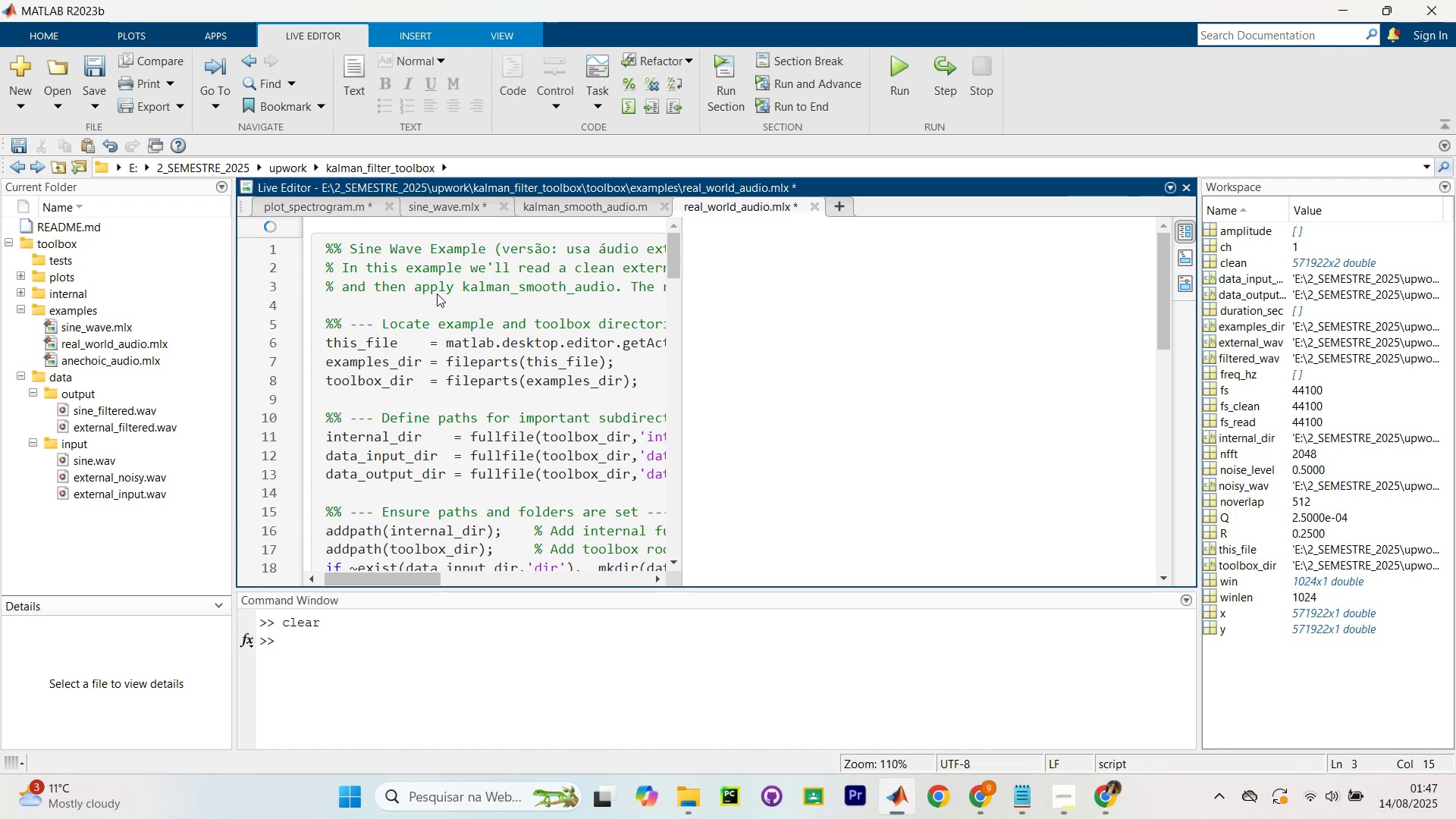 
key(Control+Shift+NumpadEnter)
 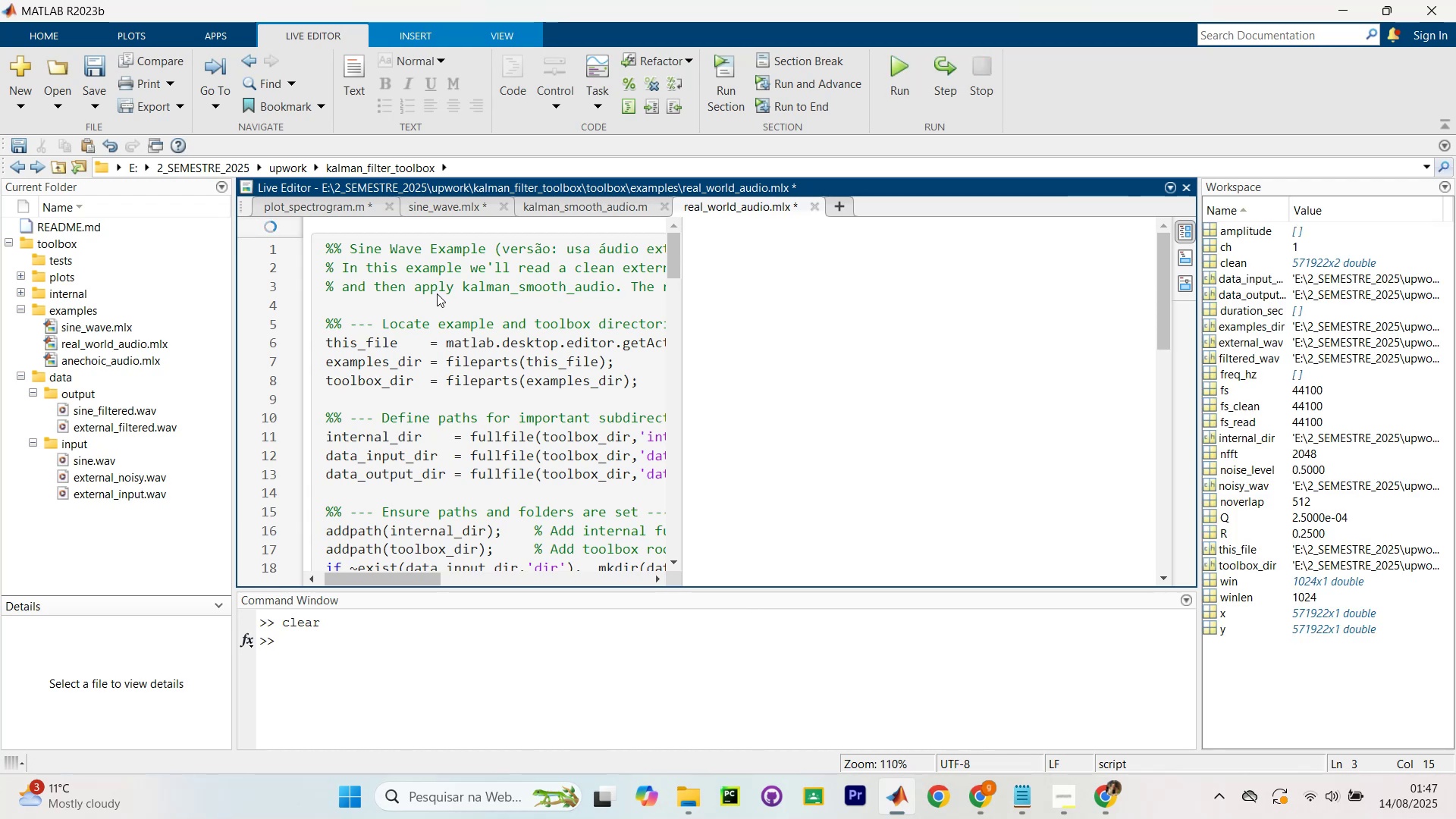 
key(Control+Shift+NumpadEnter)
 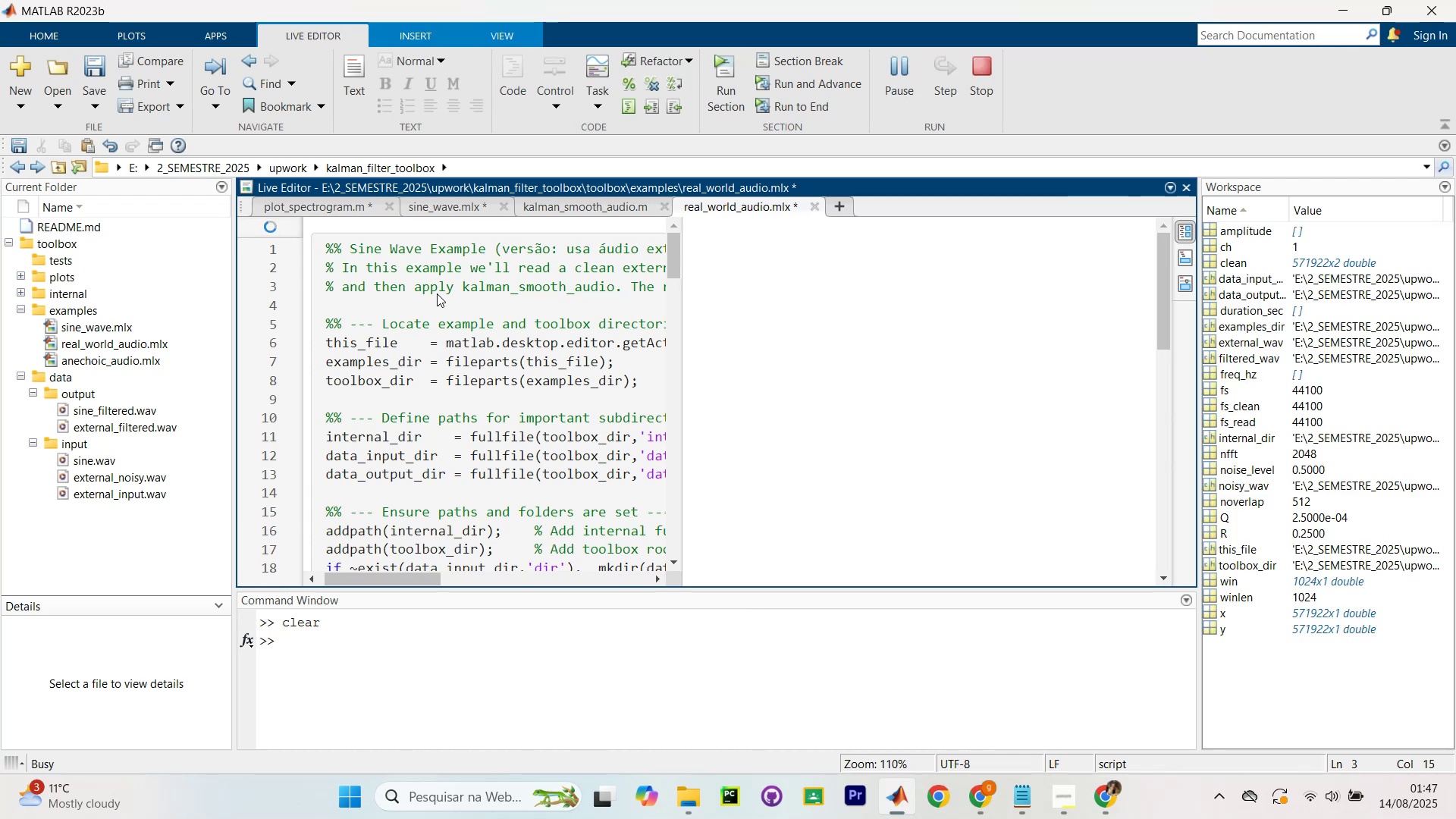 
key(Control+Shift+NumpadEnter)
 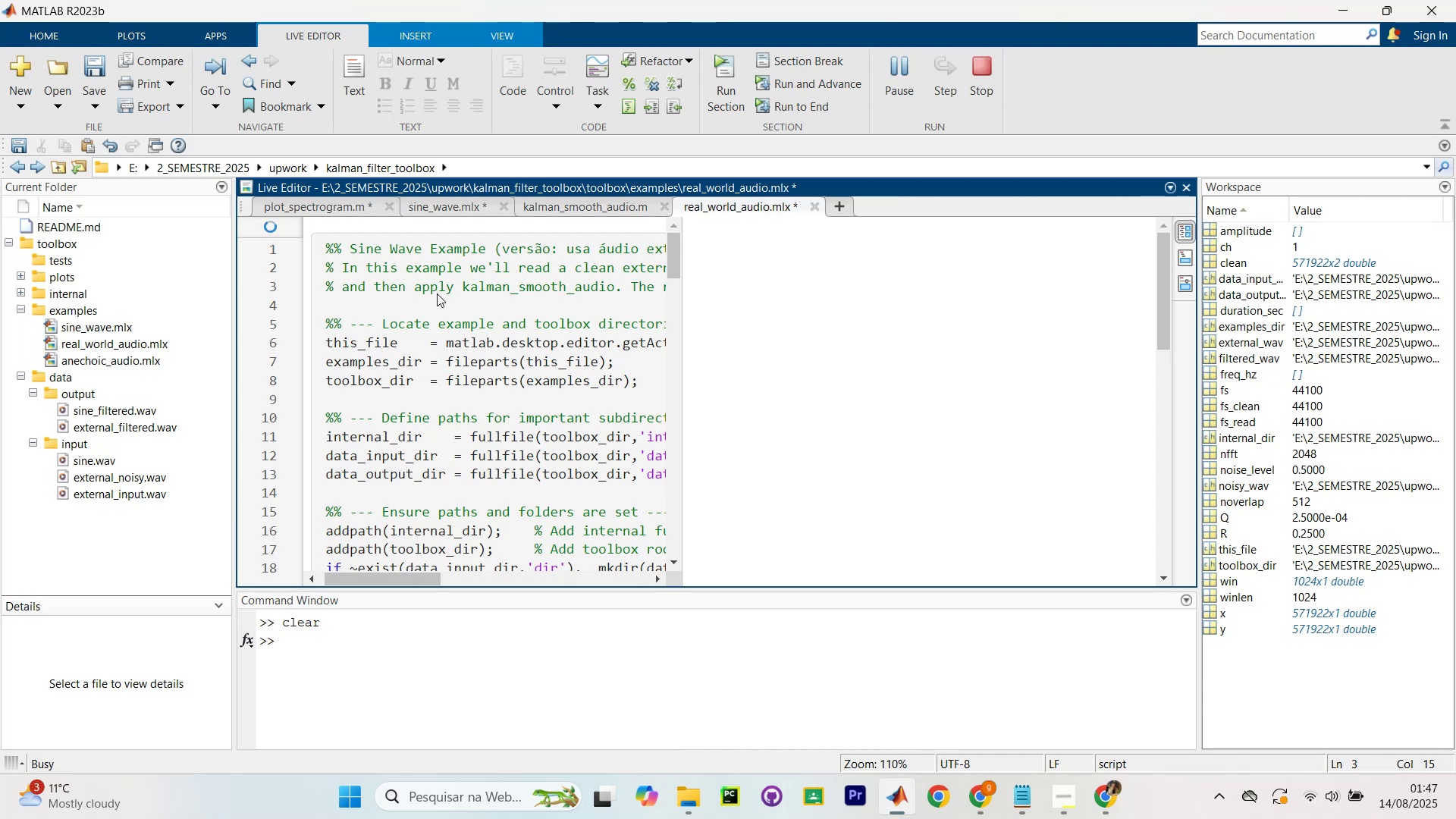 
key(Control+Shift+NumpadEnter)
 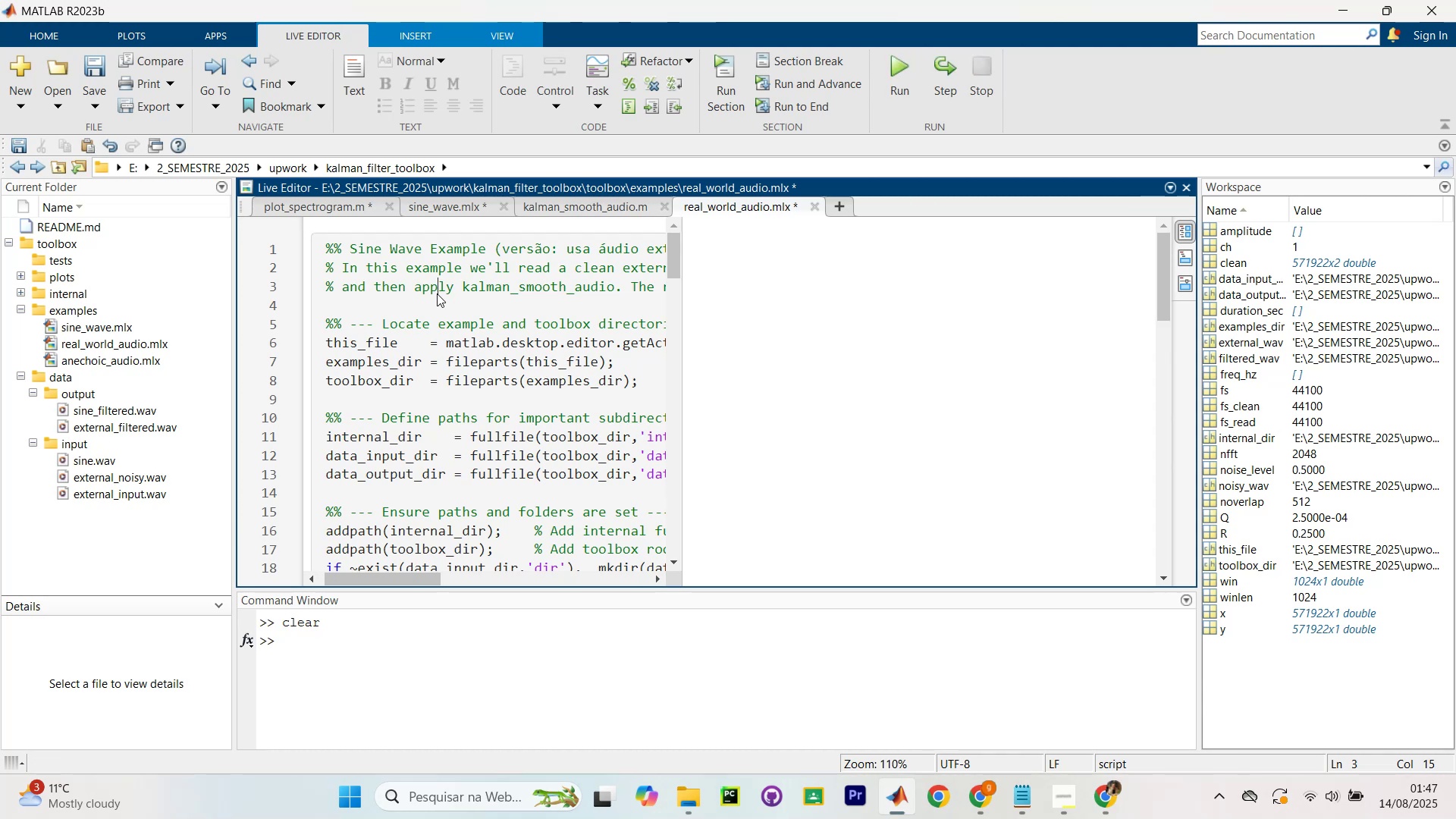 
wait(7.5)
 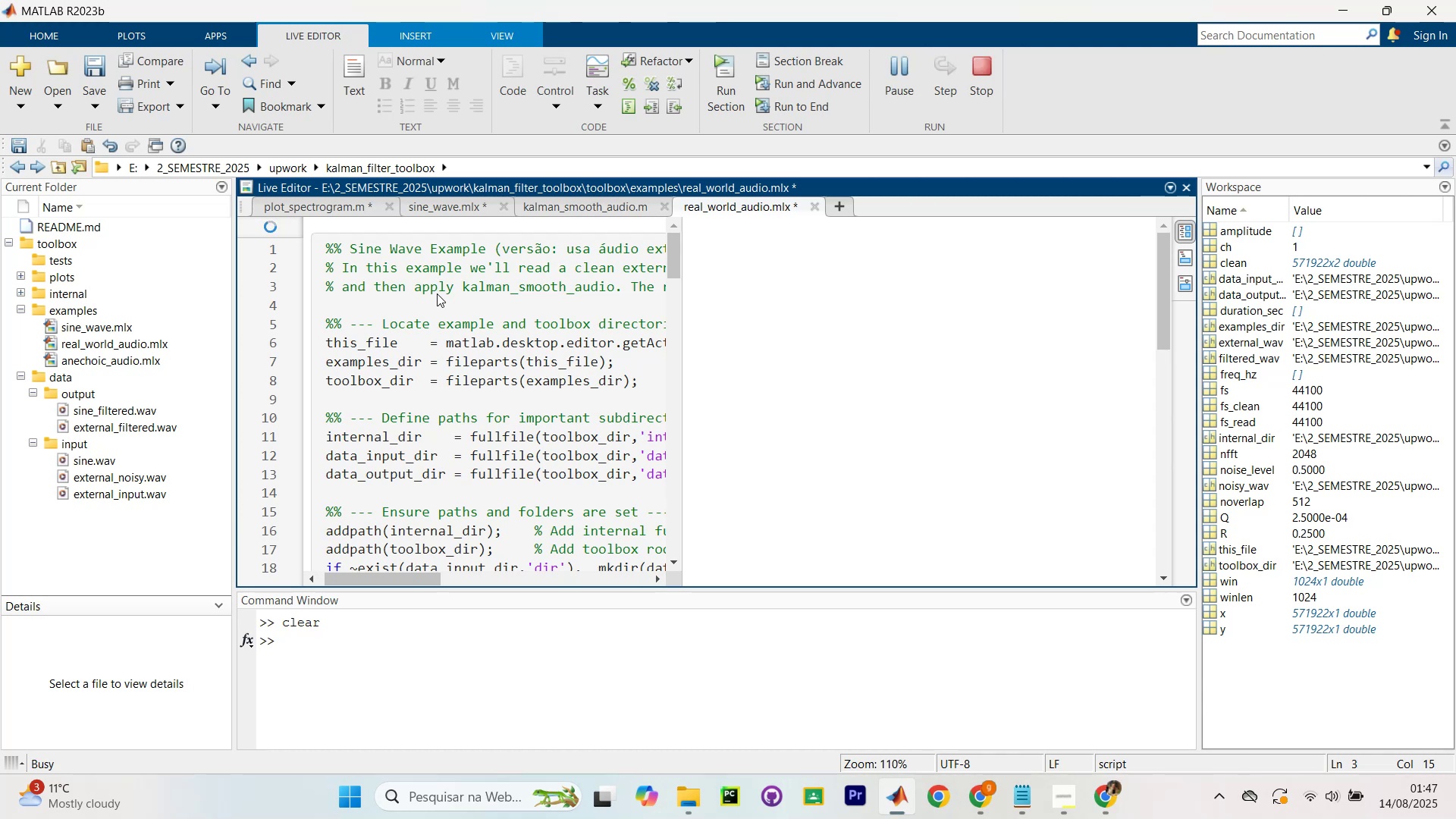 
scroll: coordinate [774, 419], scroll_direction: down, amount: 28.0
 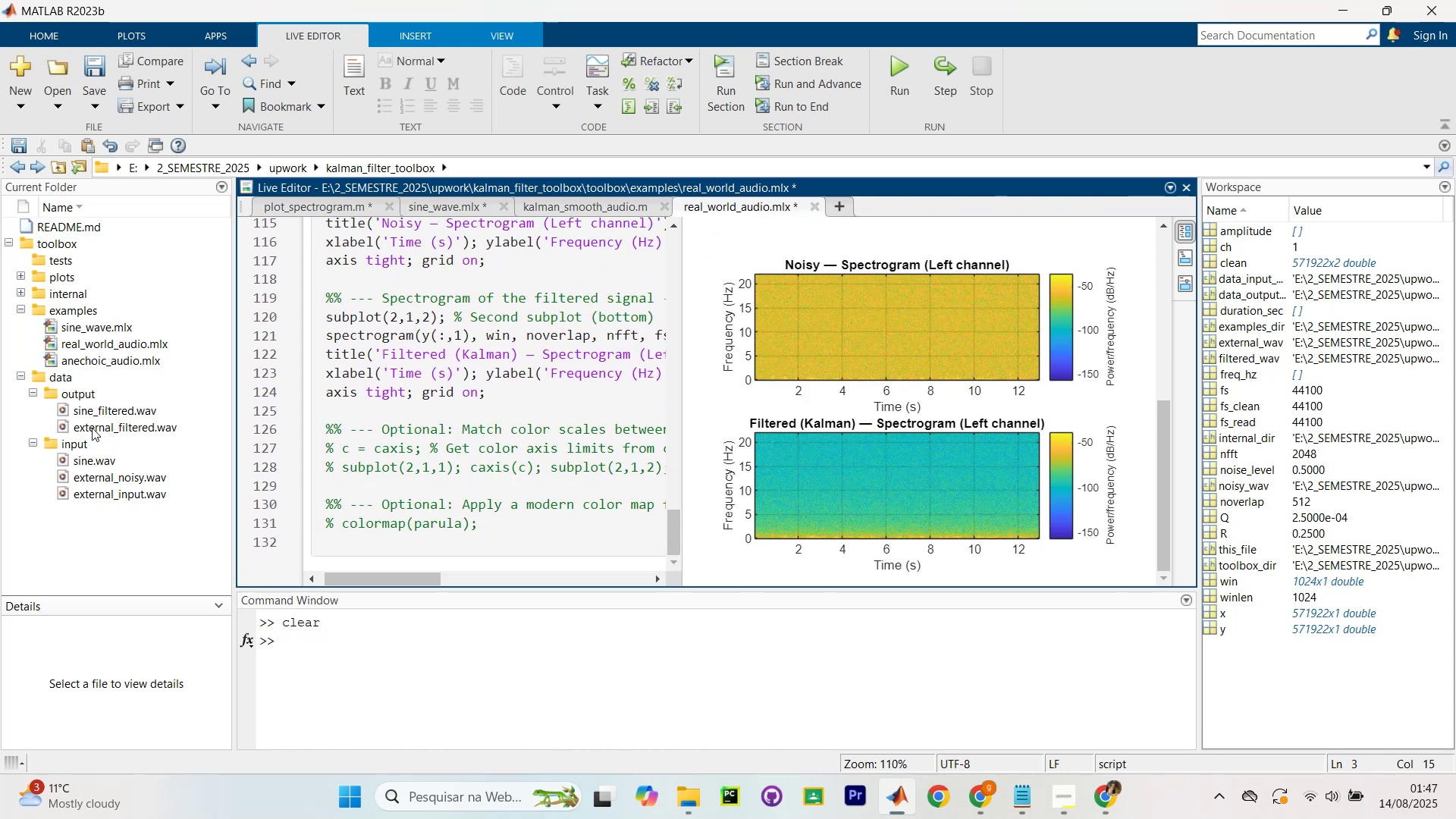 
left_click_drag(start_coordinate=[86, 427], to_coordinate=[443, 688])
 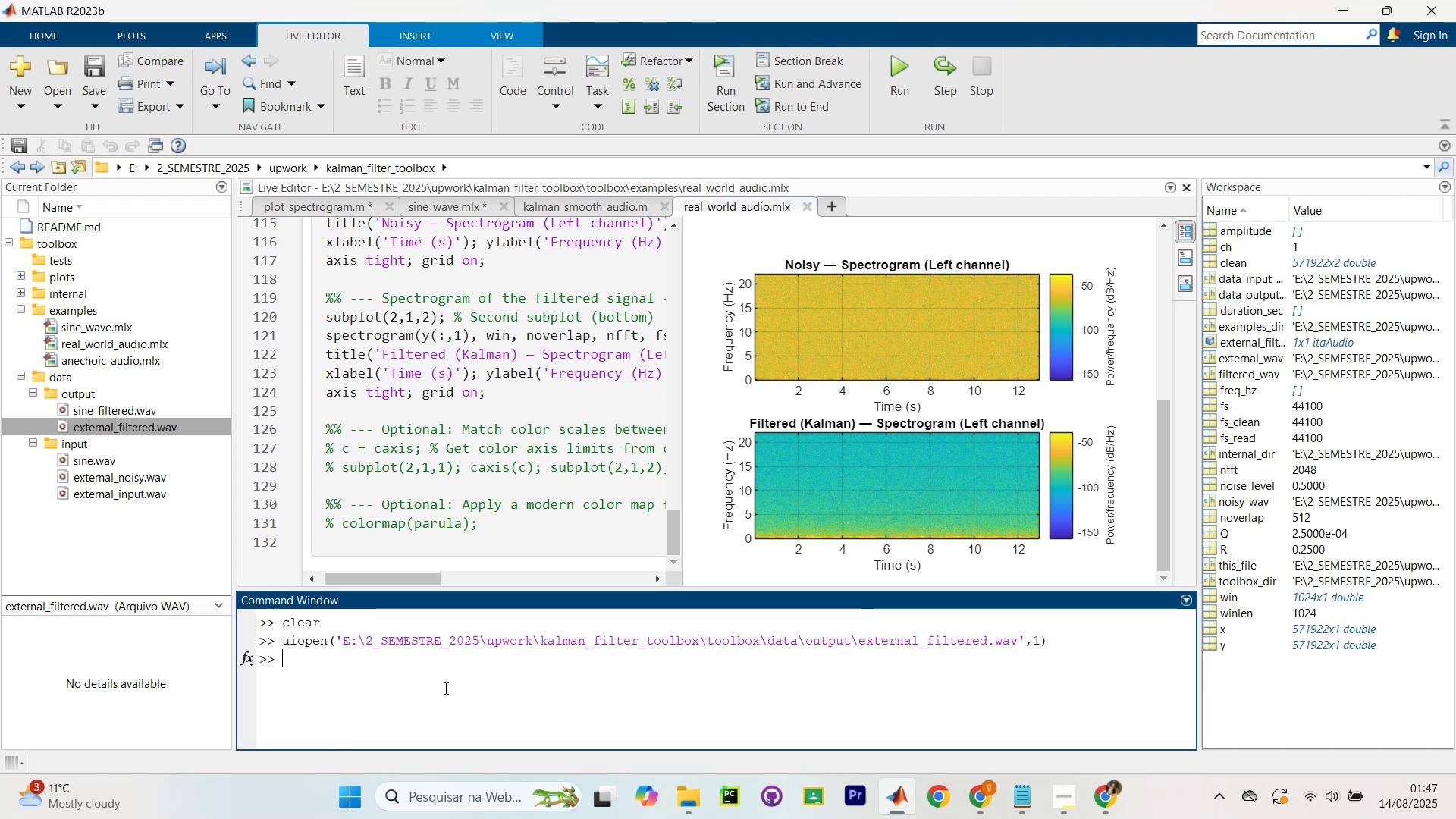 
type(ex)
key(Tab)
 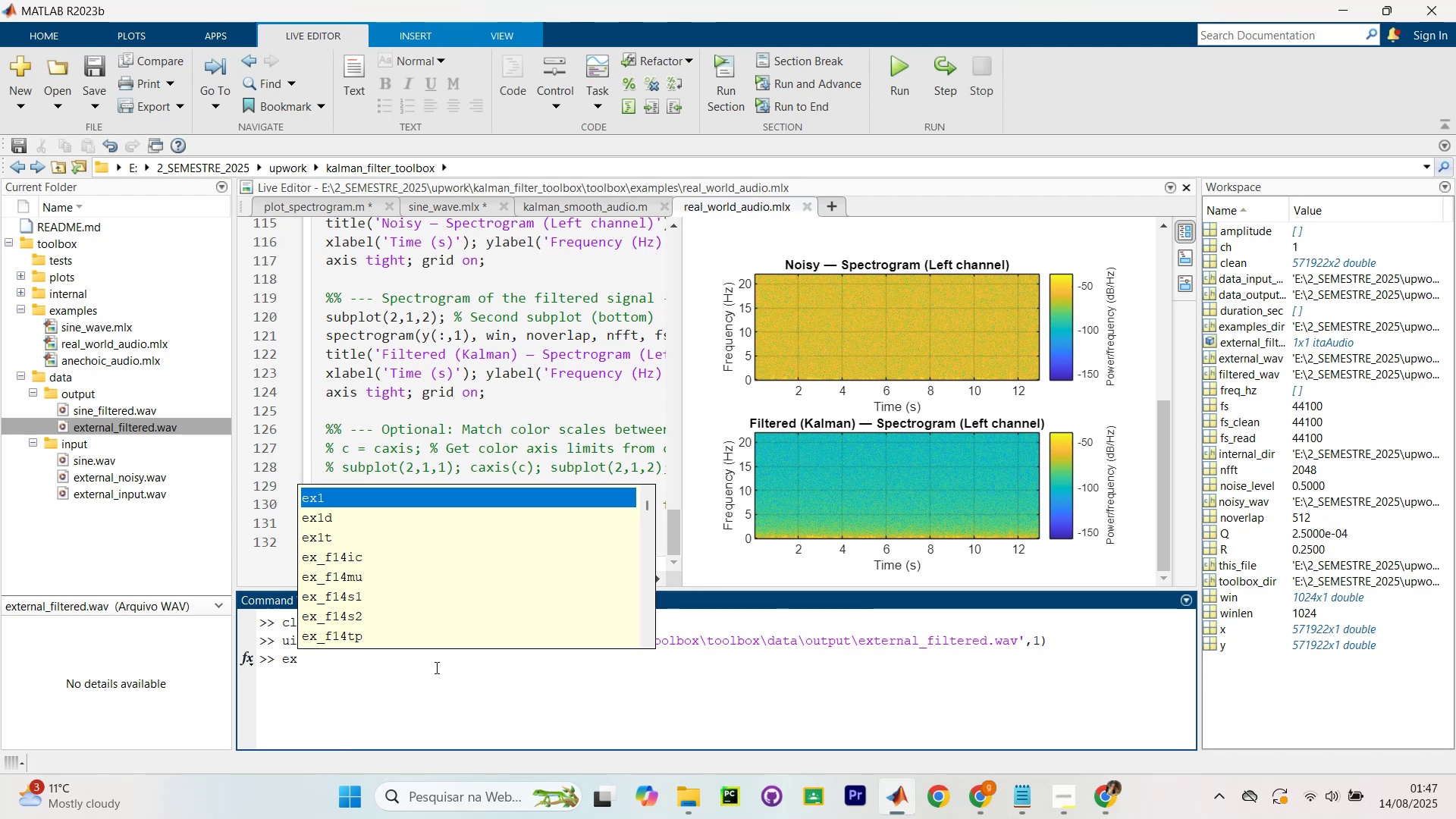 
scroll: coordinate [400, 583], scroll_direction: down, amount: 18.0
 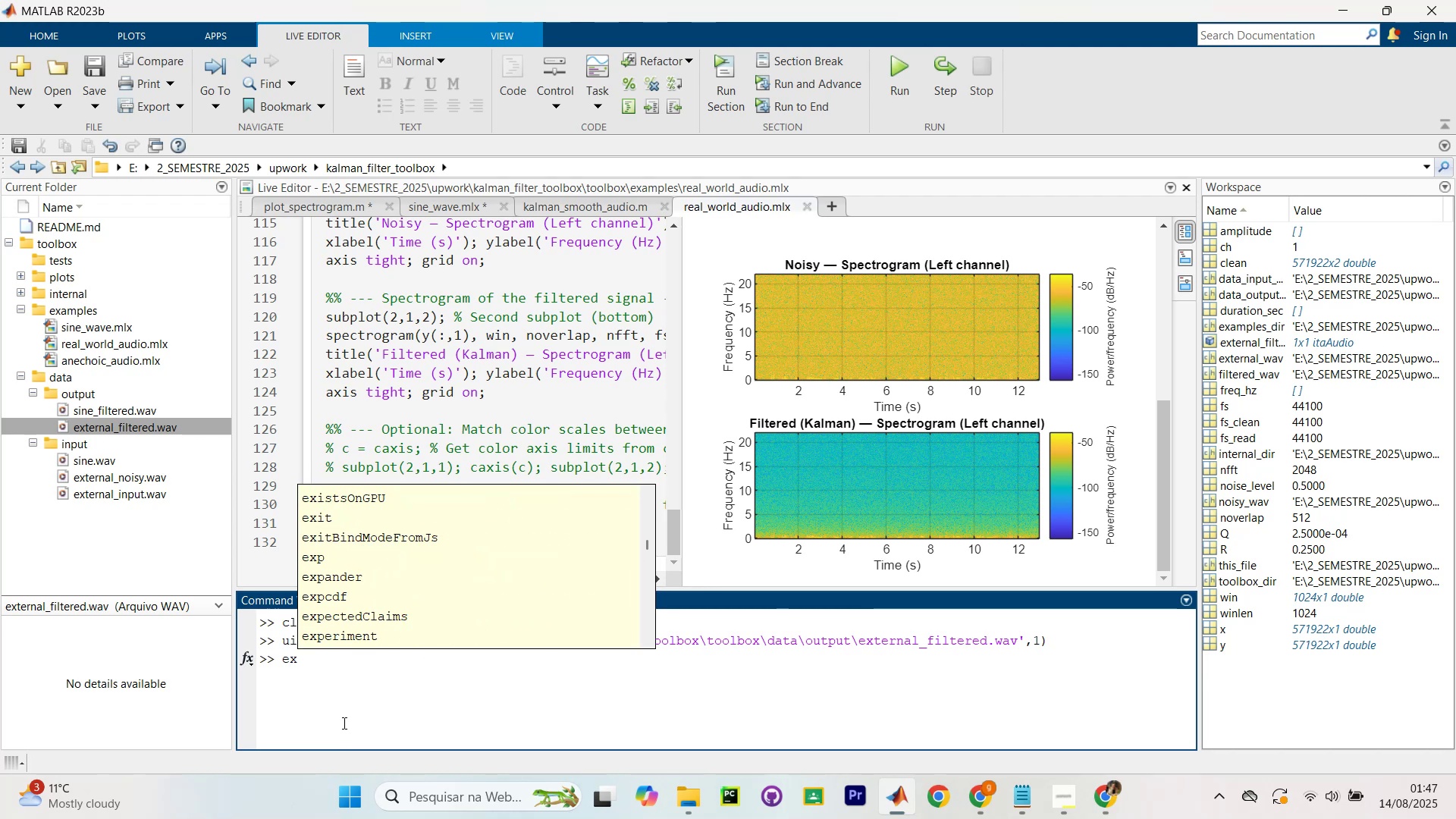 
left_click_drag(start_coordinate=[507, 657], to_coordinate=[521, 640])
 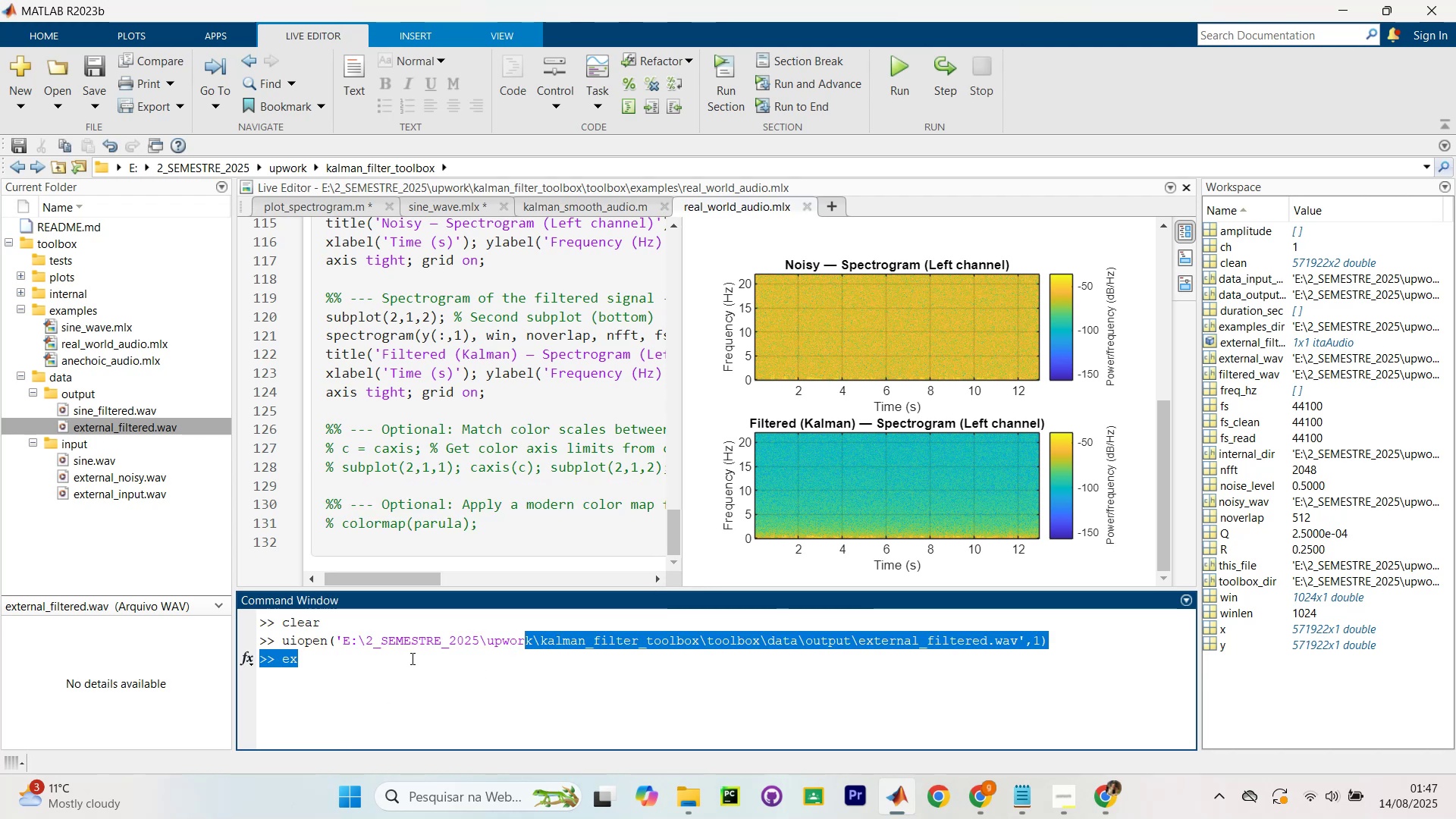 
type(tern)
key(Tab)
 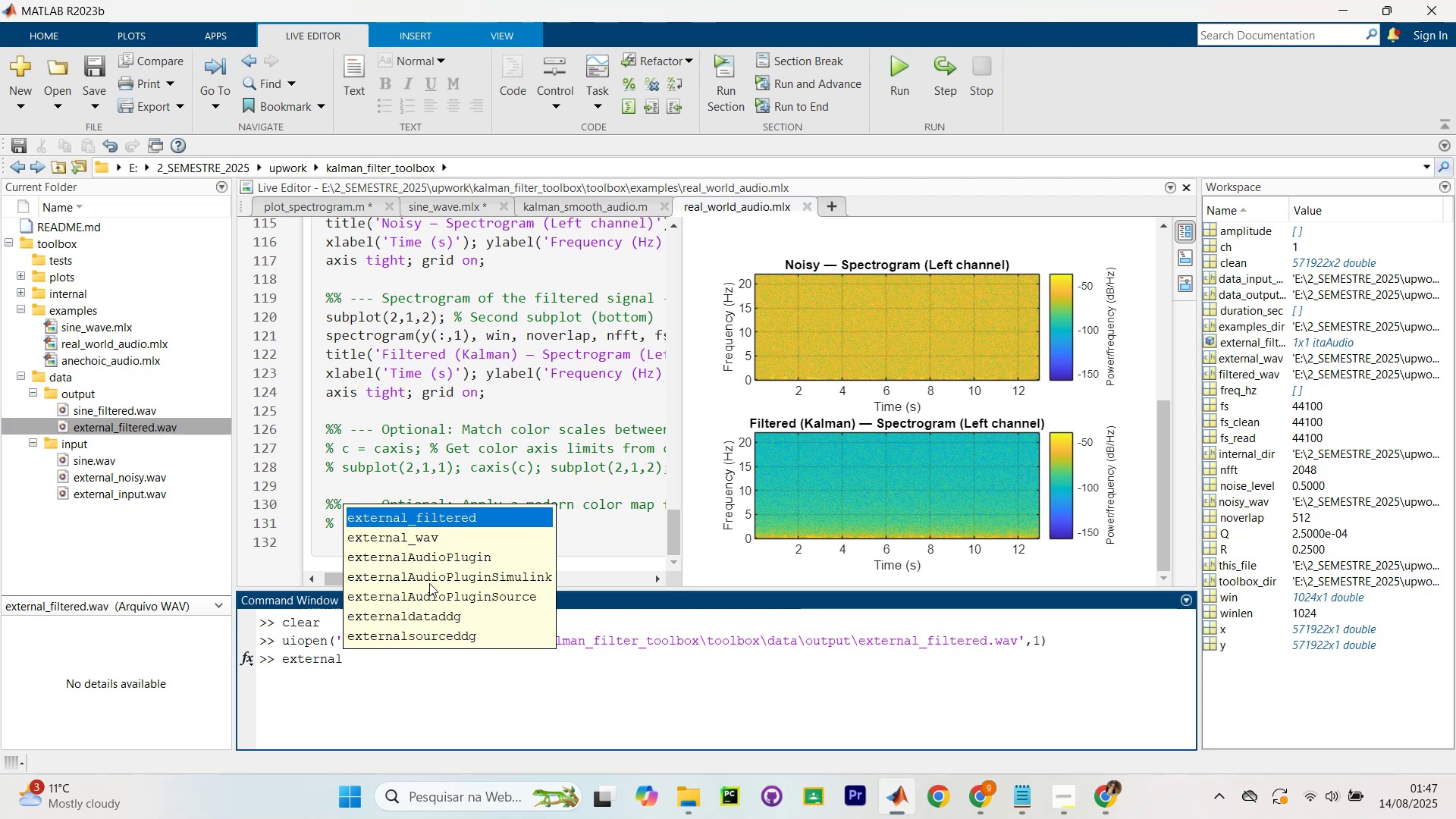 
scroll: coordinate [443, 592], scroll_direction: up, amount: 2.0
 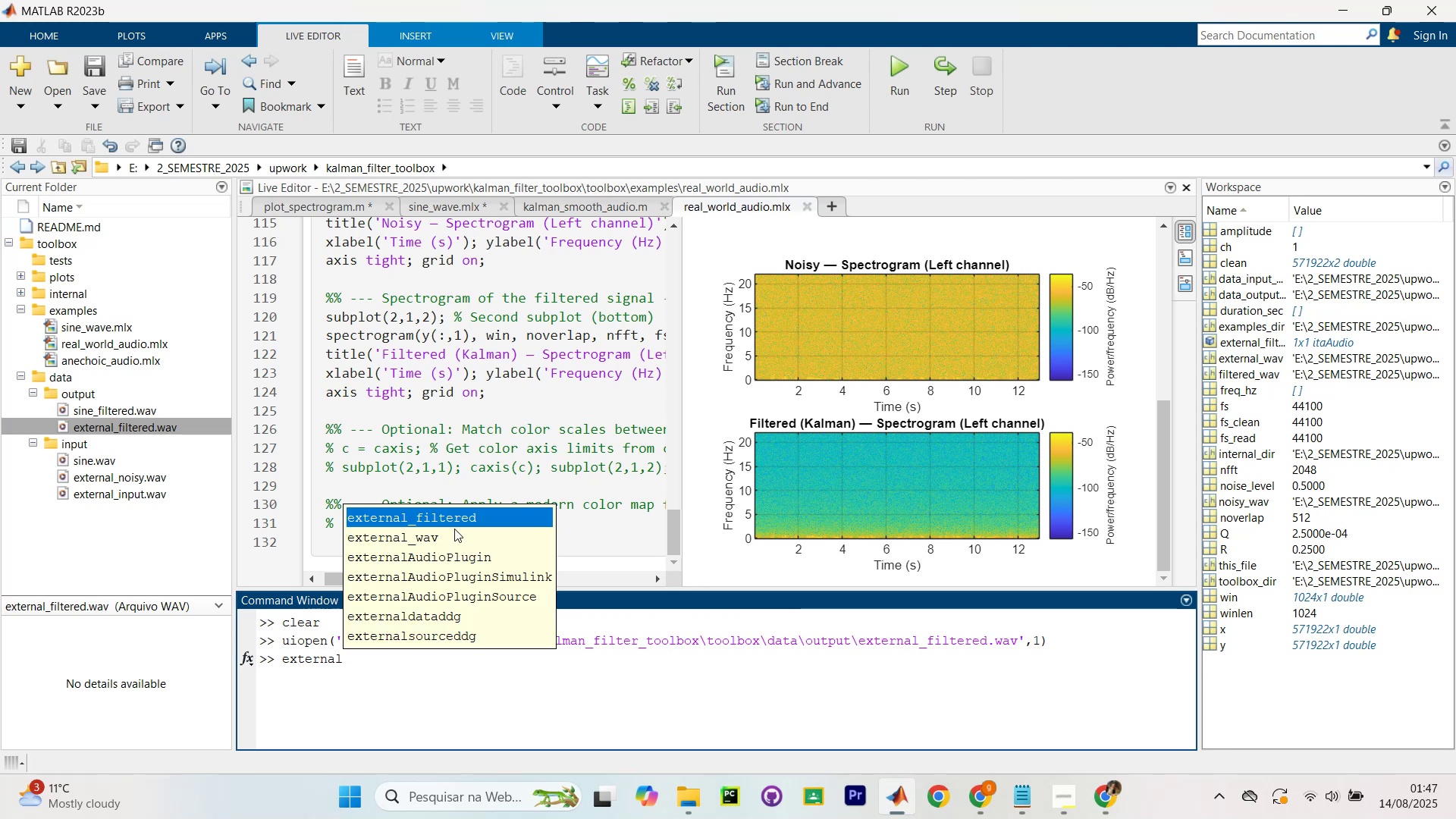 
left_click([456, 518])
 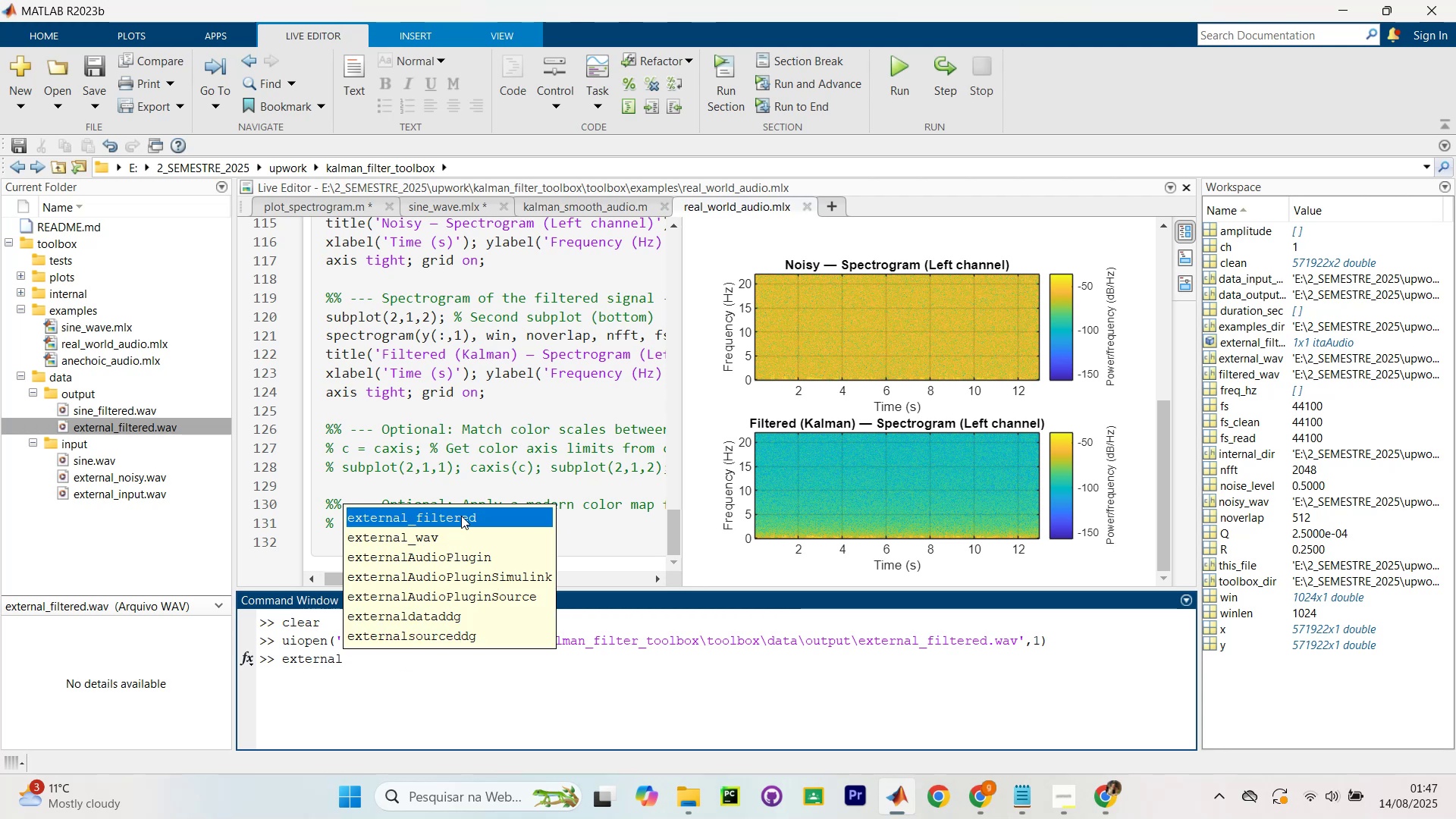 
key(Enter)
 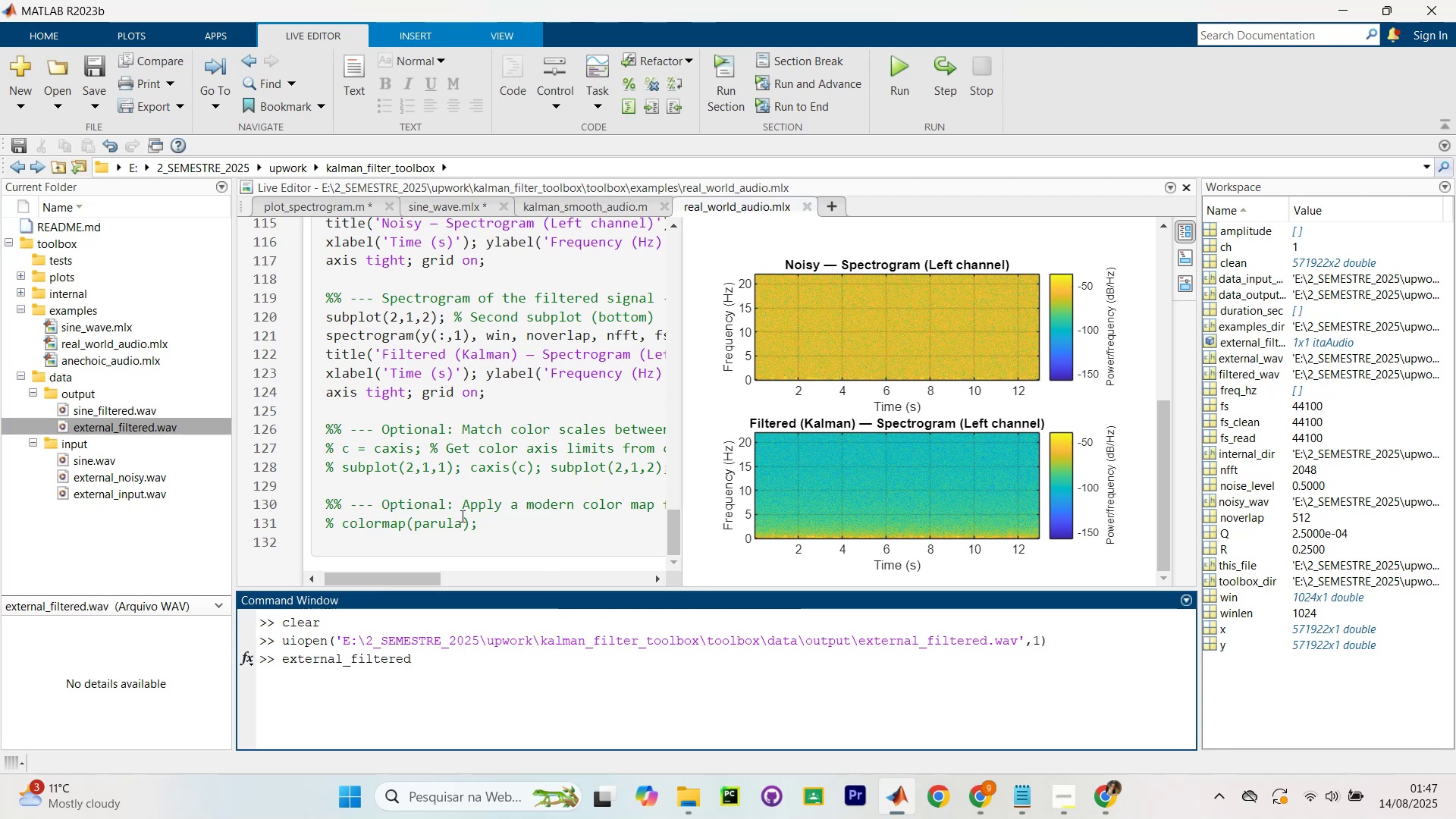 
type(.play)
 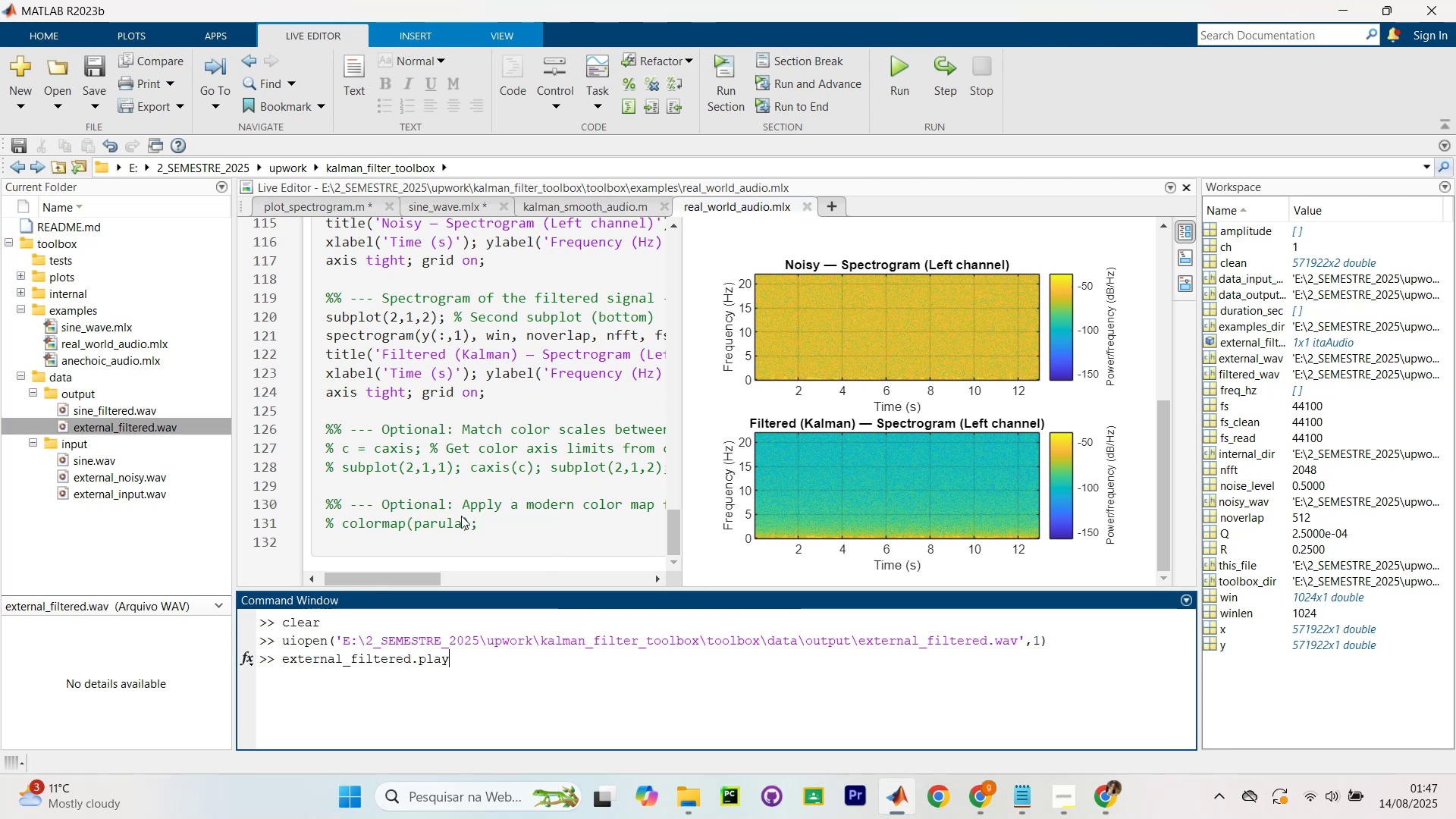 
key(Enter)
 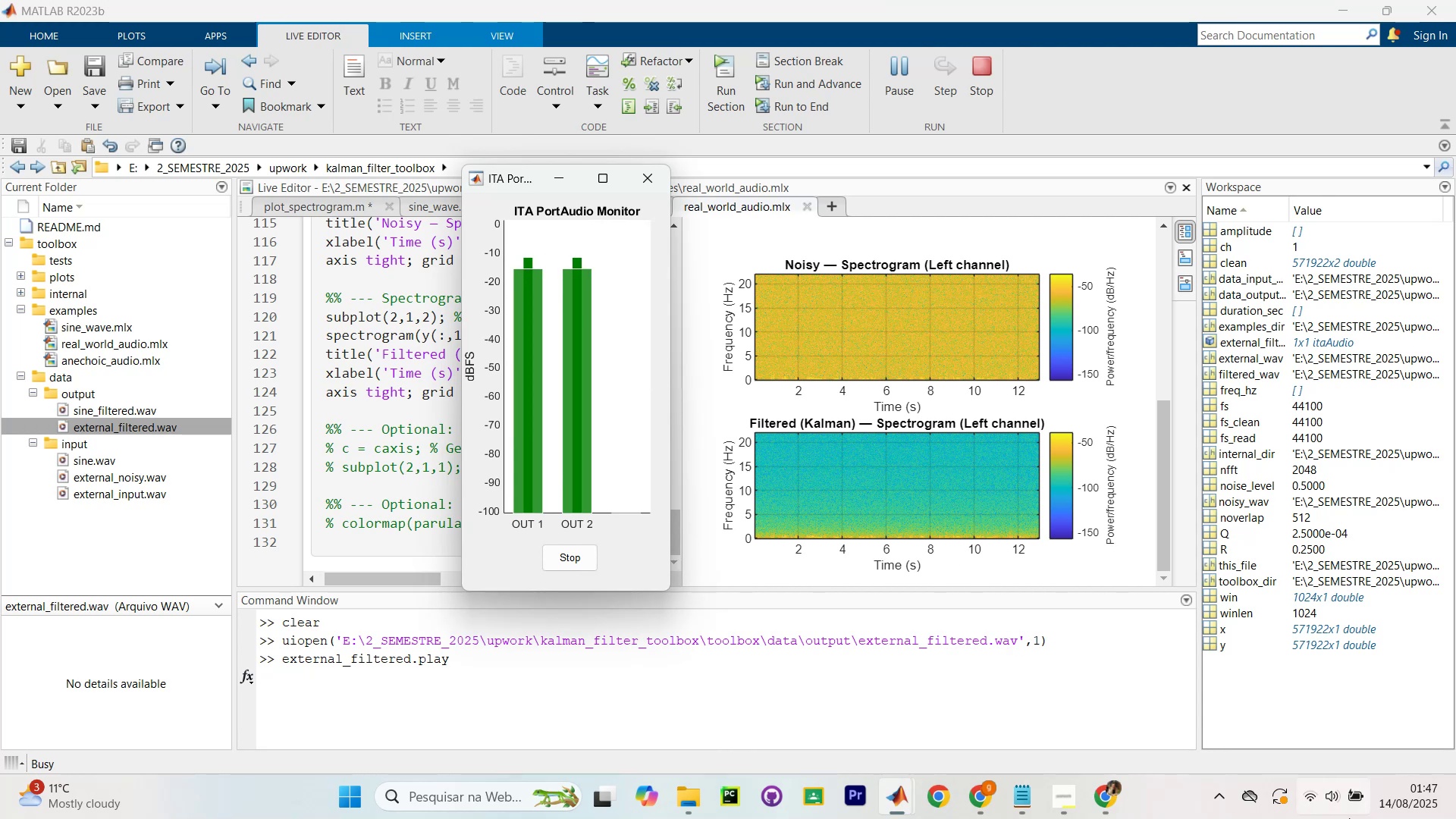 
wait(6.15)
 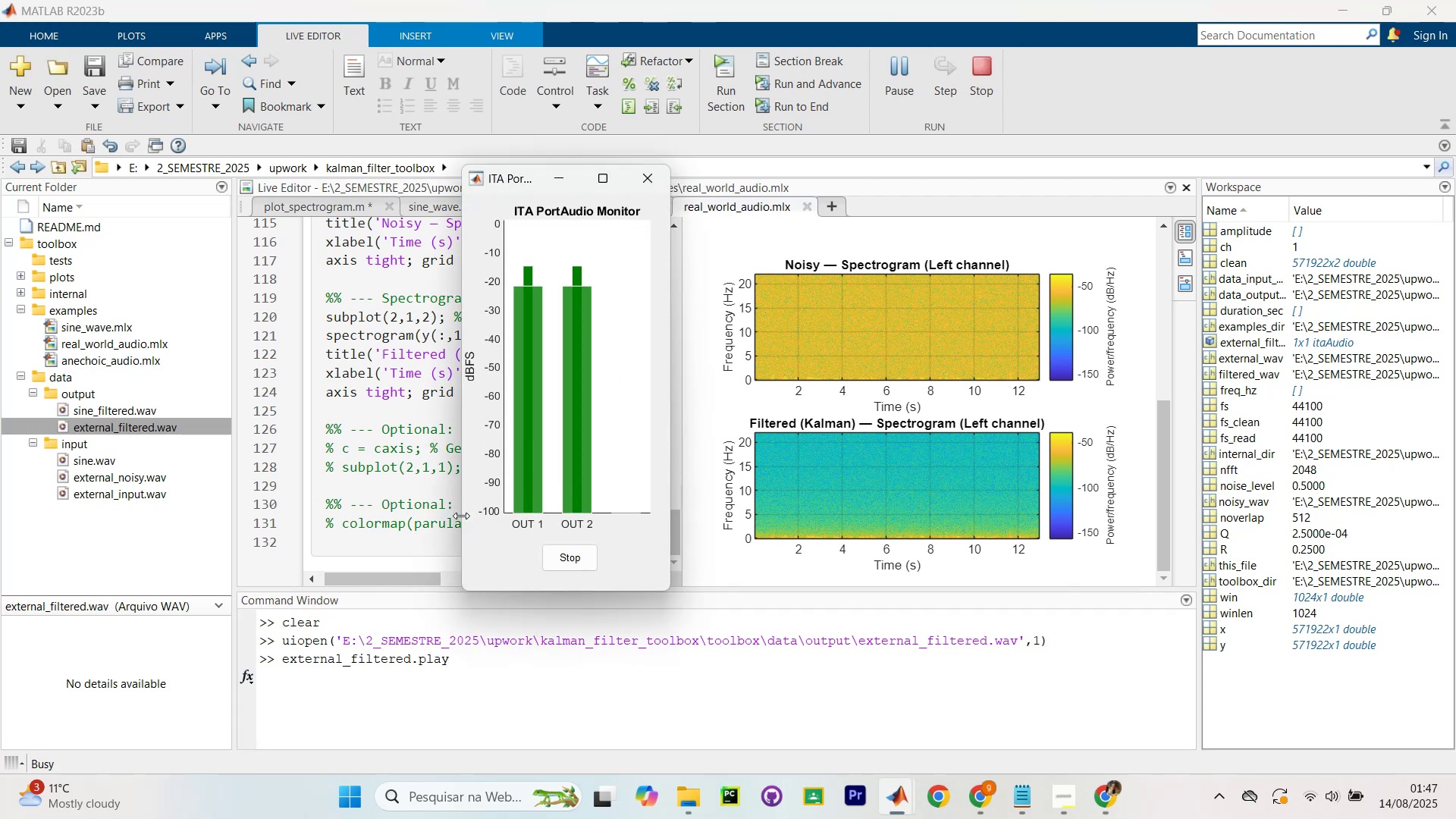 
scroll: coordinate [1272, 678], scroll_direction: up, amount: 15.0
 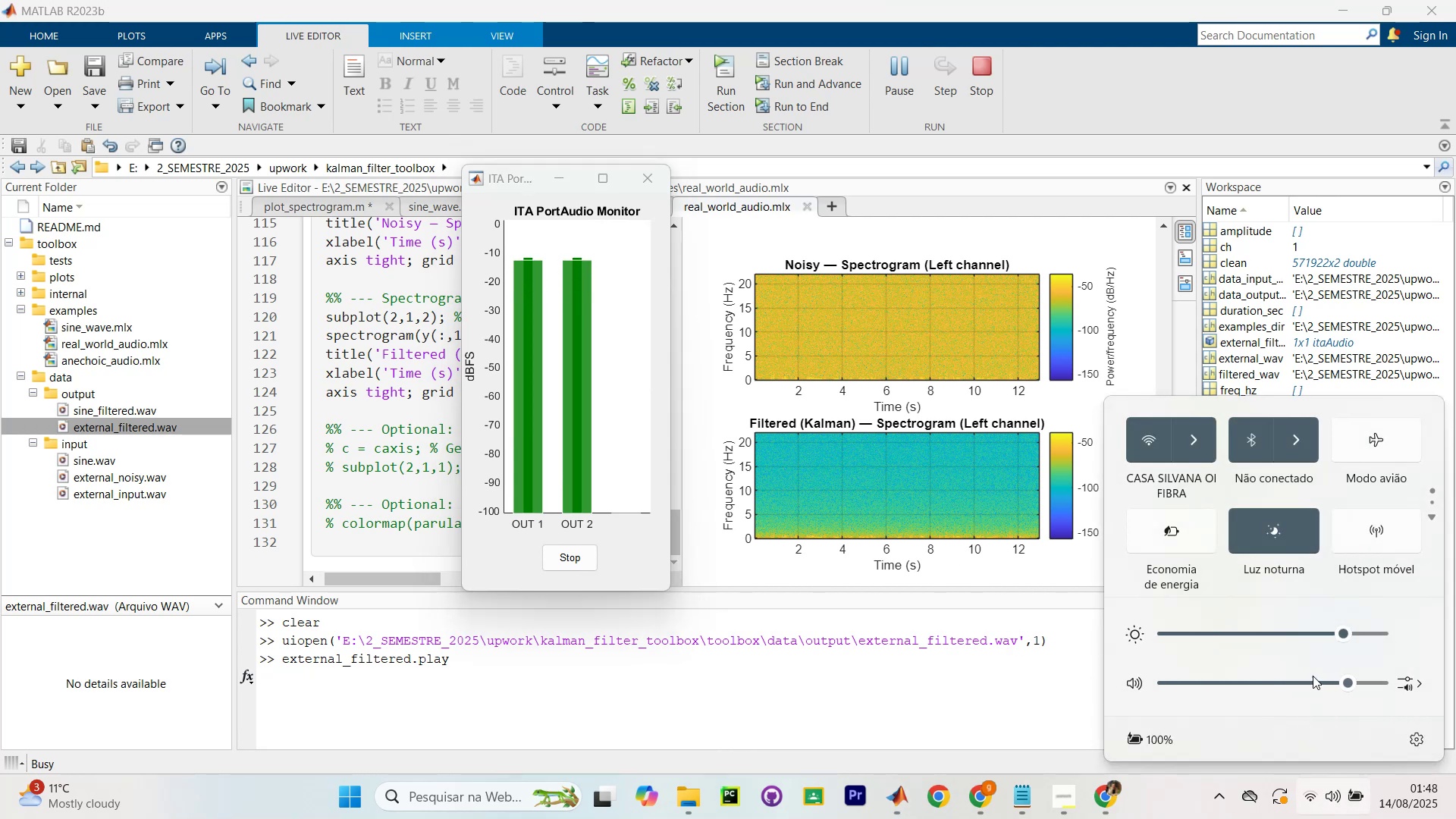 
scroll: coordinate [1318, 670], scroll_direction: down, amount: 6.0
 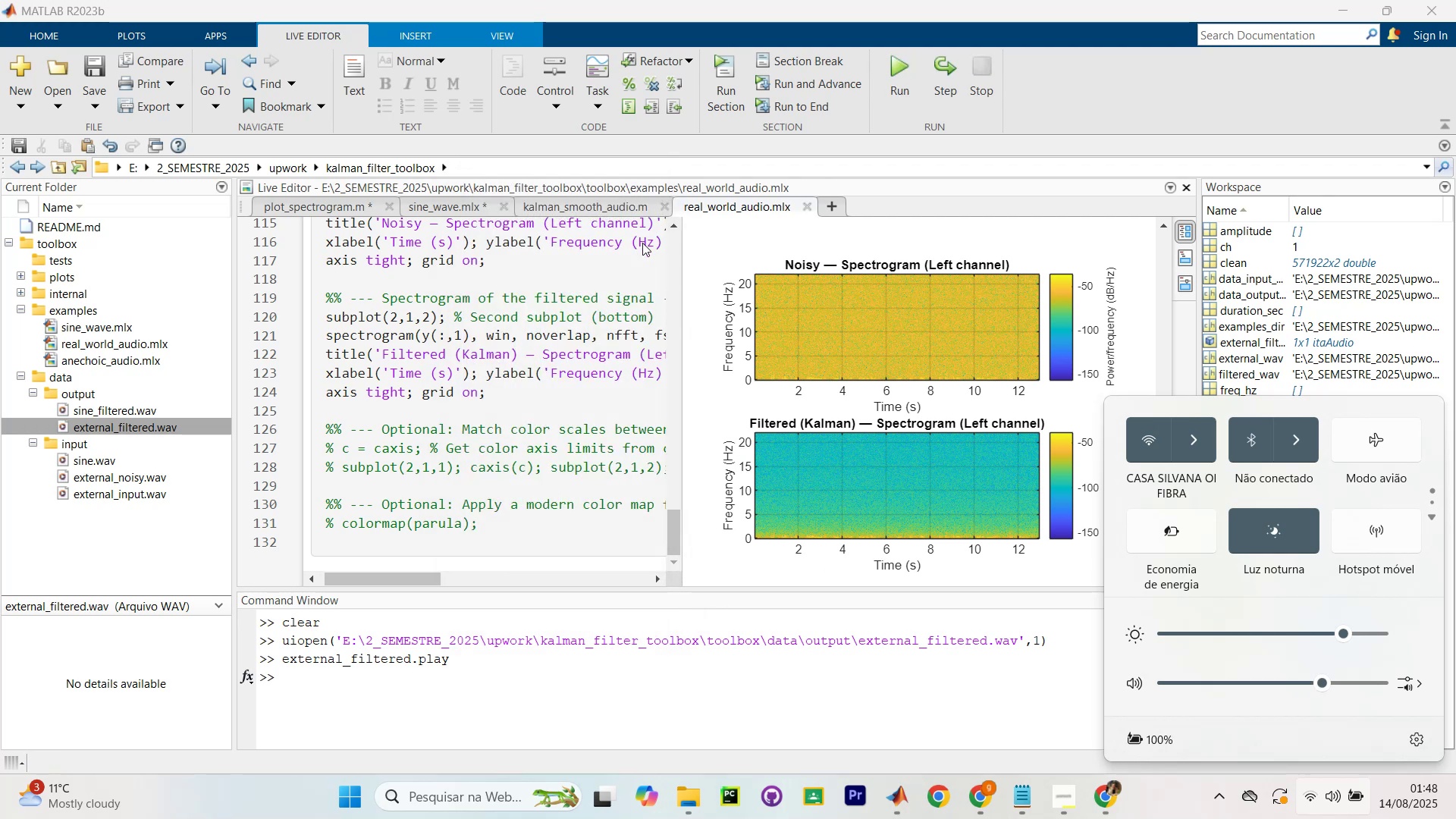 
wait(6.34)
 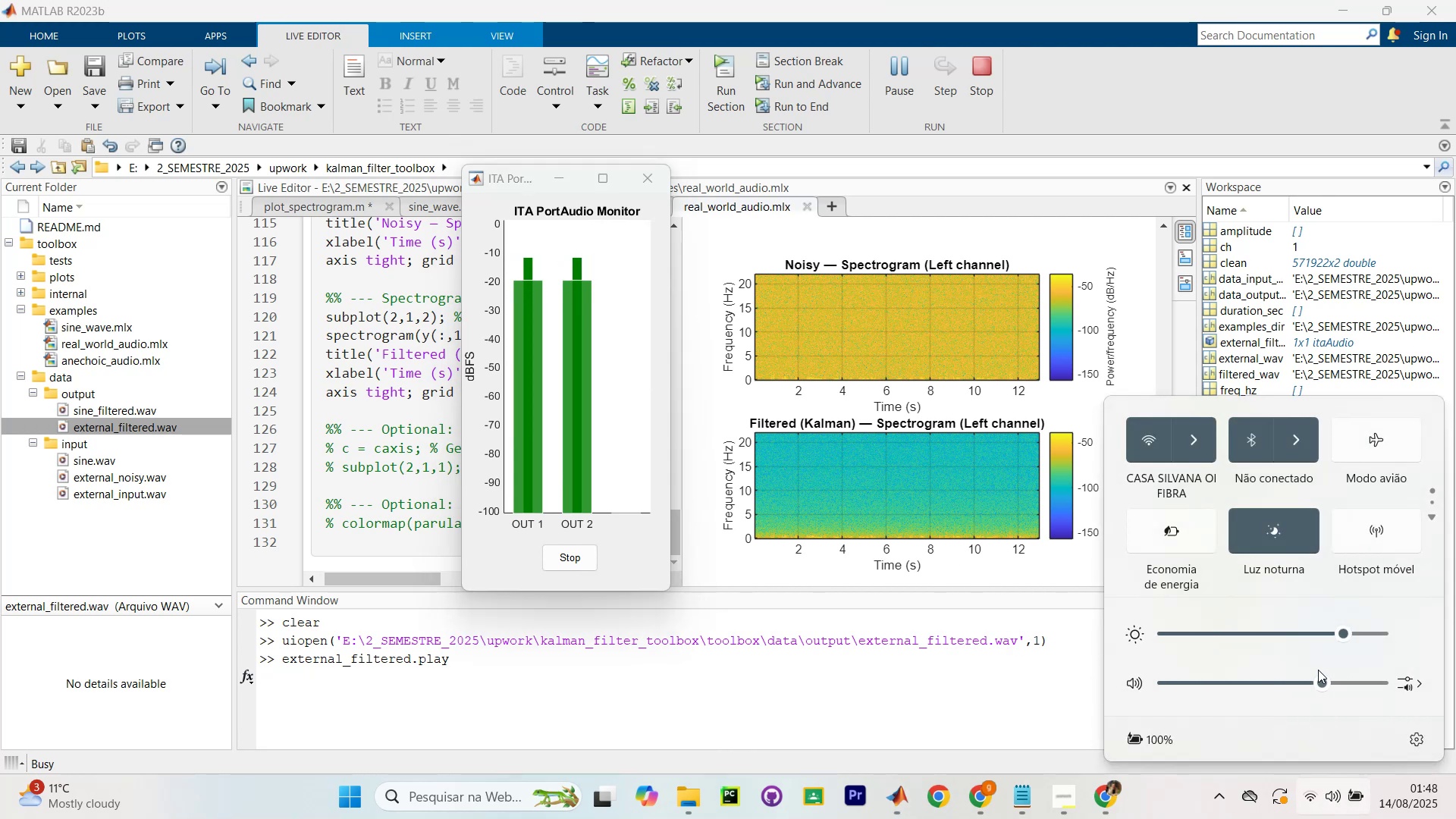 
scroll: coordinate [524, 363], scroll_direction: up, amount: 7.0
 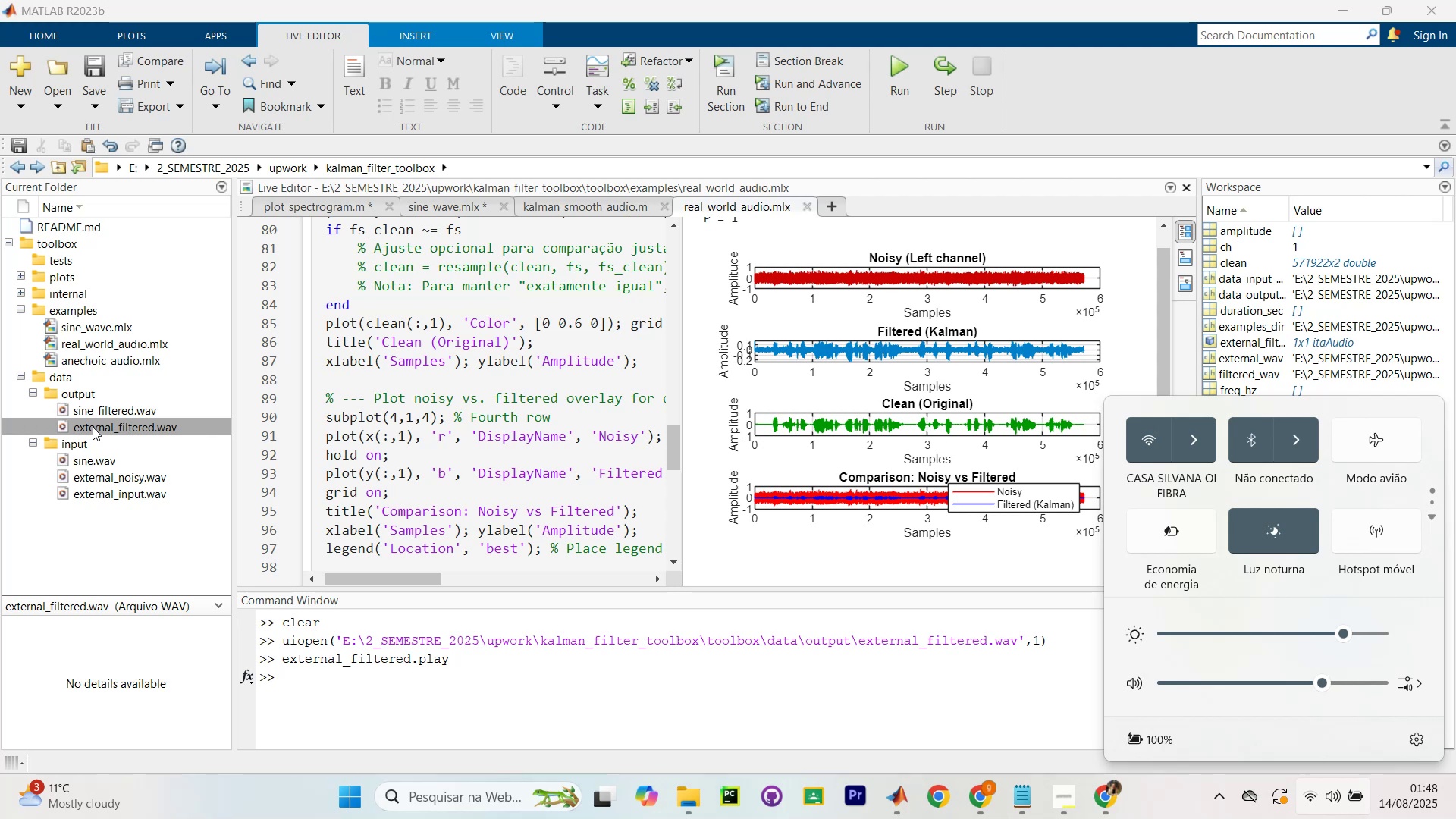 
wait(7.42)
 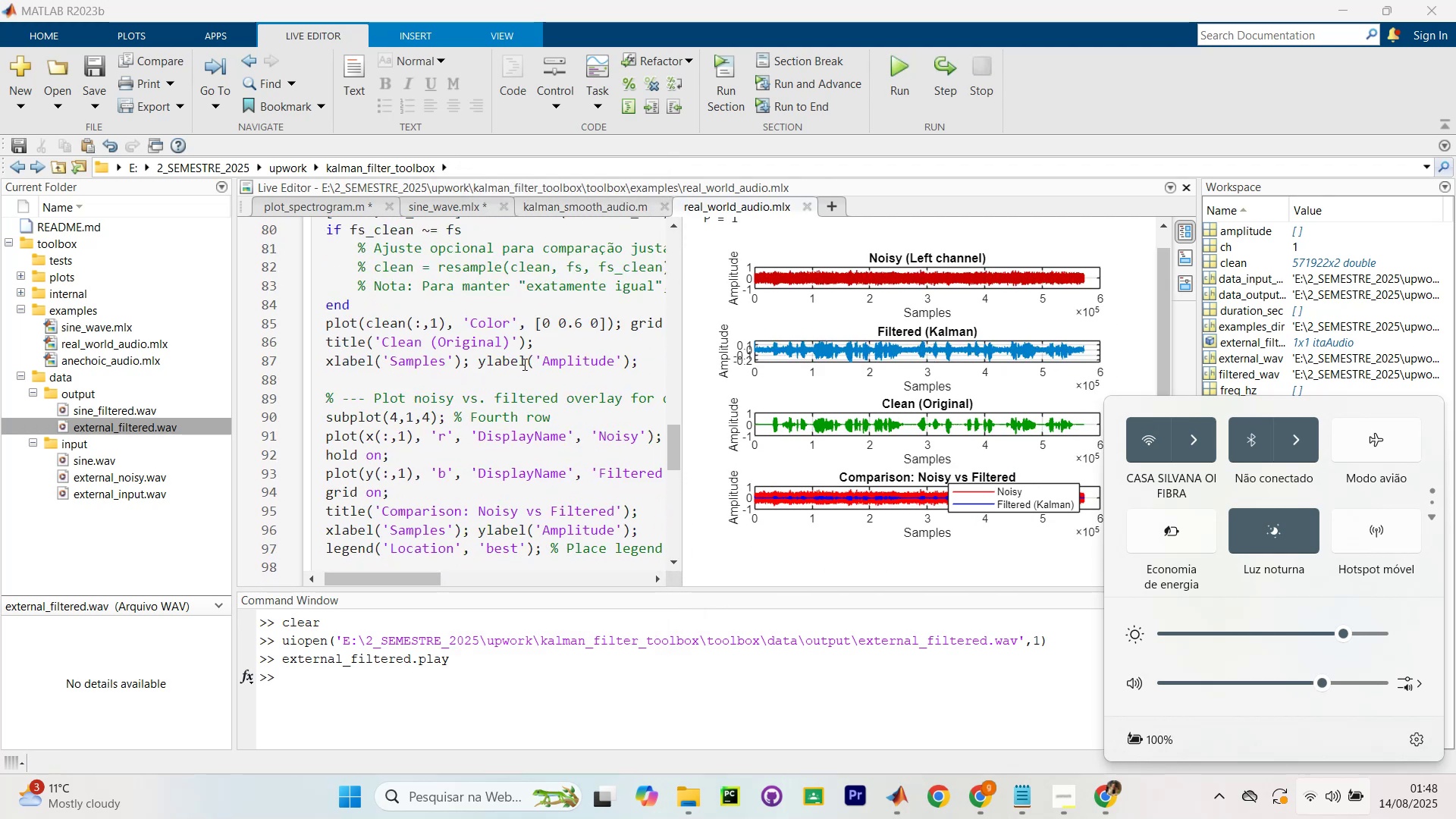 
left_click_drag(start_coordinate=[108, 474], to_coordinate=[522, 715])
 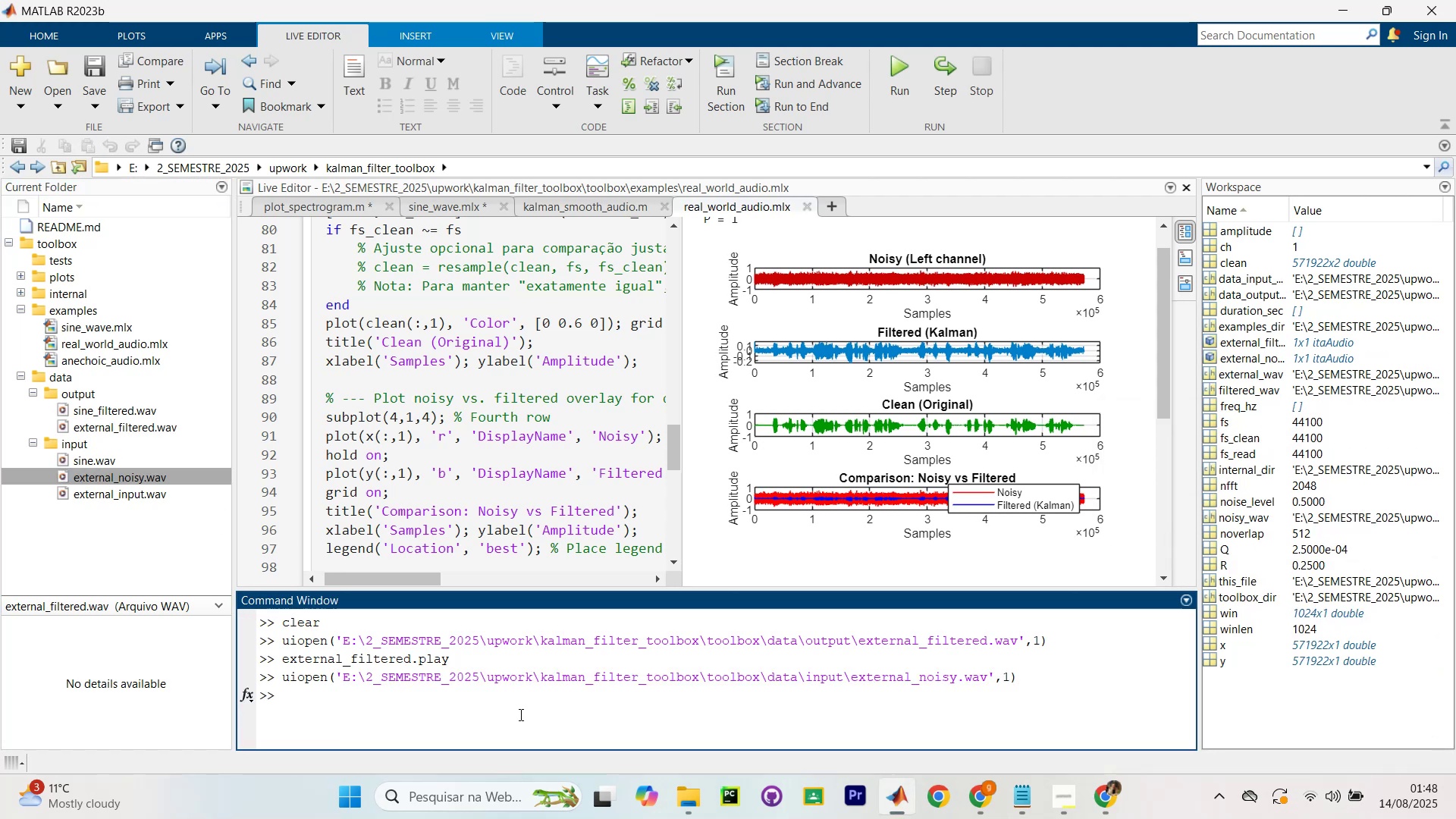 
type(extern)
key(Tab)
 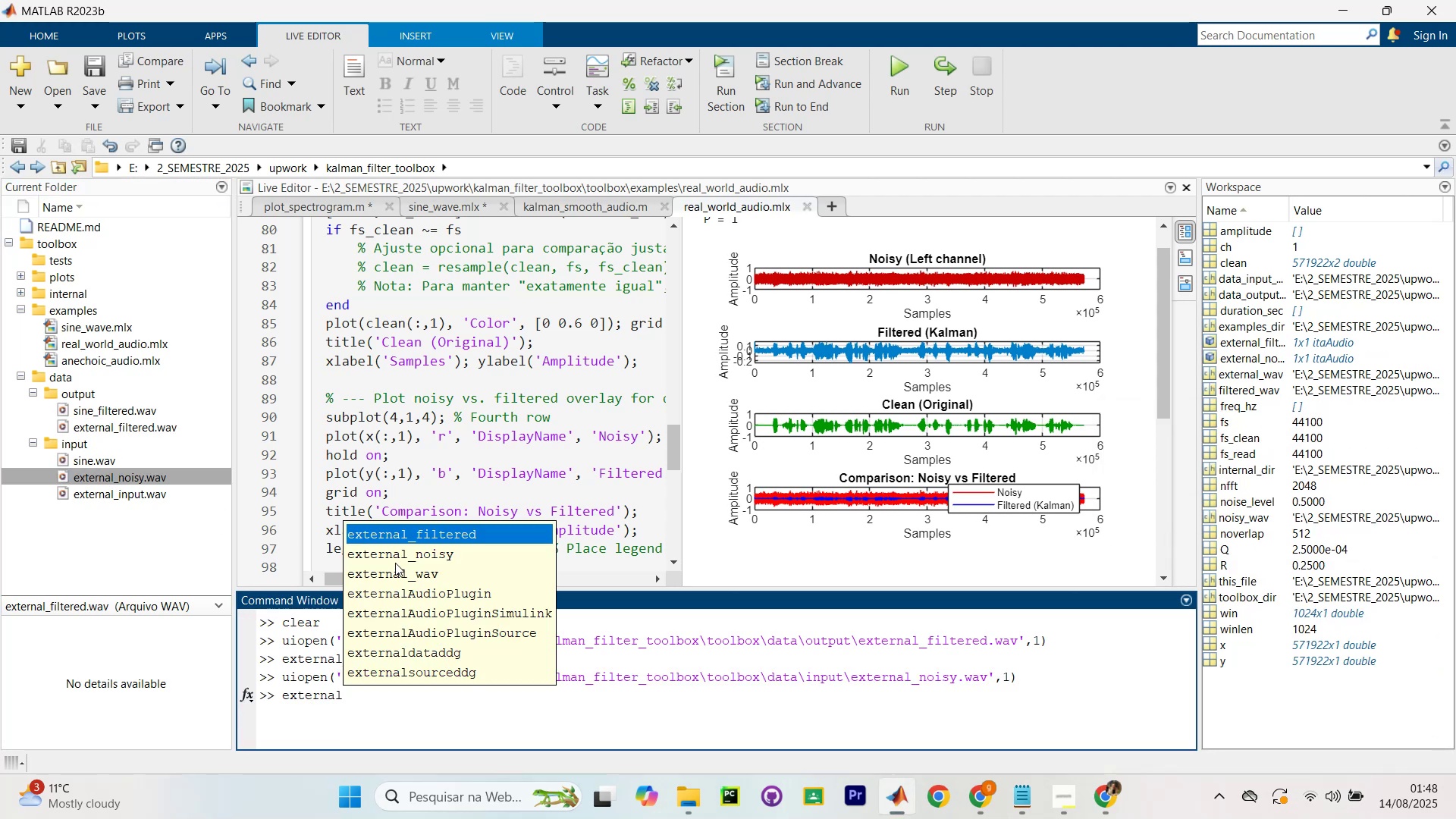 
left_click([405, 552])
 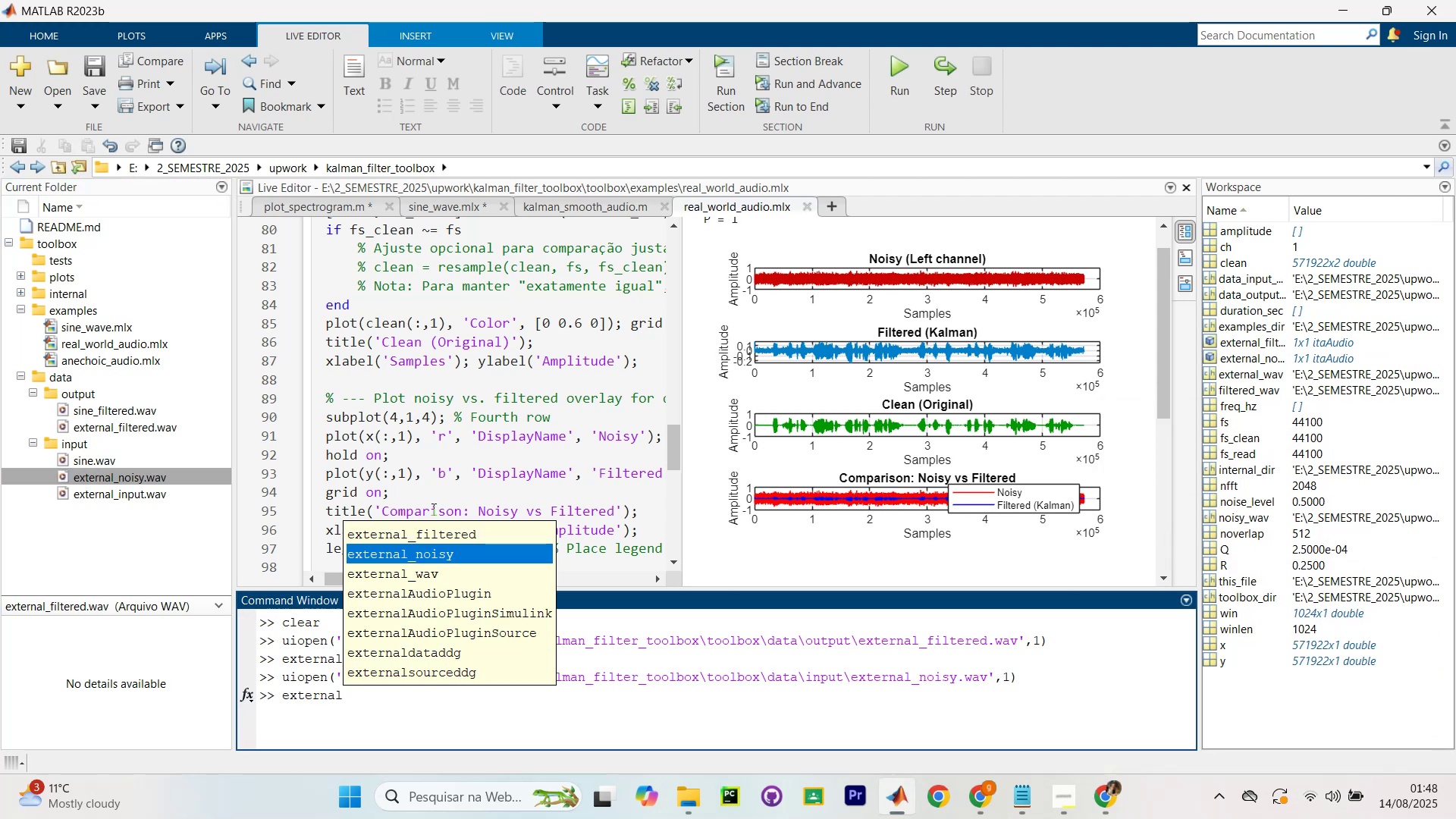 
key(Enter)
 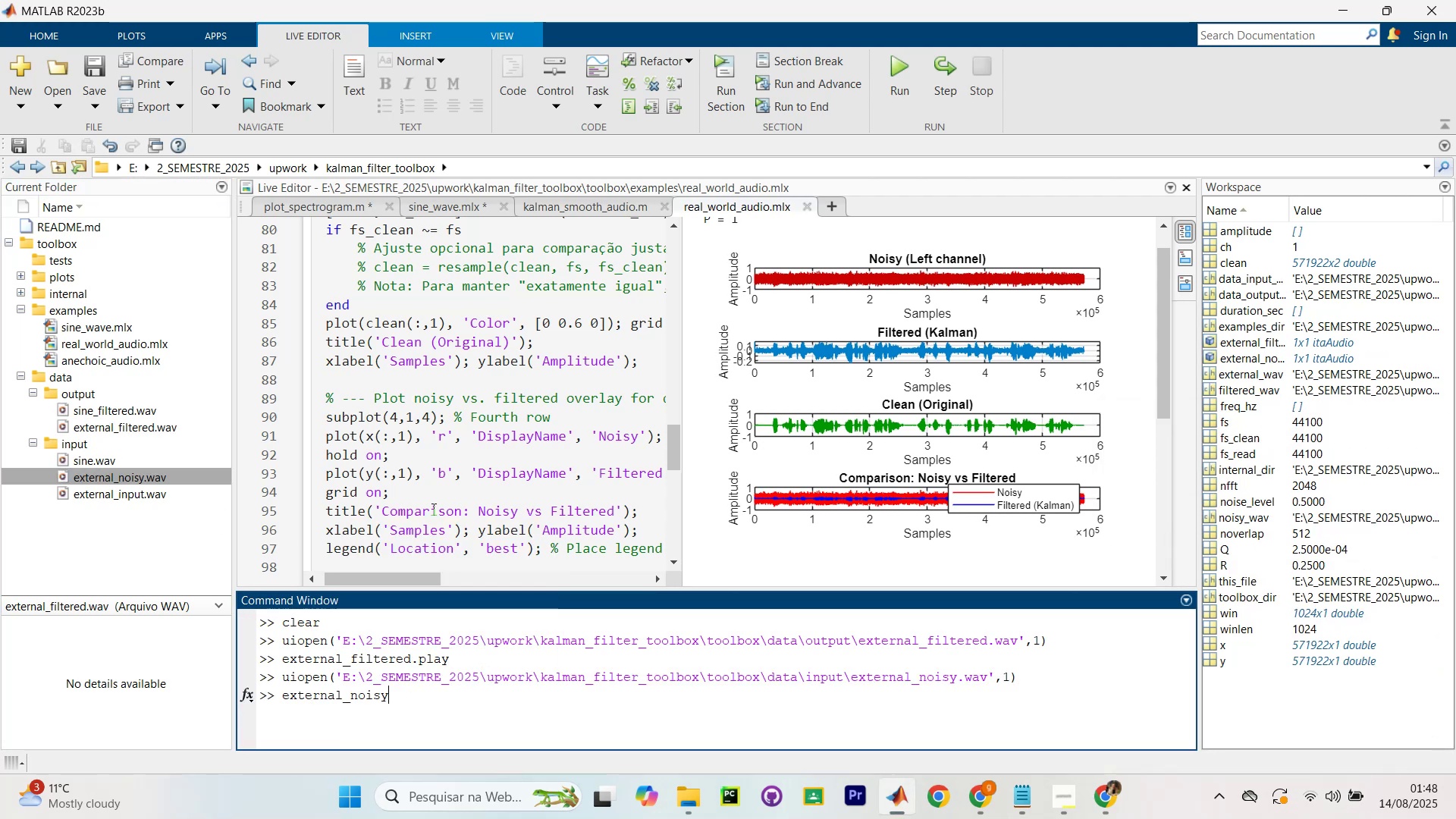 
type(.play)
 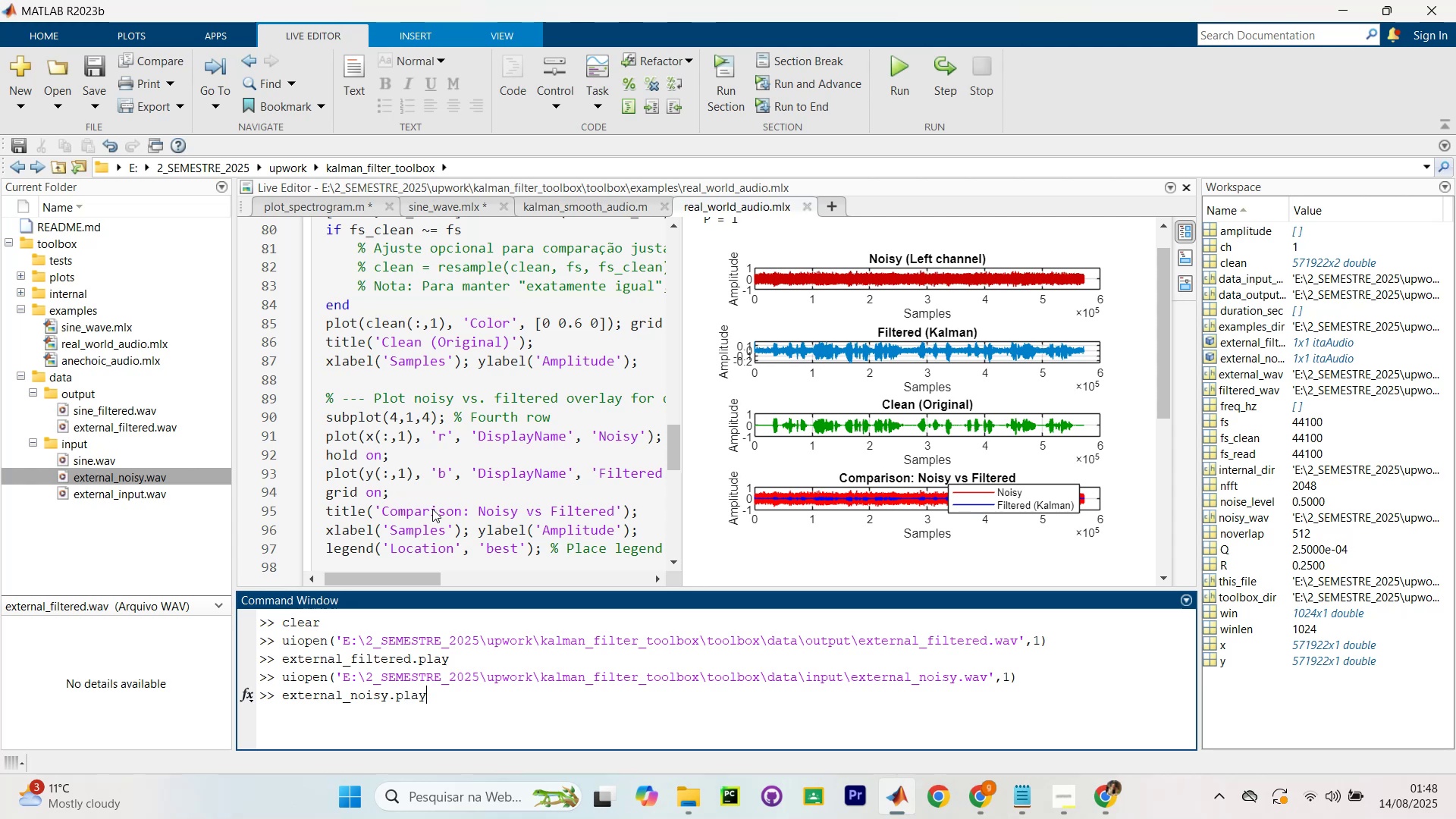 
key(Enter)
 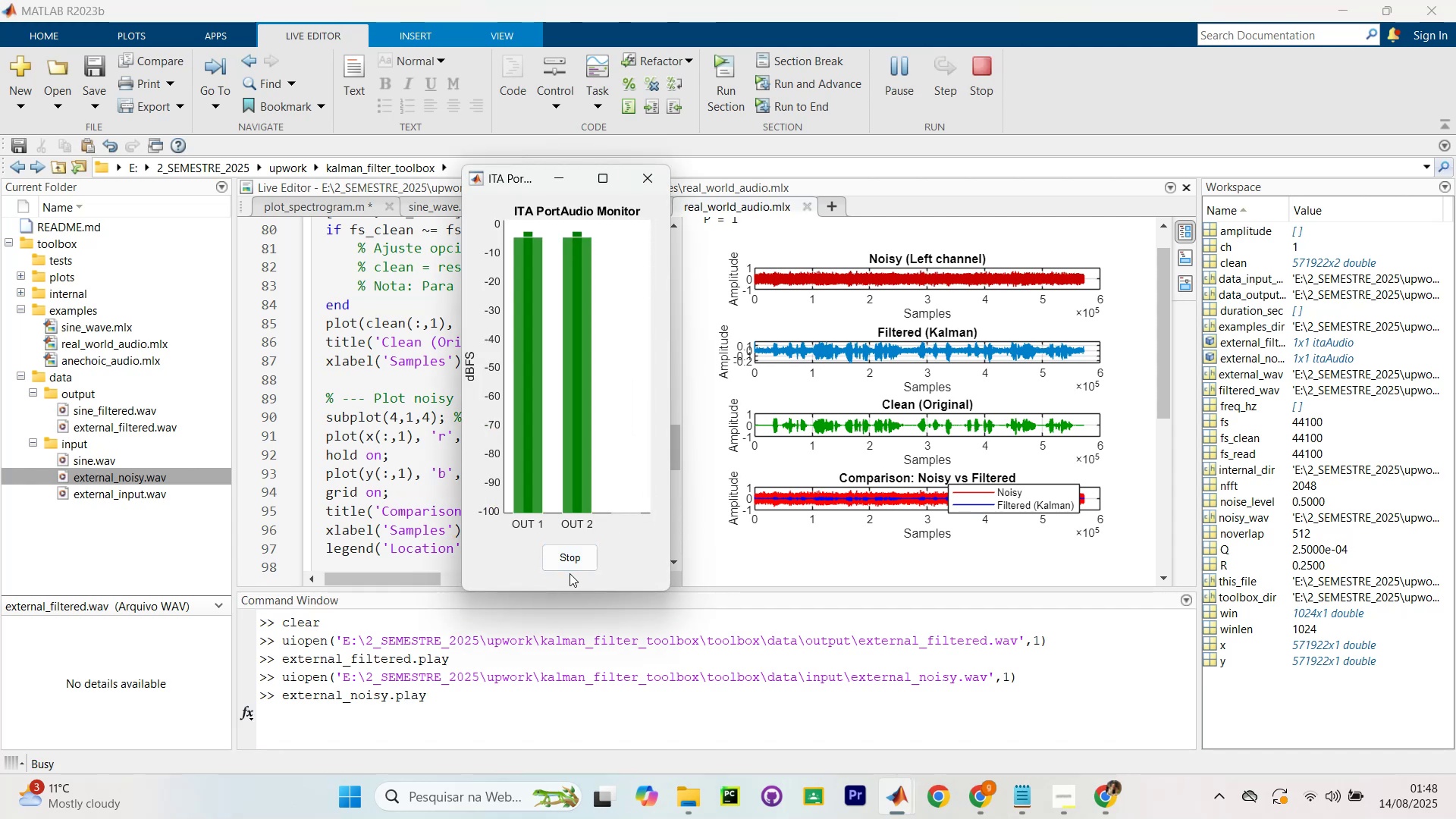 
wait(11.19)
 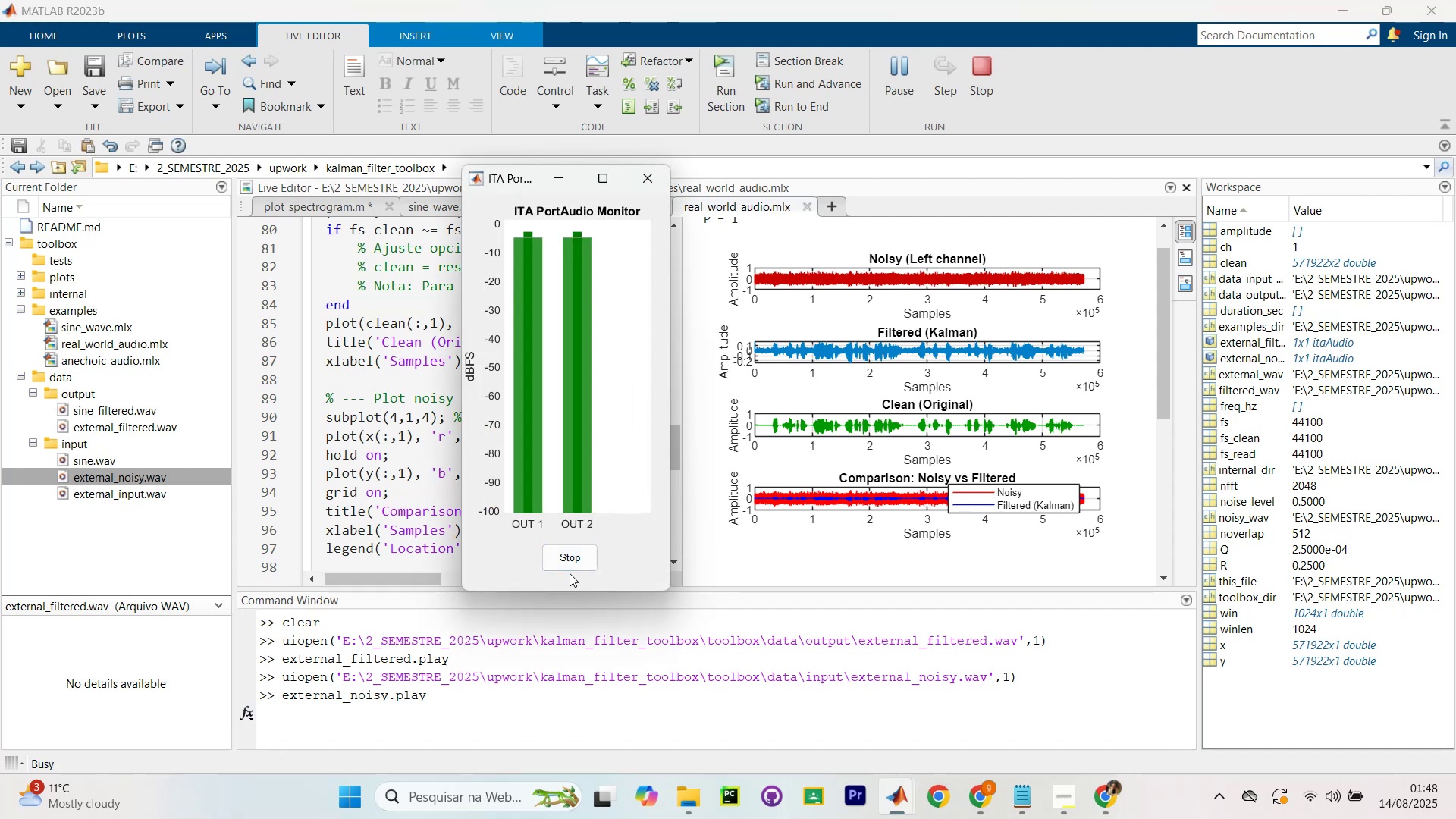 
left_click([642, 182])
 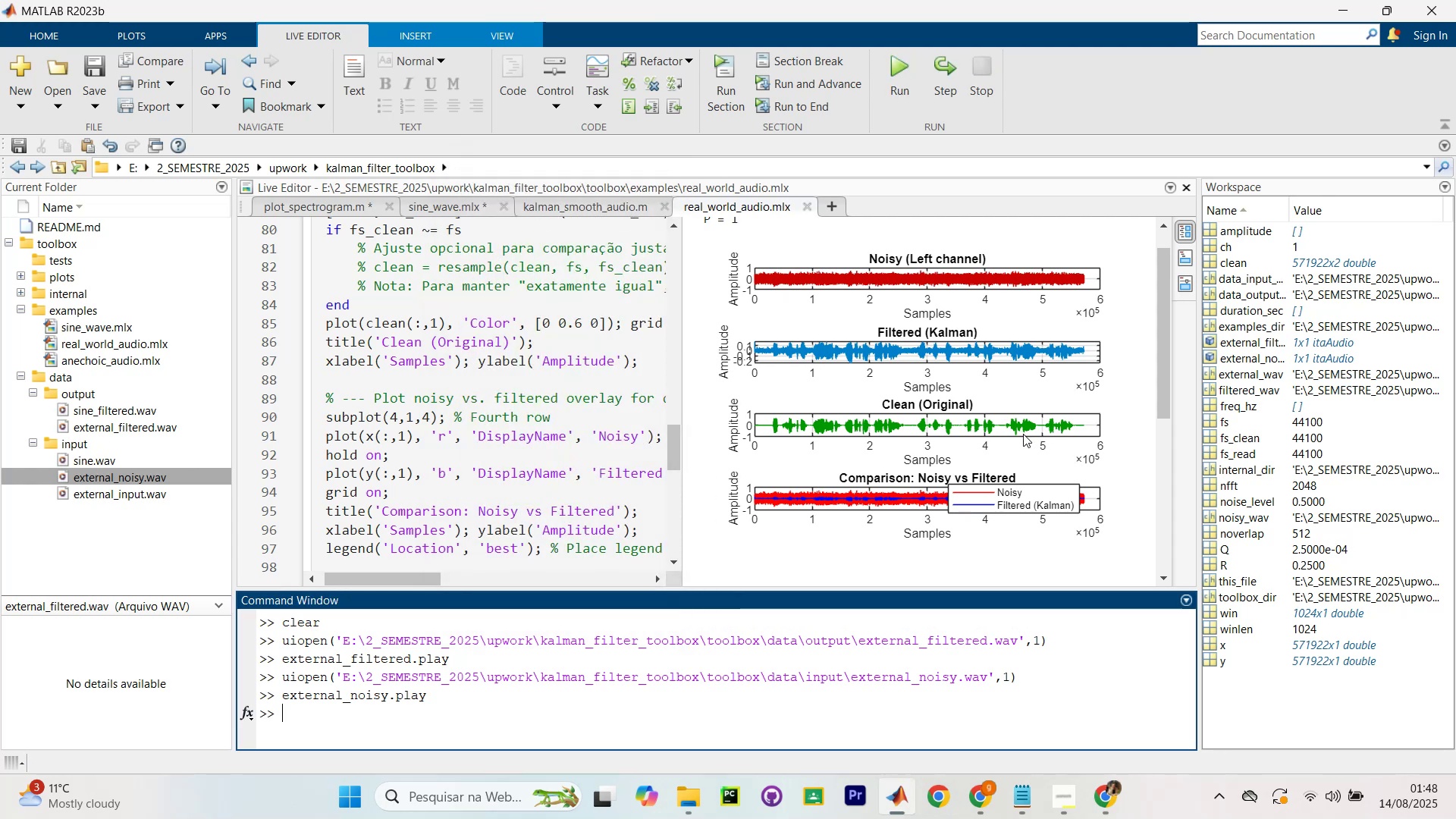 
wait(6.48)
 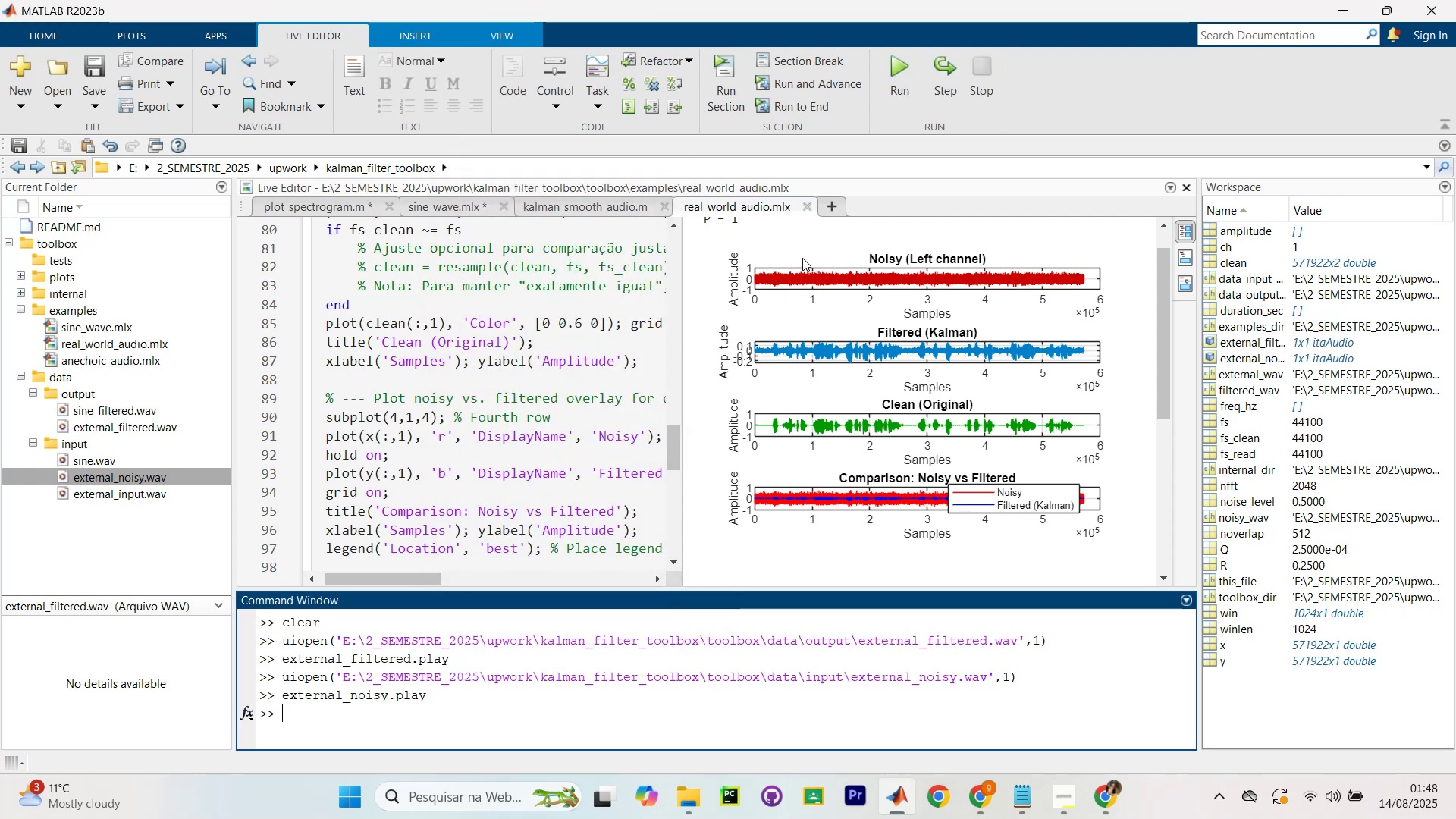 
scroll: coordinate [439, 381], scroll_direction: up, amount: 10.0
 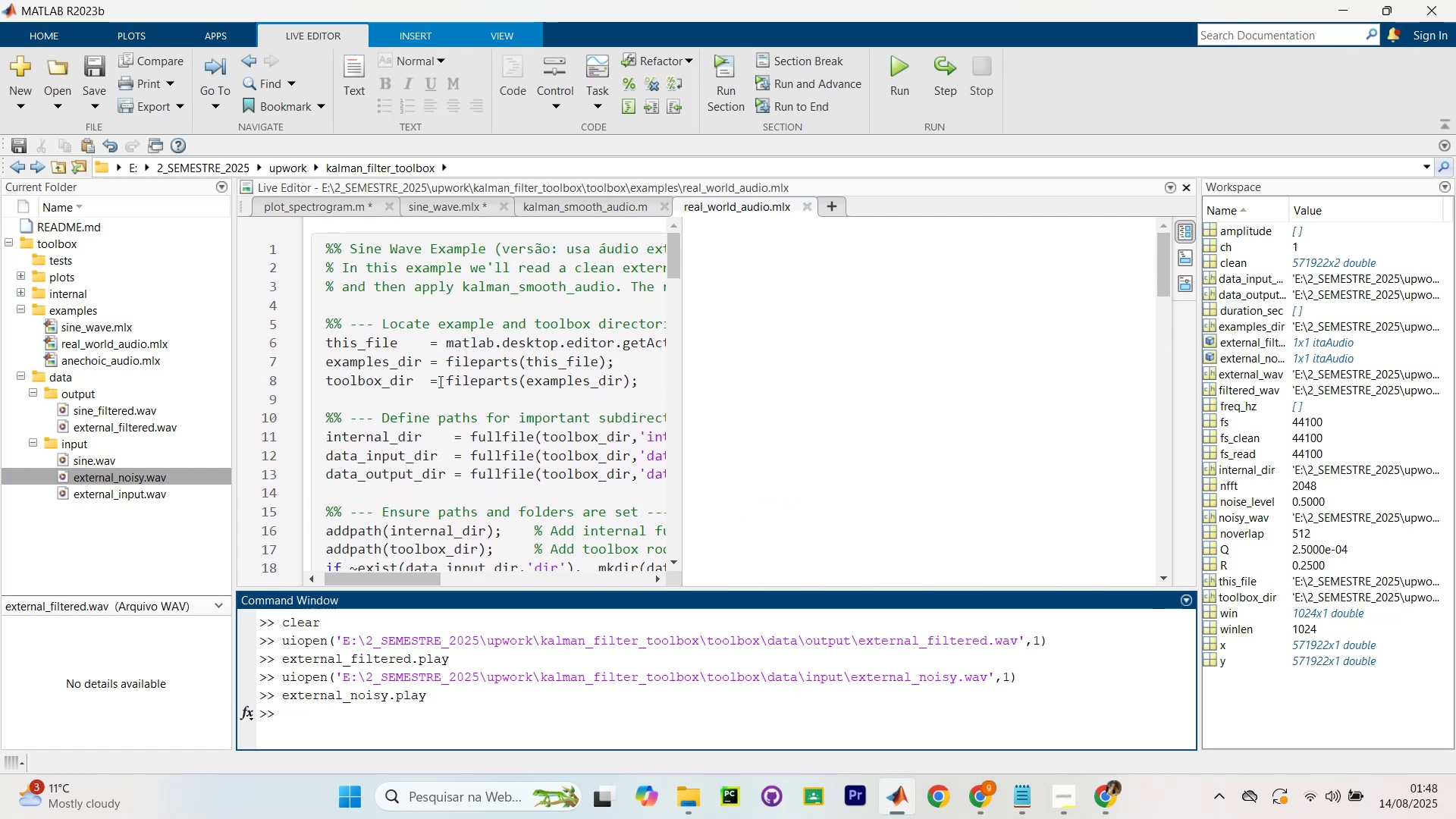 
scroll: coordinate [439, 381], scroll_direction: down, amount: 4.0
 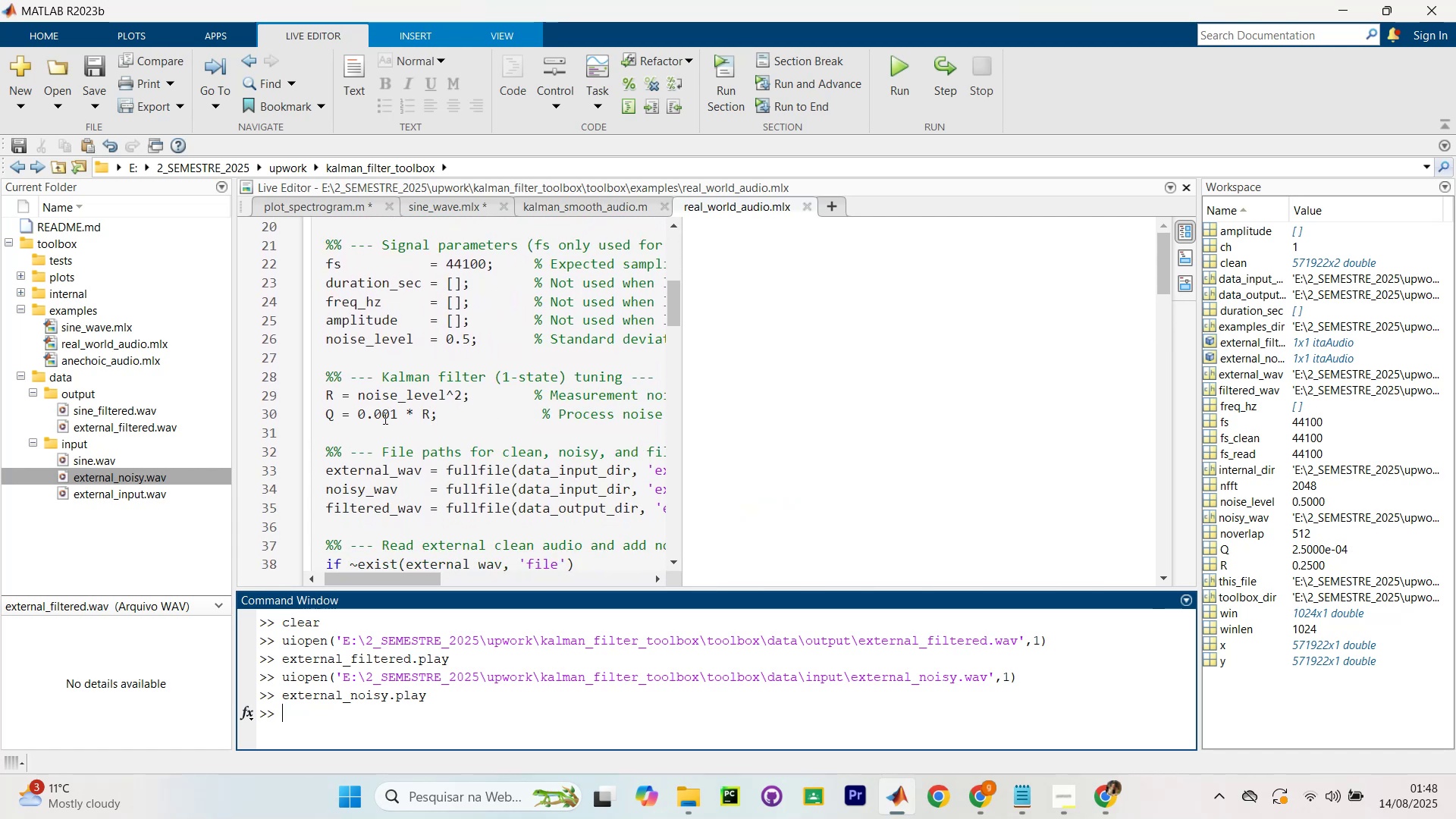 
left_click_drag(start_coordinate=[397, 416], to_coordinate=[373, 416])
 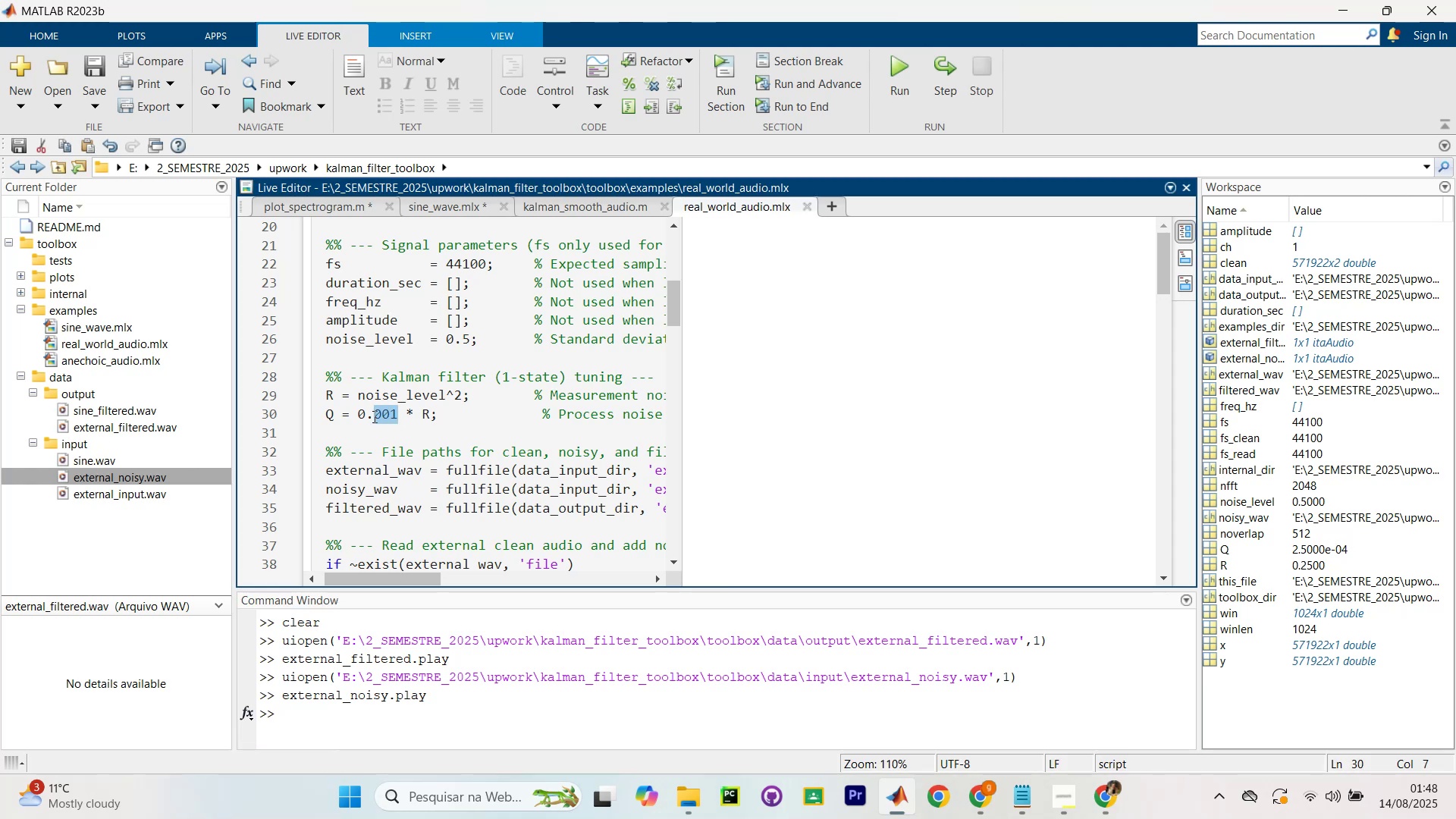 
key(1)
 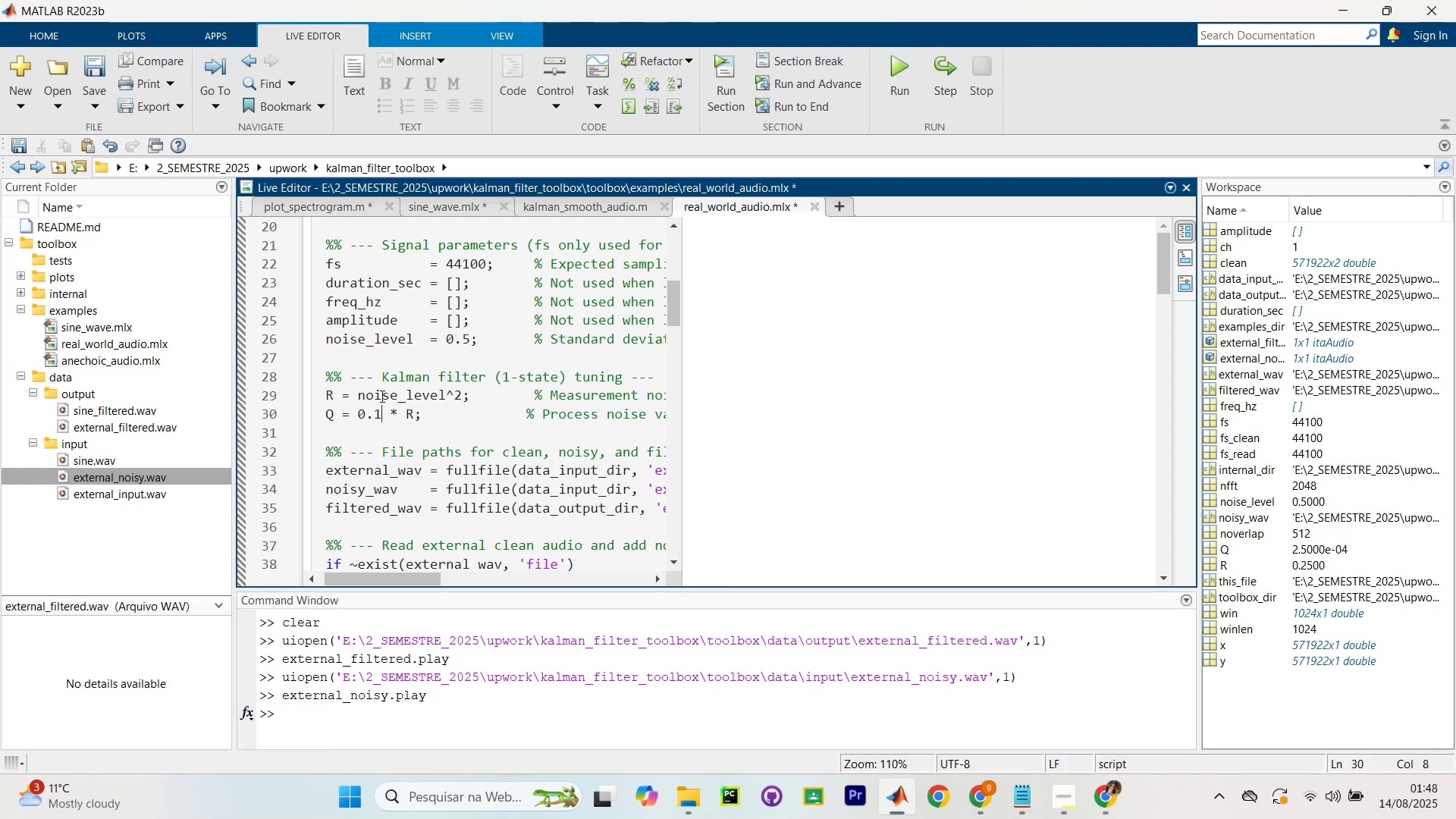 
key(Control+Shift+NumpadEnter)
 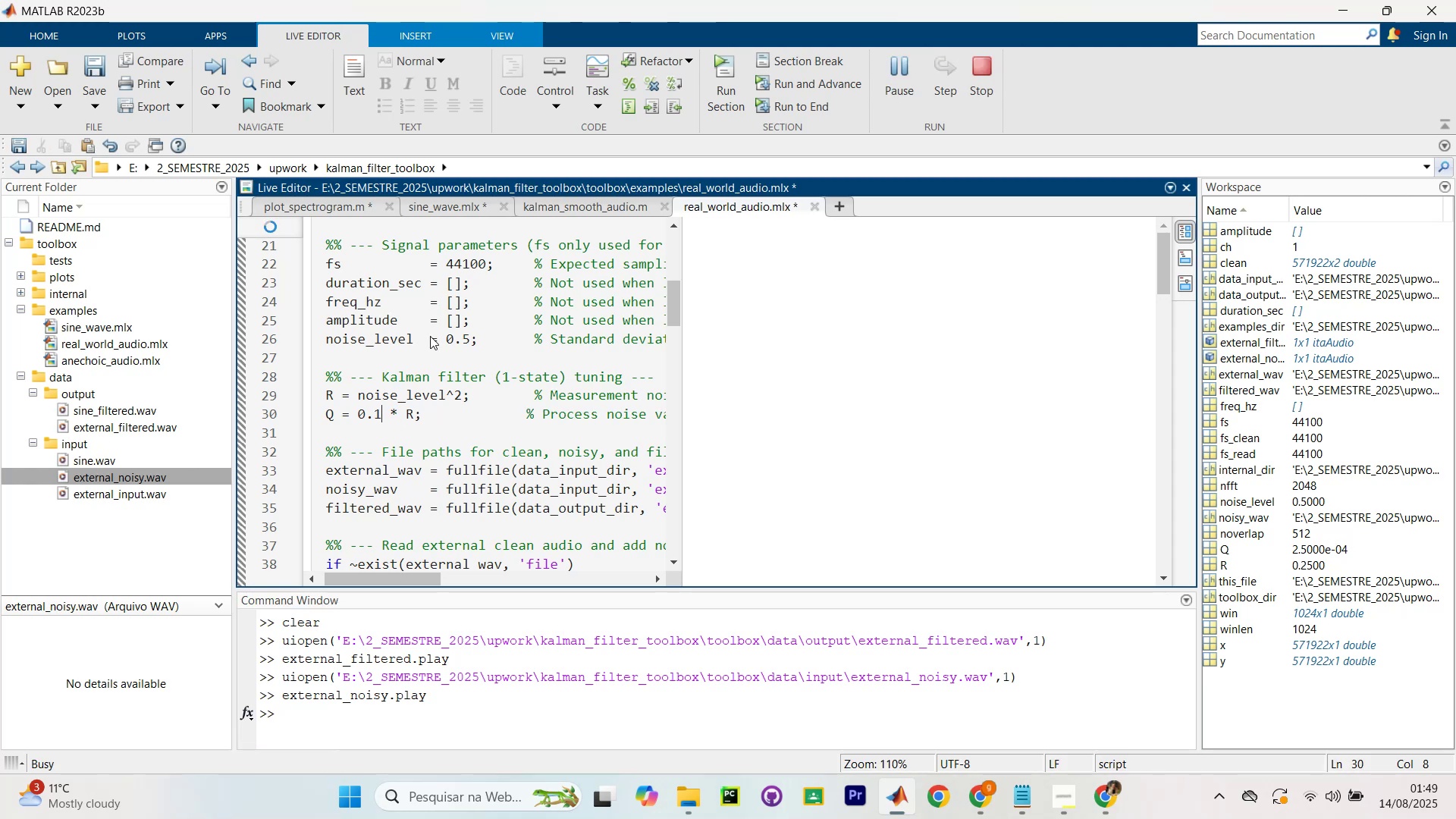 
key(Control+Shift+NumpadEnter)
 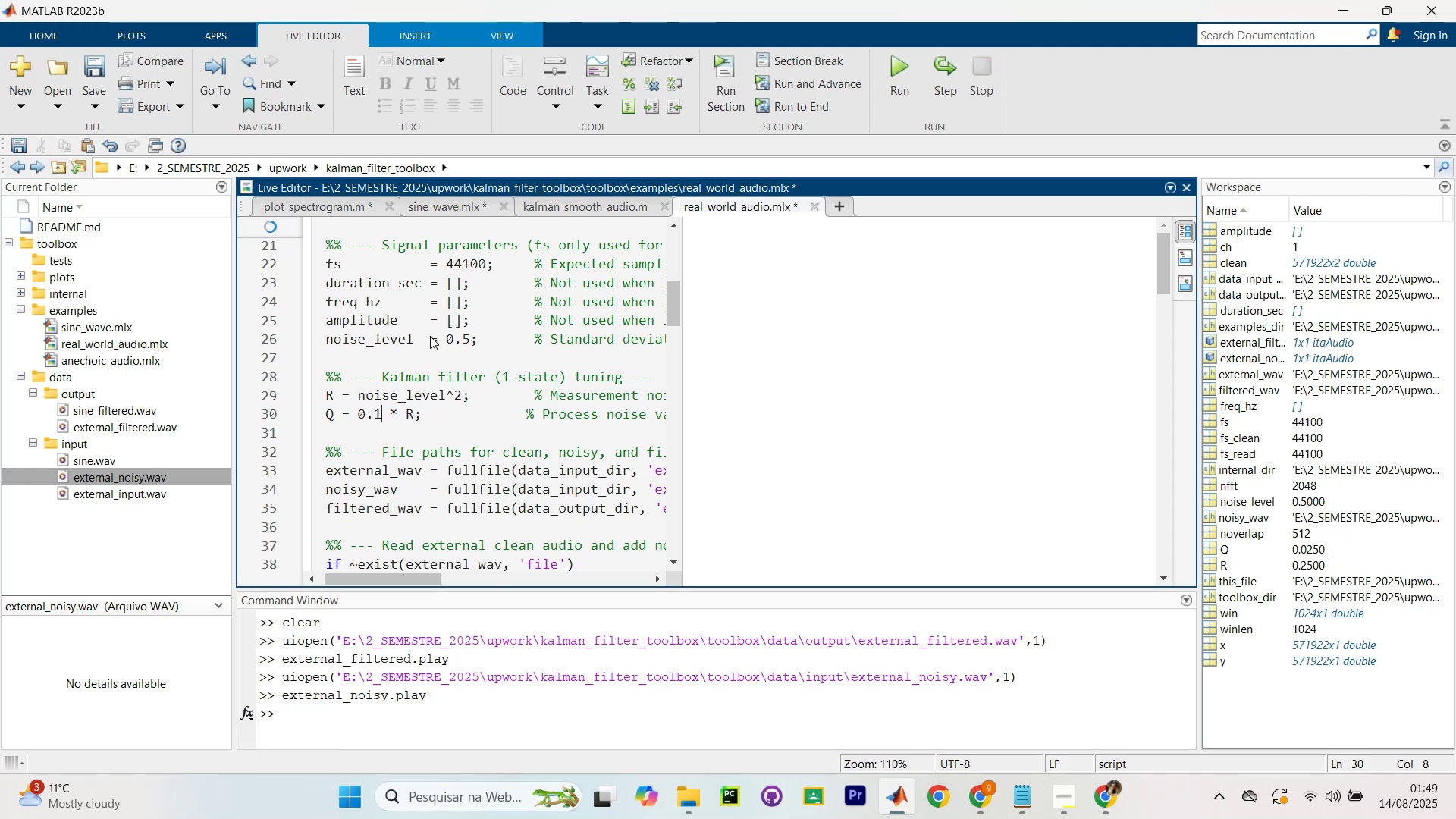 
key(Control+Shift+NumpadEnter)
 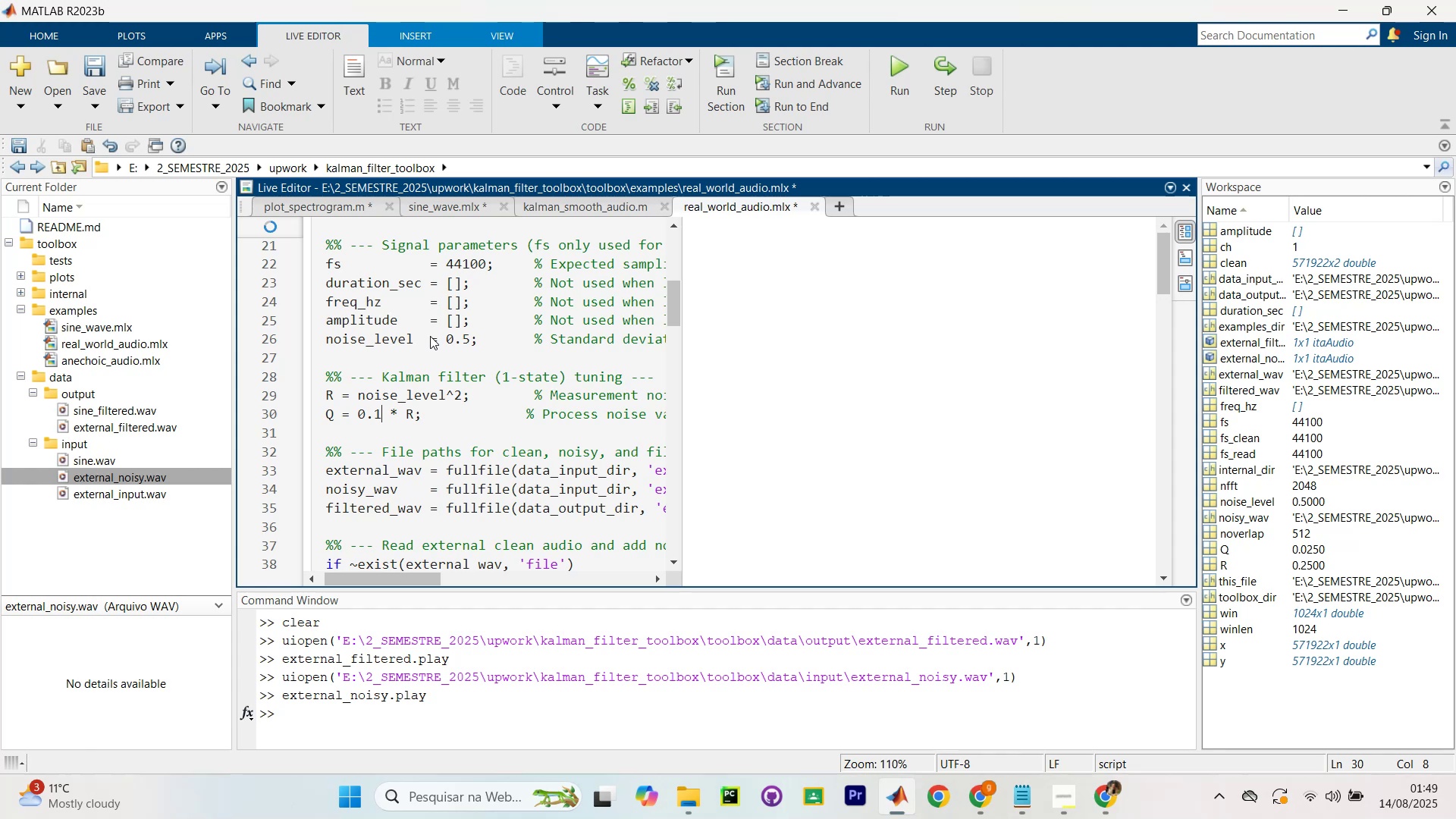 
key(Control+Shift+NumpadEnter)
 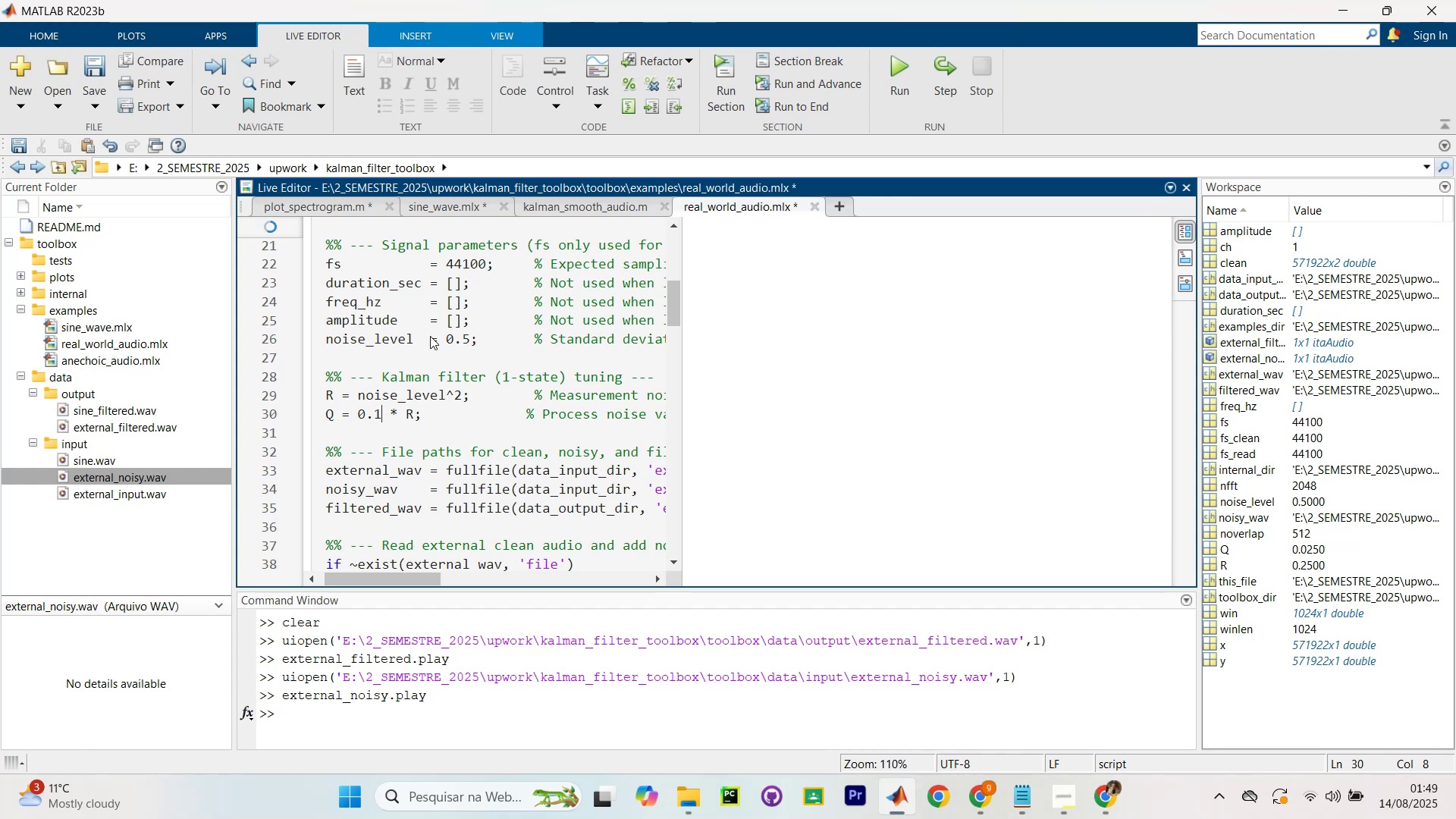 
key(Control+Shift+NumpadEnter)
 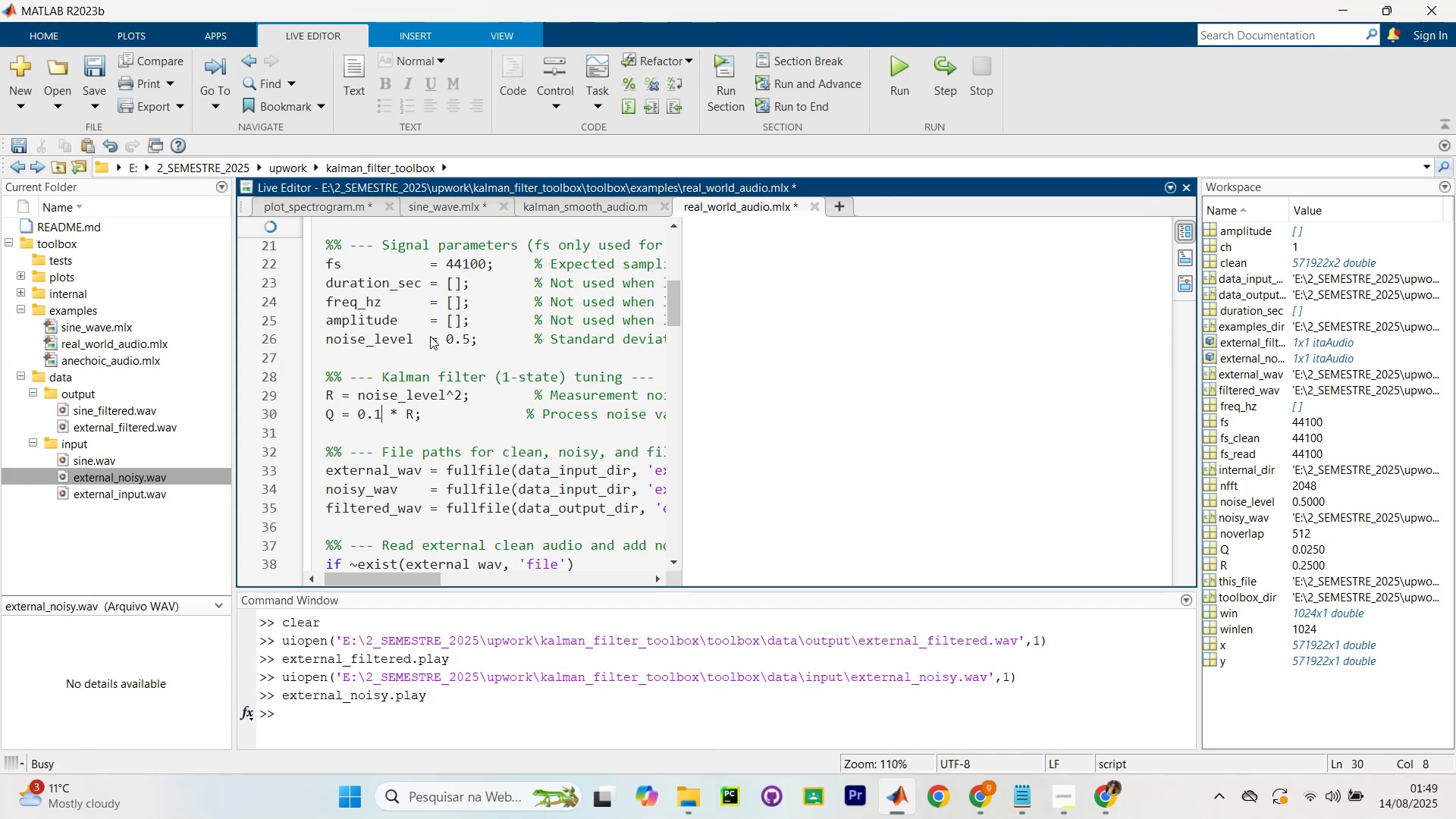 
key(Control+Shift+NumpadEnter)
 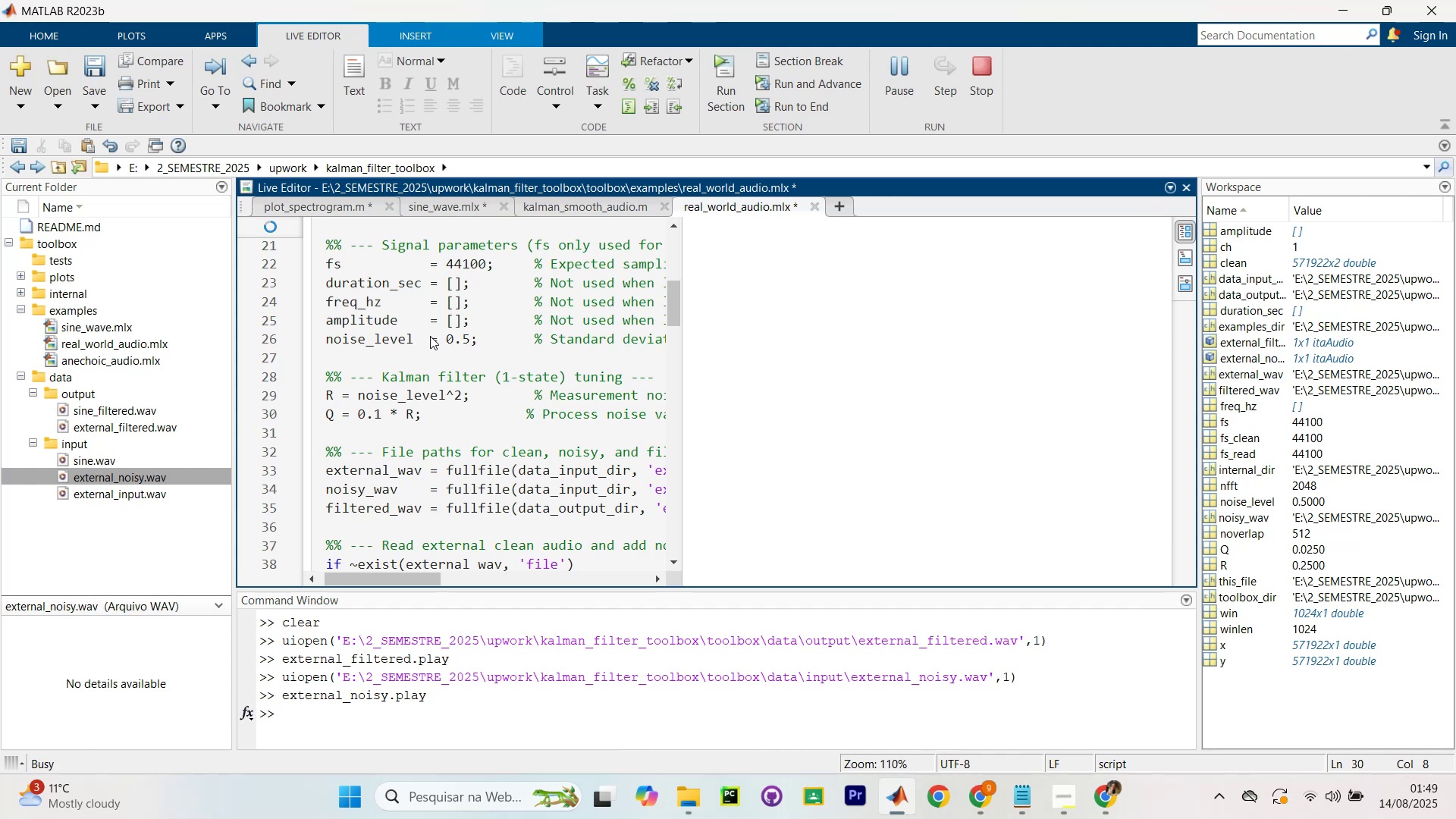 
key(Control+Shift+NumpadEnter)
 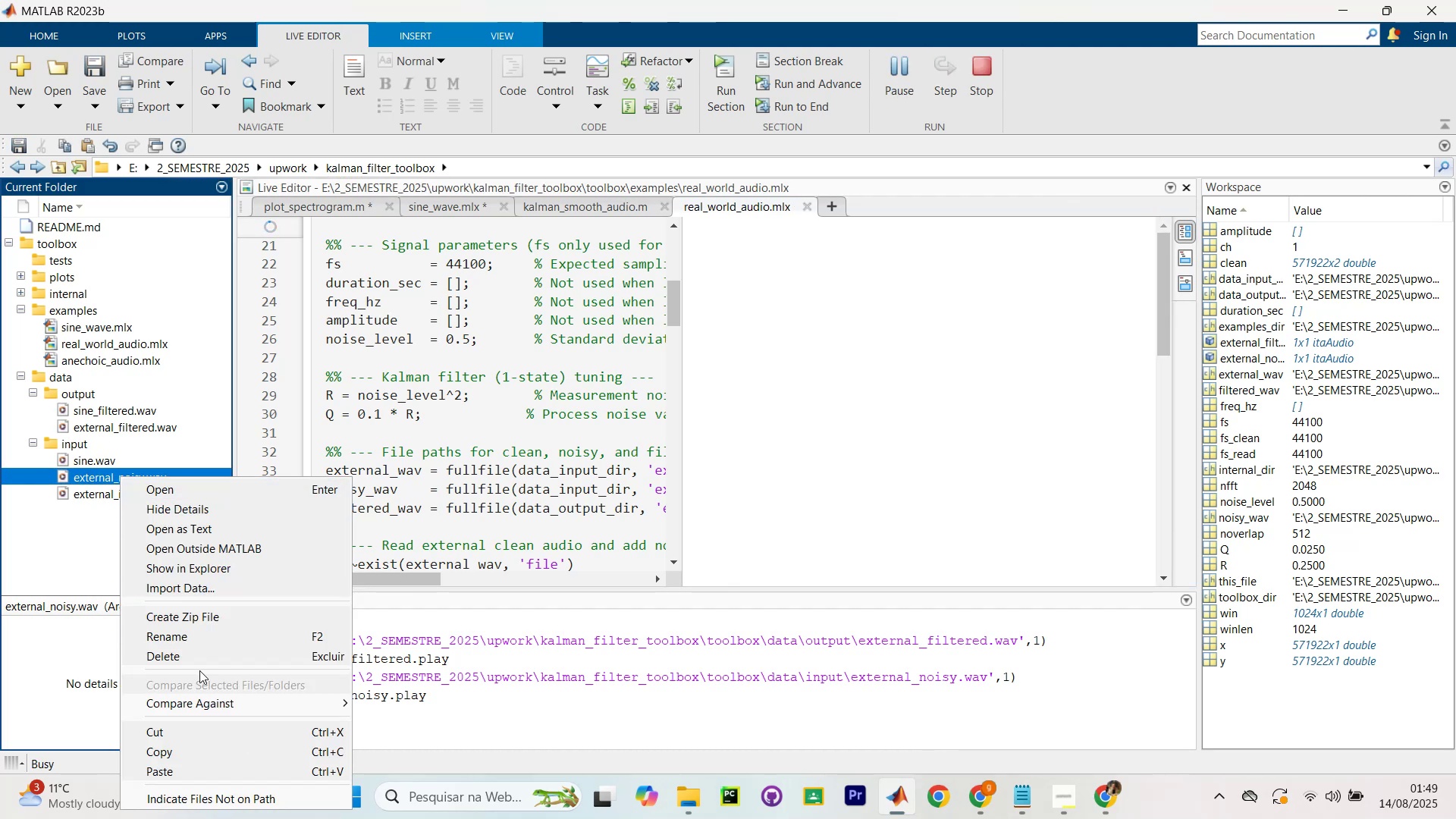 
wait(5.56)
 